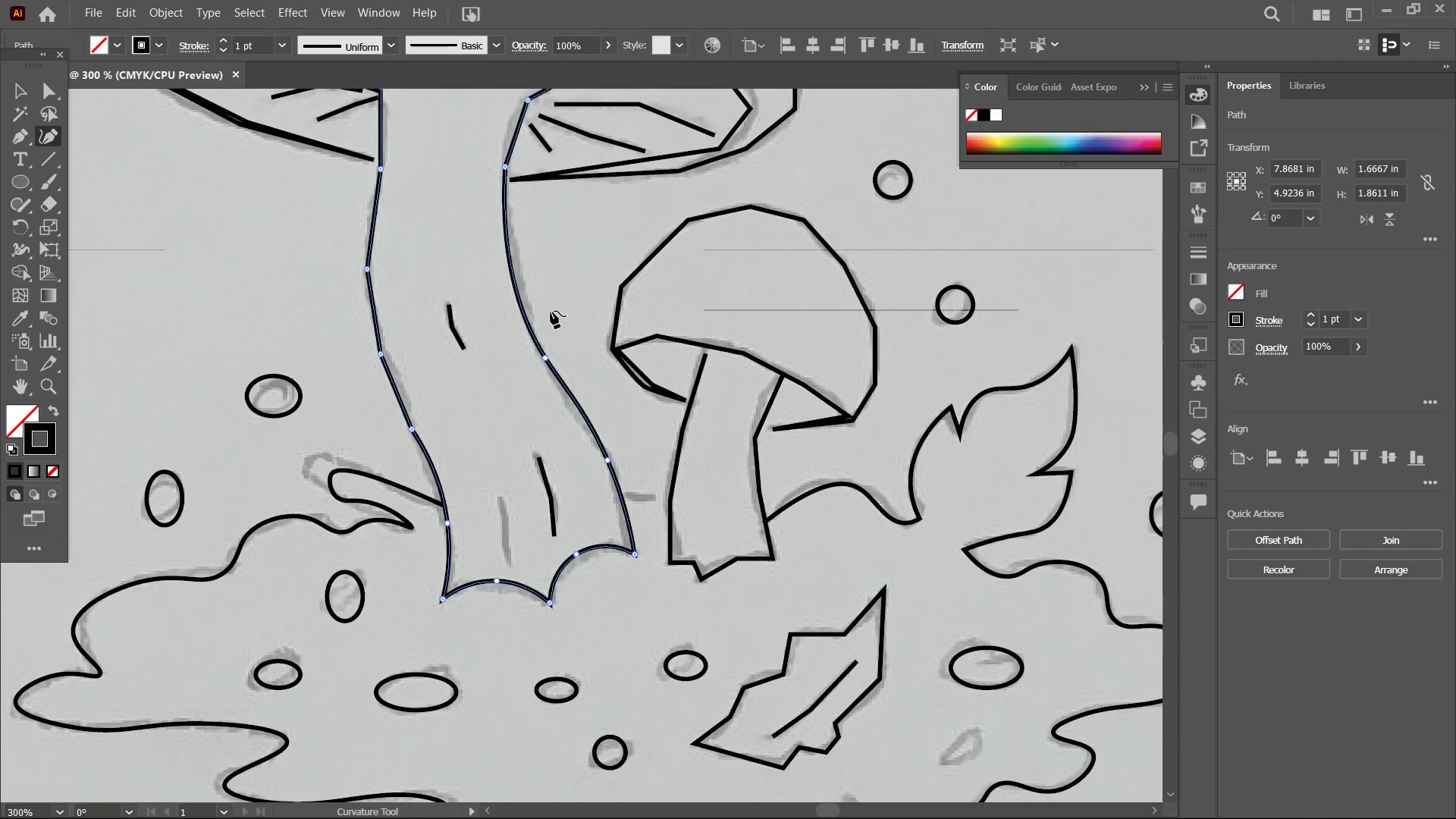 
scroll: coordinate [546, 311], scroll_direction: up, amount: 5.0
 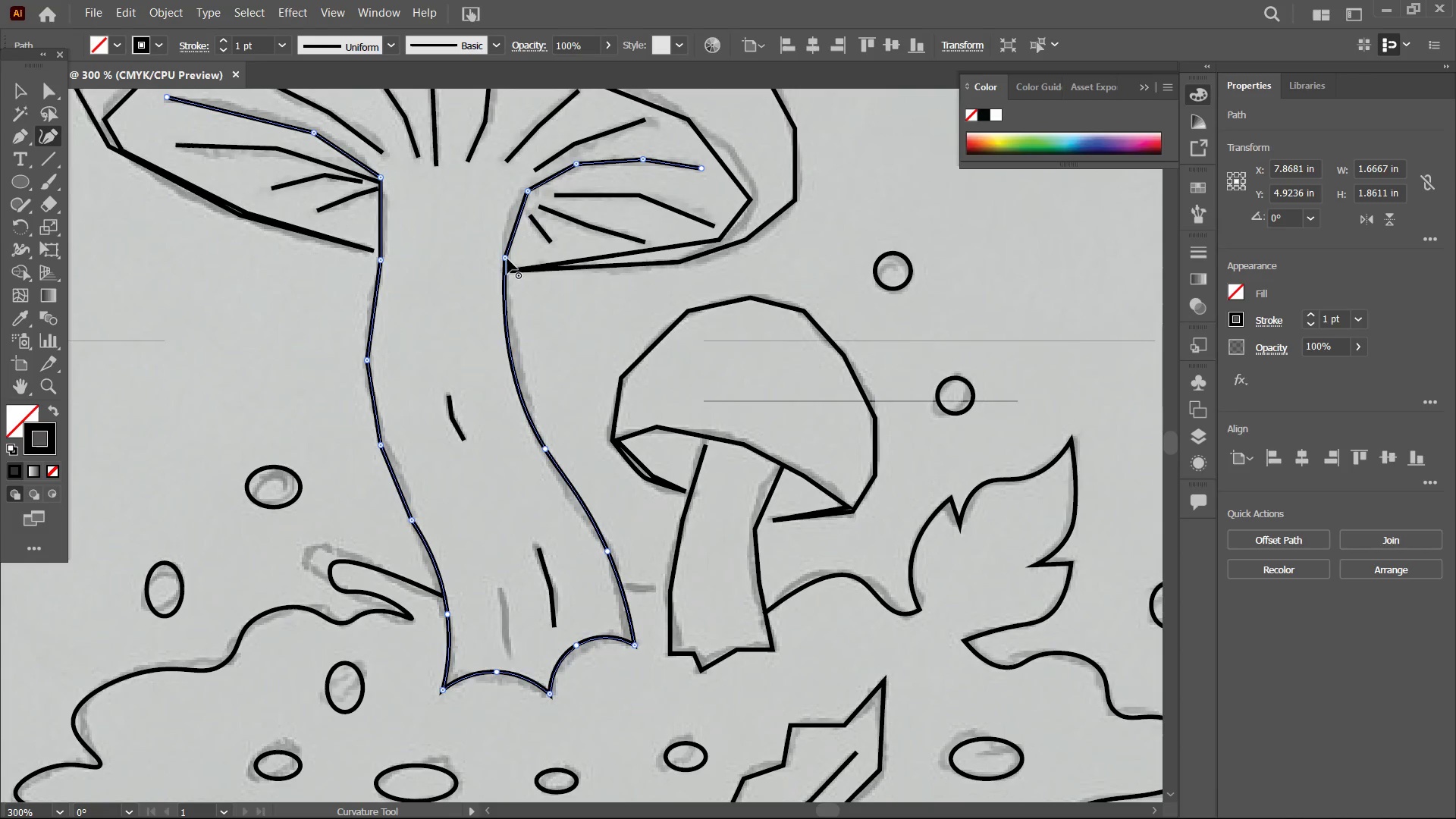 
left_click([507, 259])
 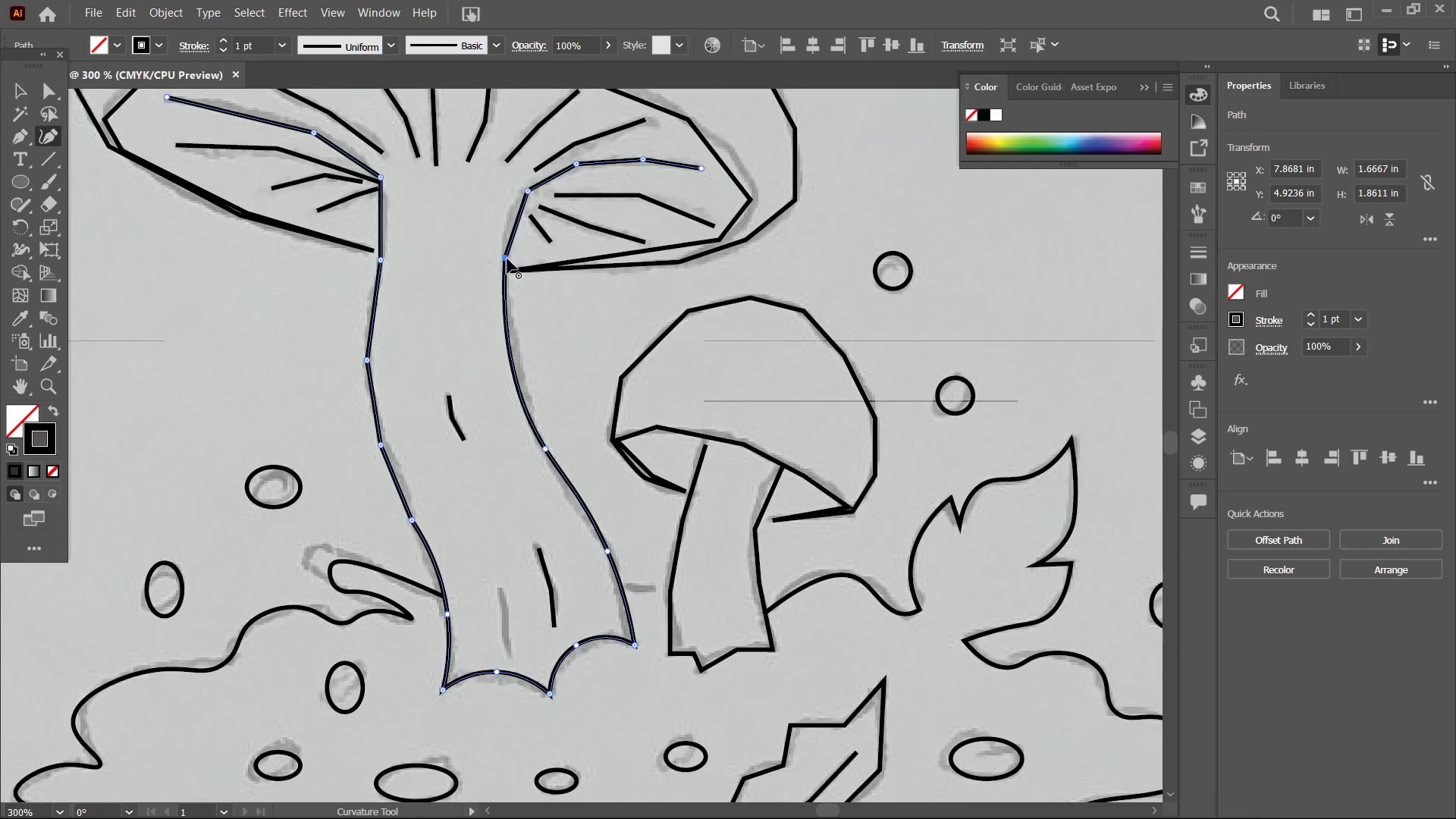 
key(Backspace)
 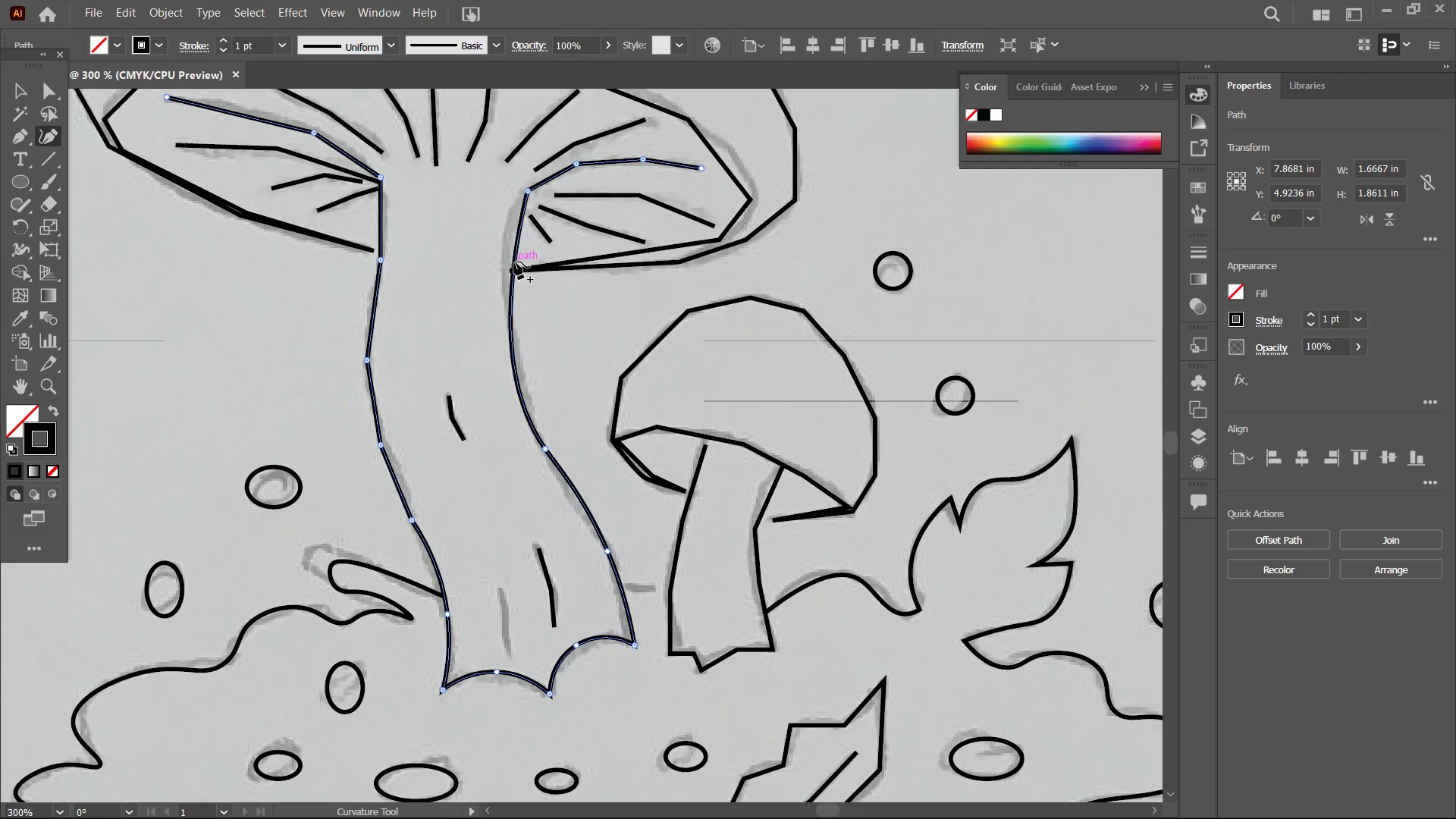 
left_click_drag(start_coordinate=[514, 262], to_coordinate=[506, 248])
 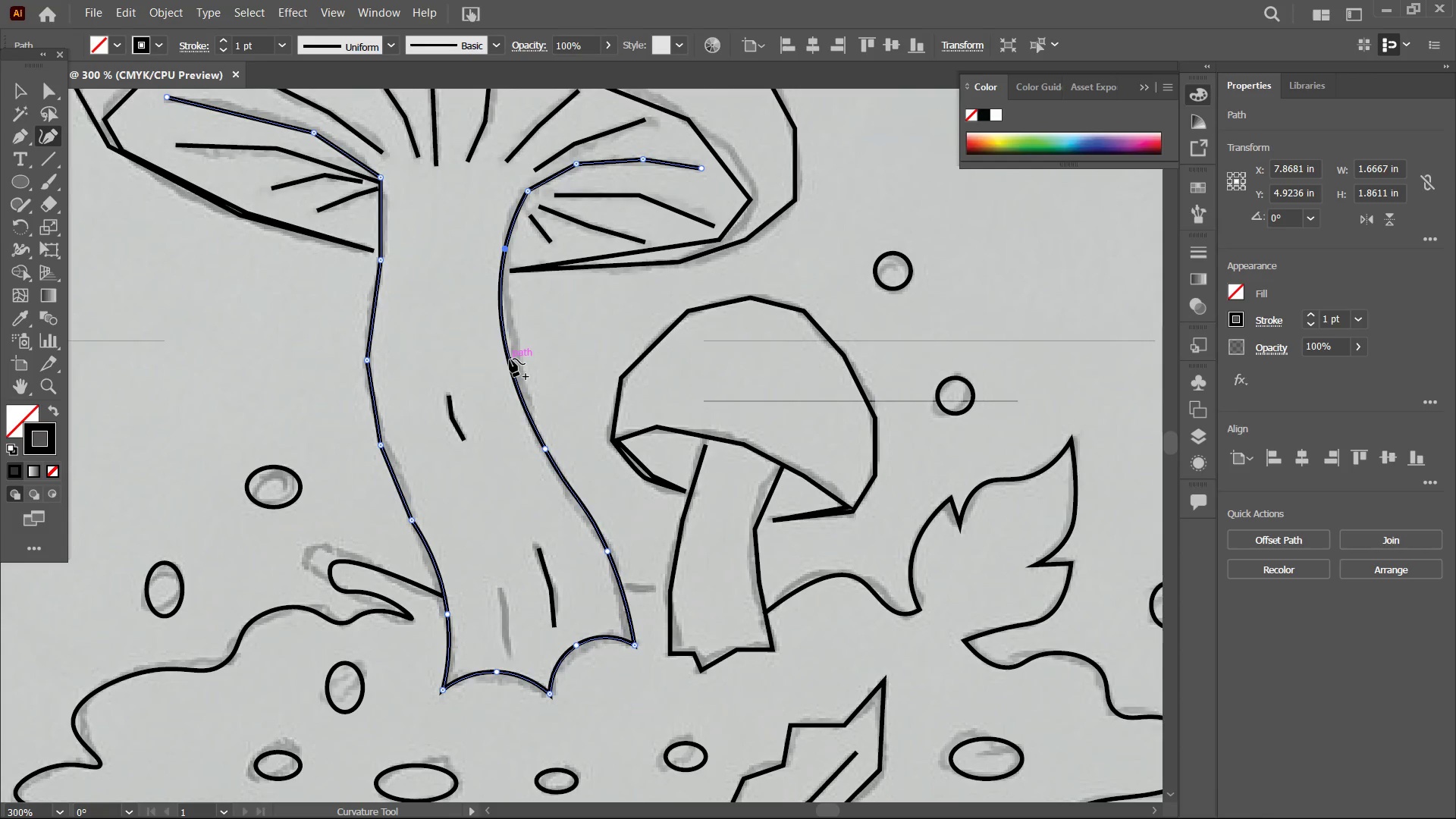 
left_click_drag(start_coordinate=[510, 359], to_coordinate=[516, 358])
 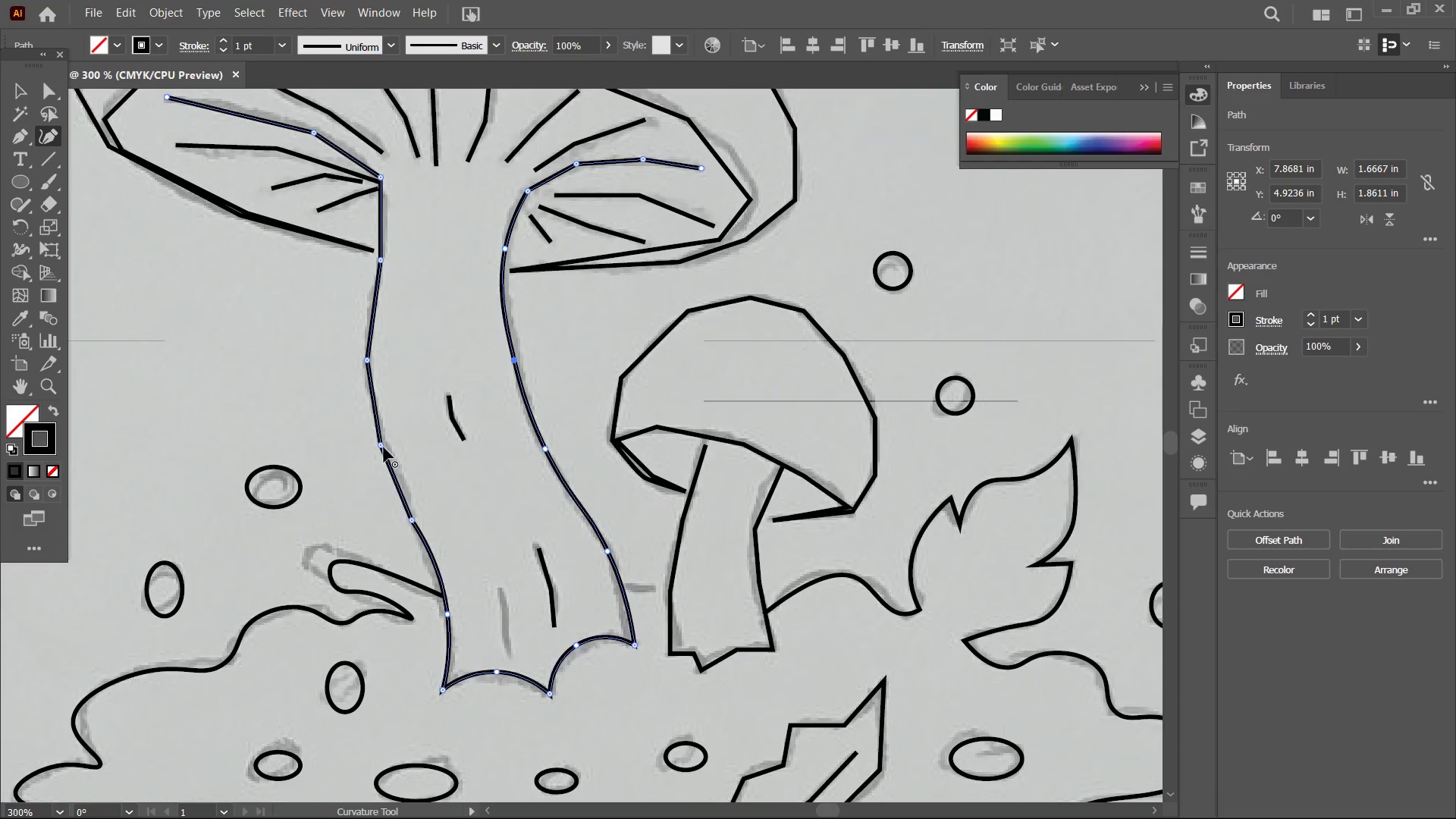 
left_click([384, 445])
 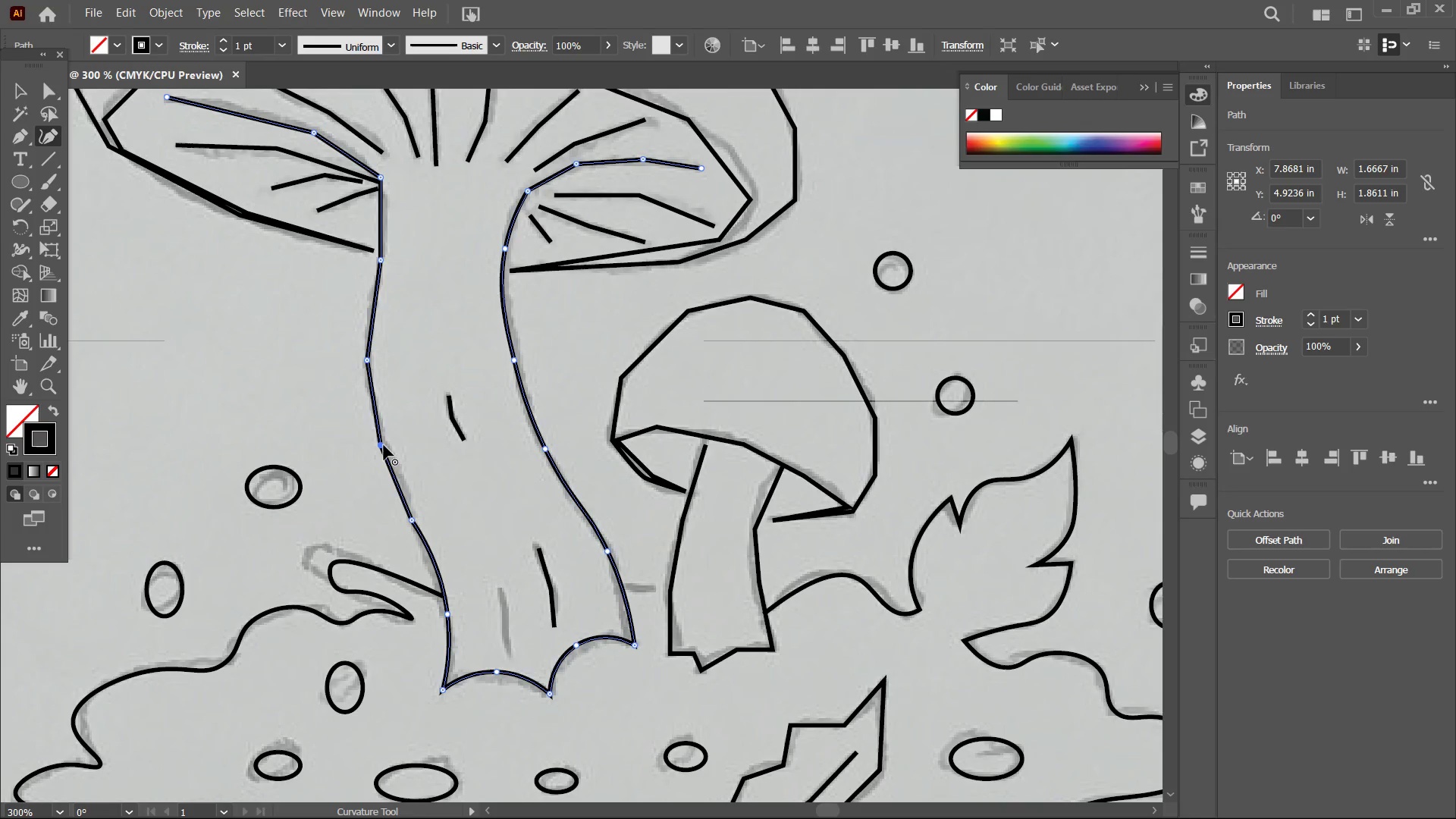 
key(Backspace)
 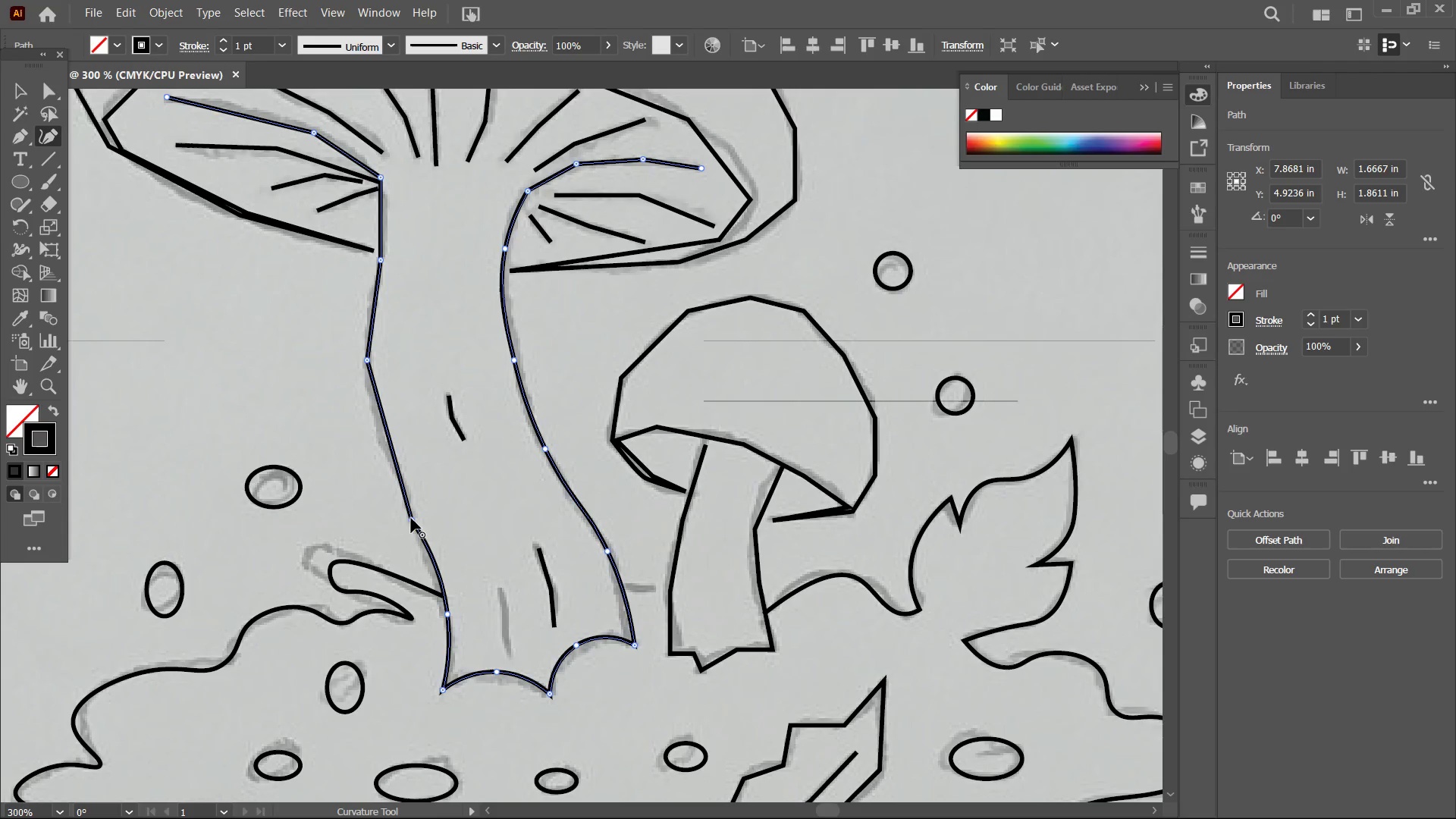 
left_click([411, 518])
 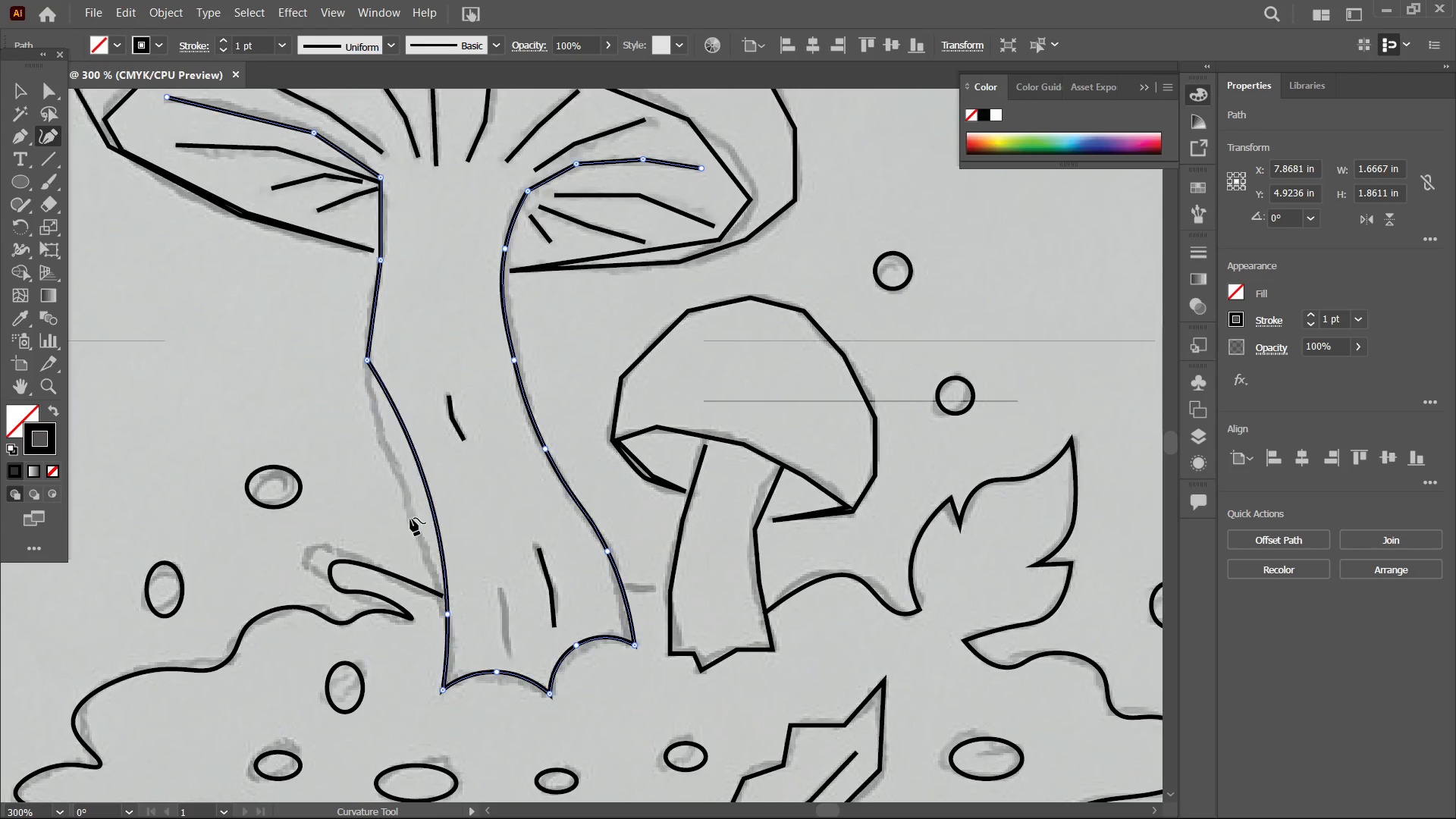 
key(Backspace)
 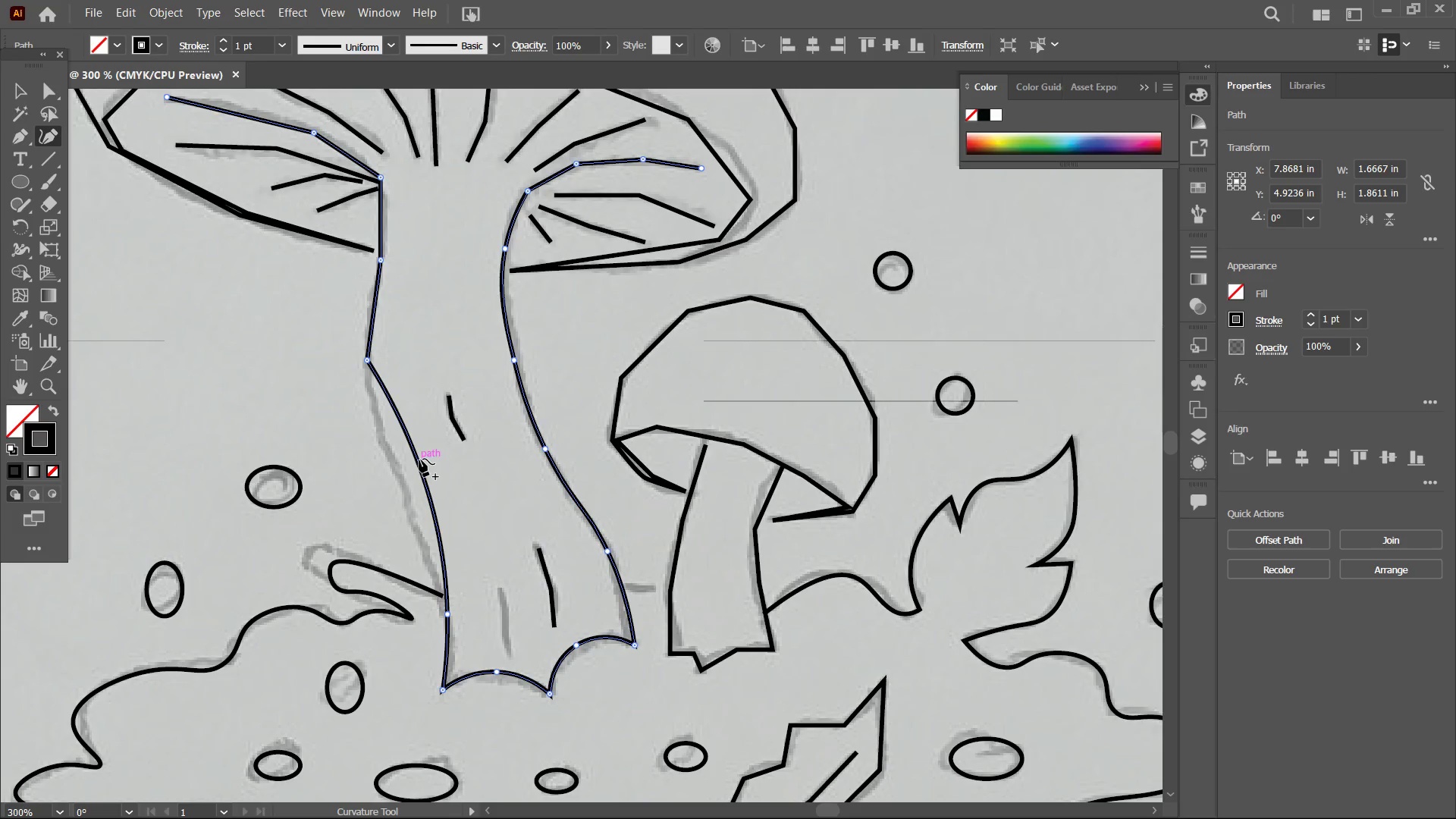 
left_click_drag(start_coordinate=[419, 459], to_coordinate=[386, 460])
 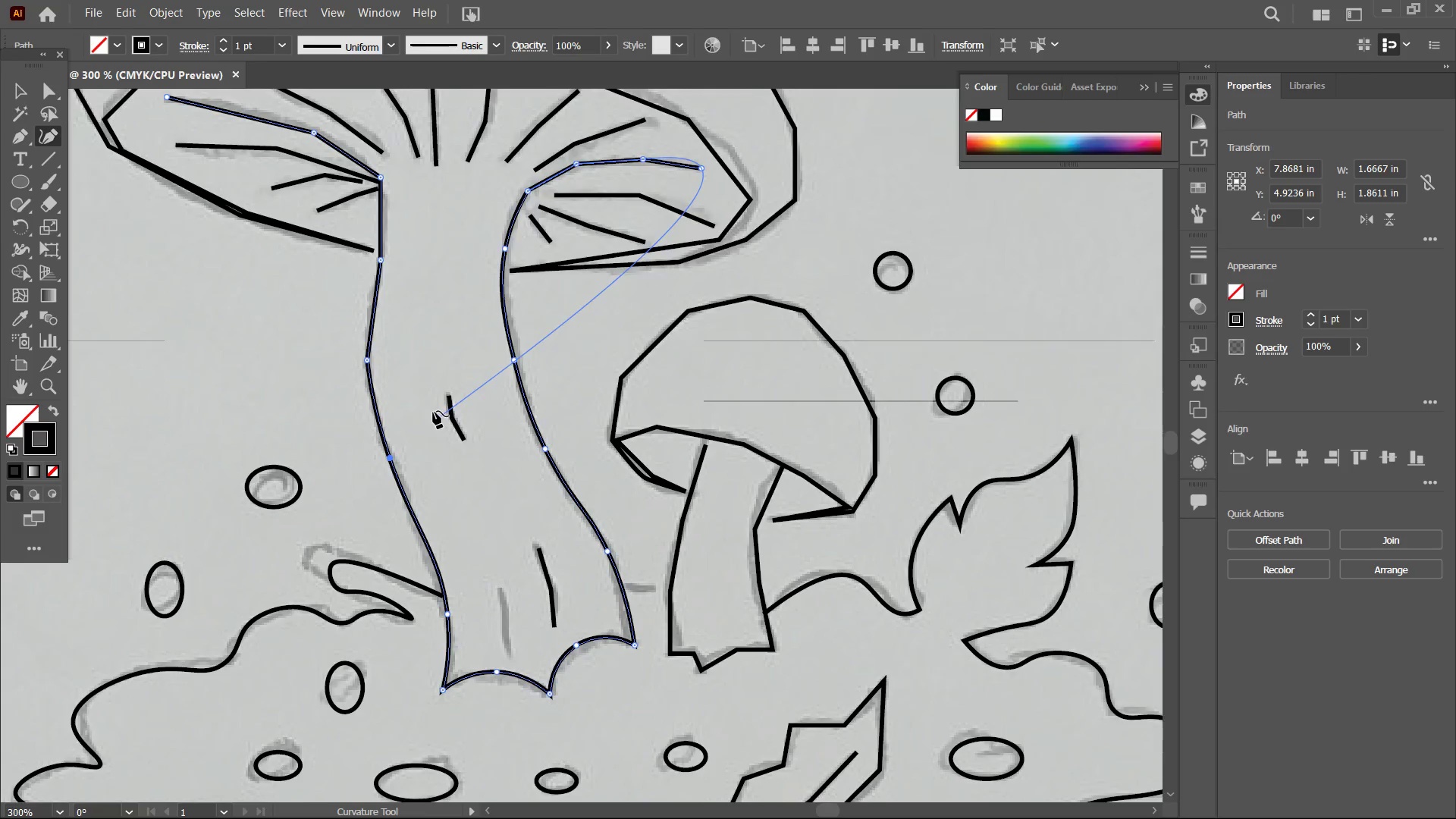 
scroll: coordinate [414, 388], scroll_direction: up, amount: 3.0
 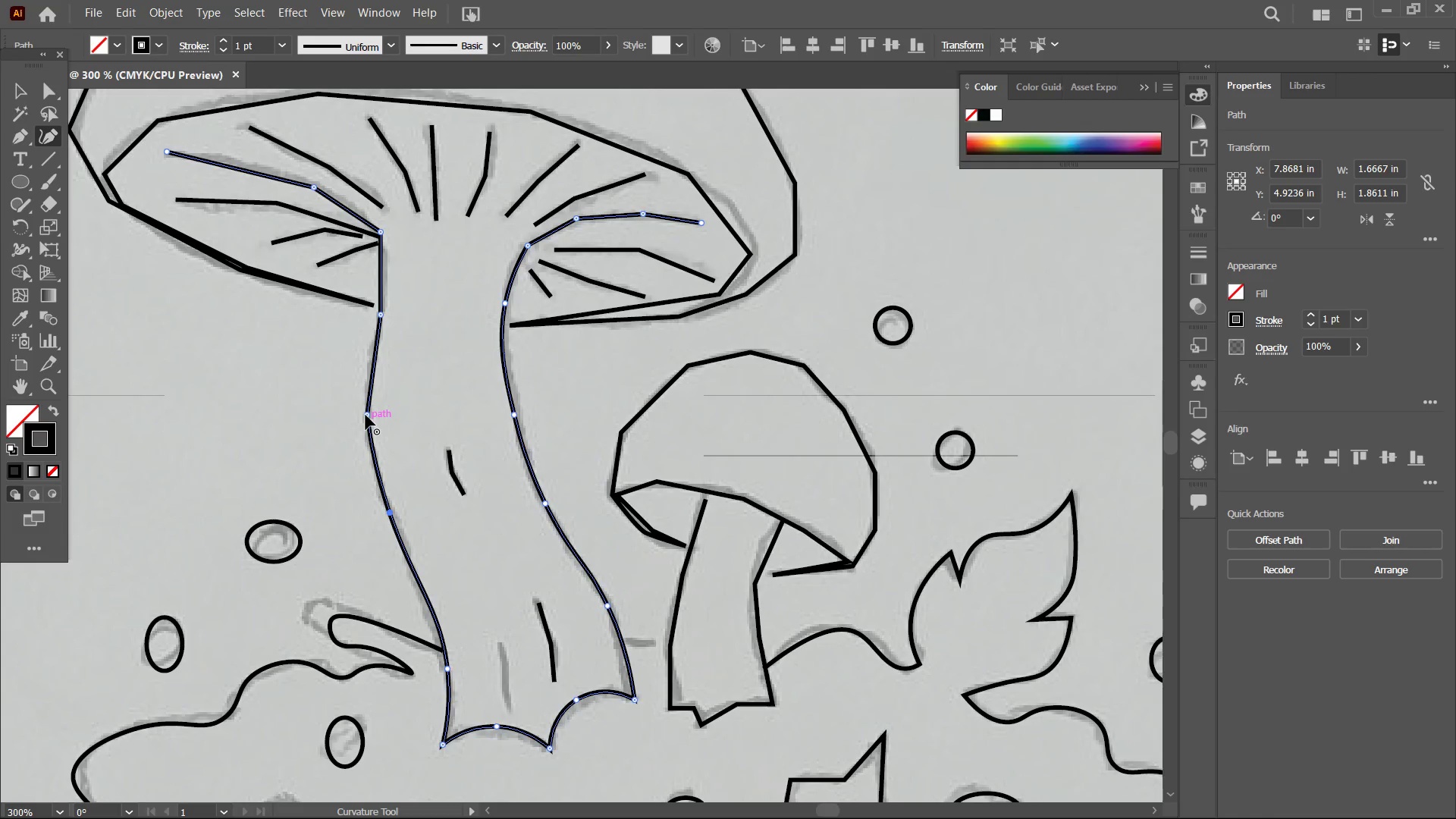 
left_click([366, 415])
 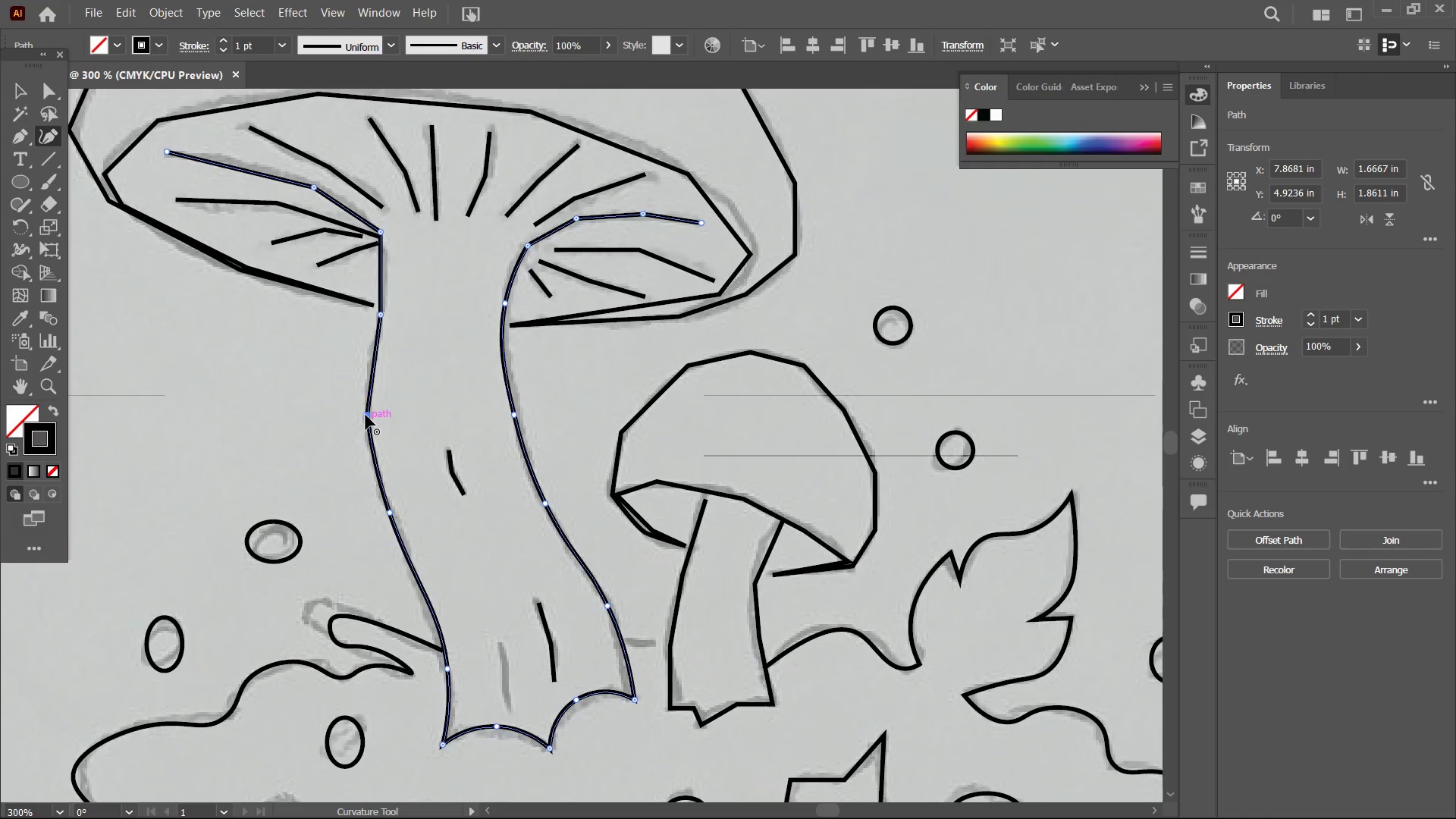 
key(Backspace)
 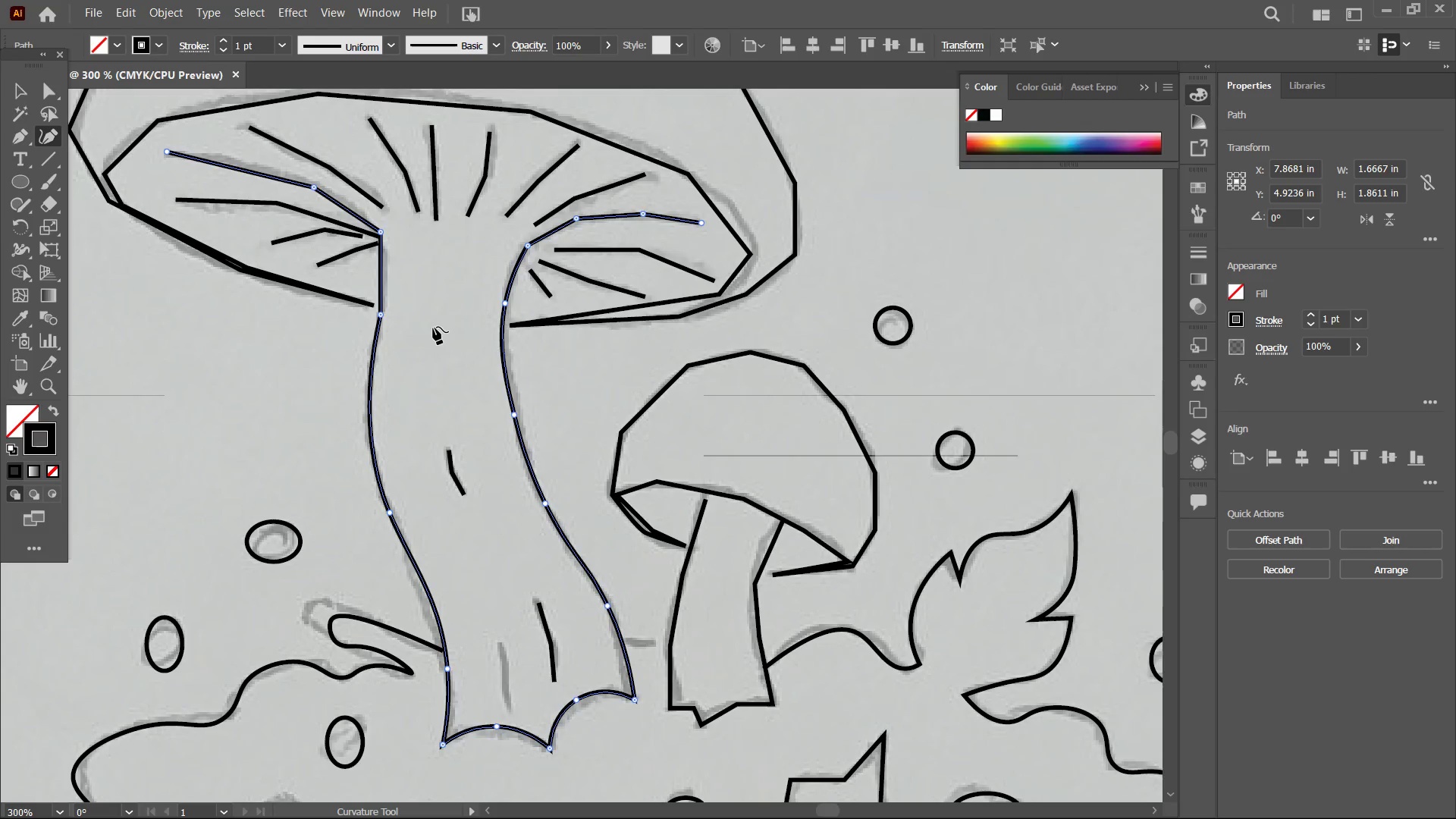 
wait(6.14)
 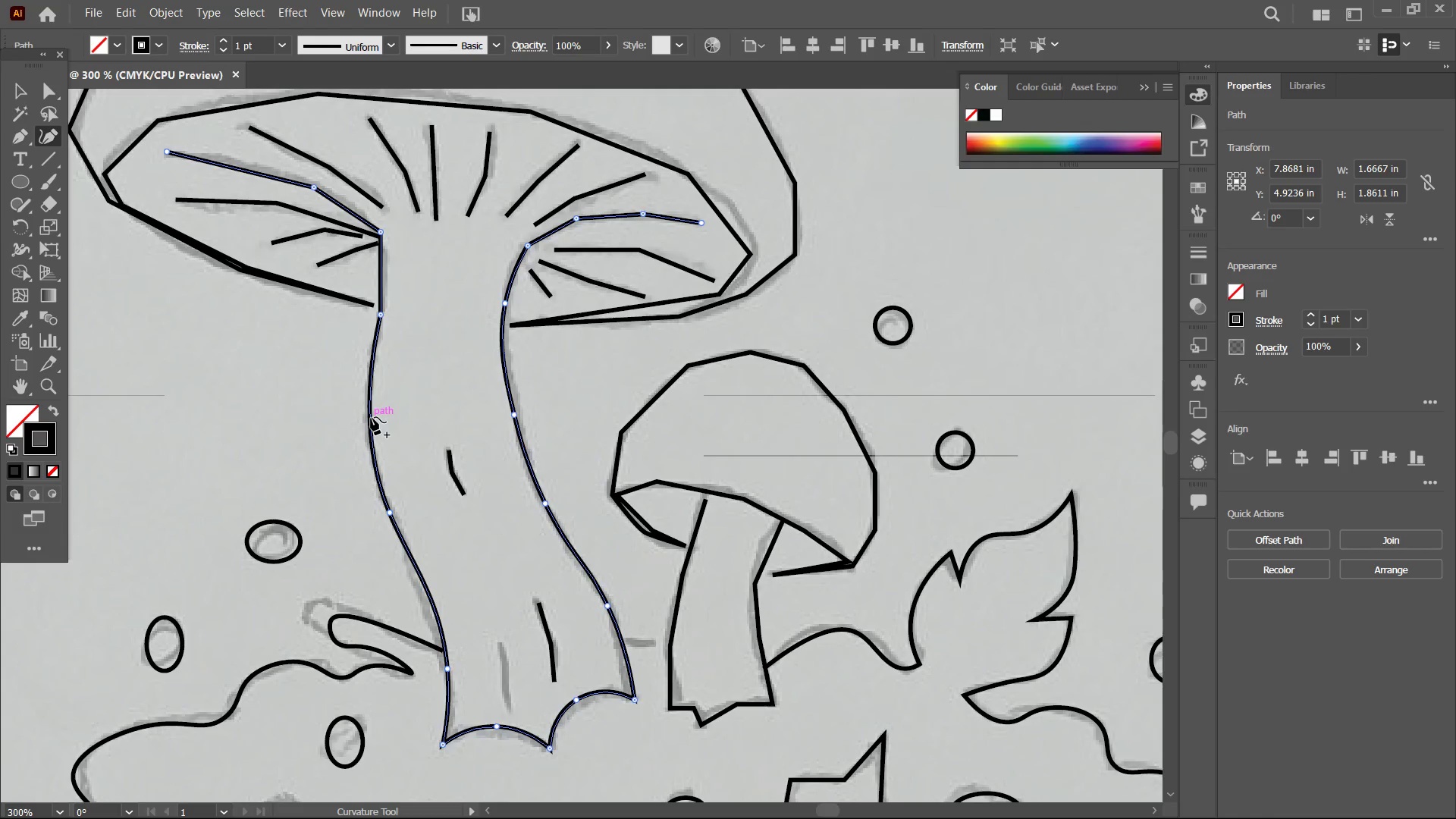 
left_click([379, 313])
 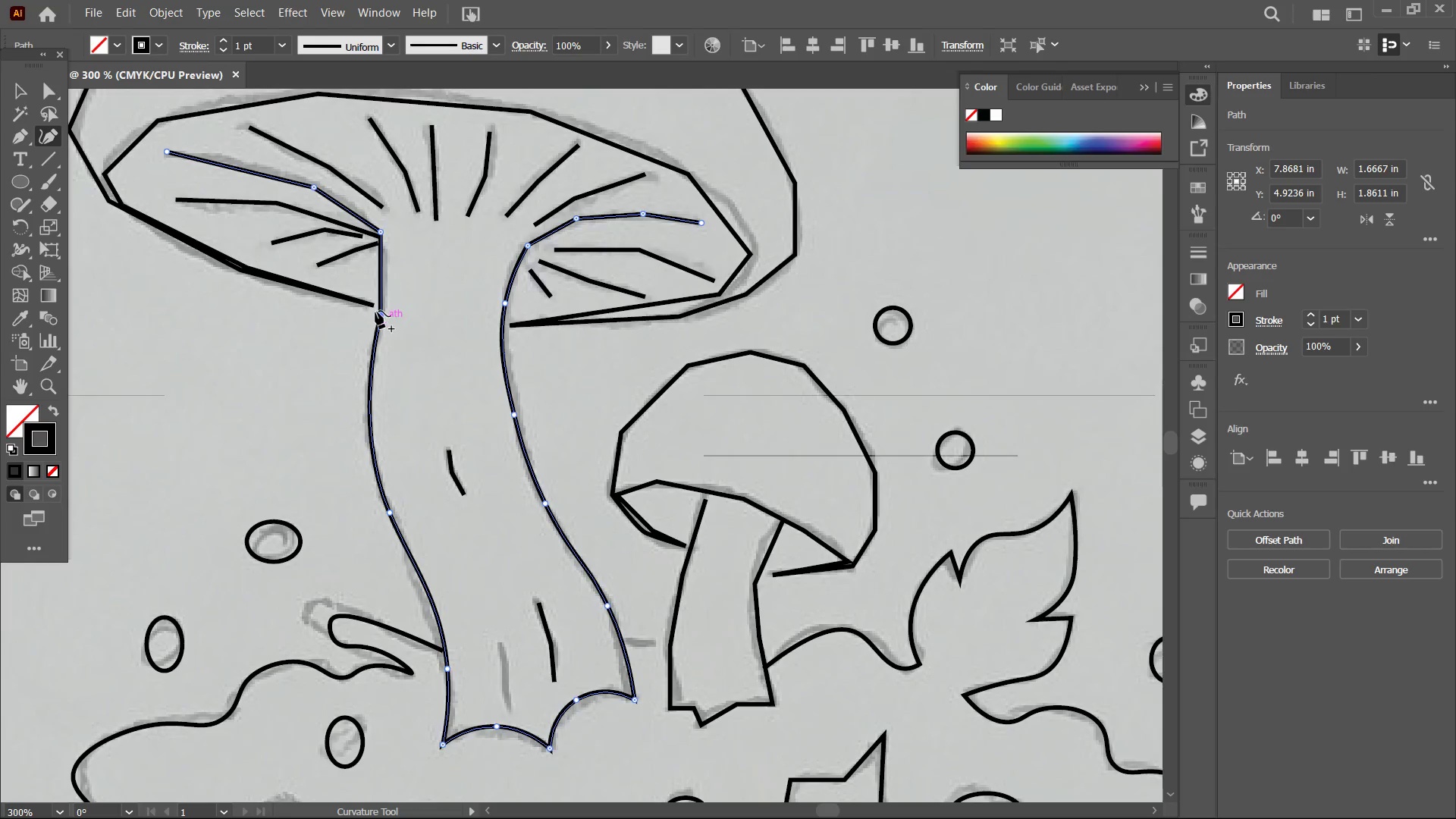 
key(Backspace)
 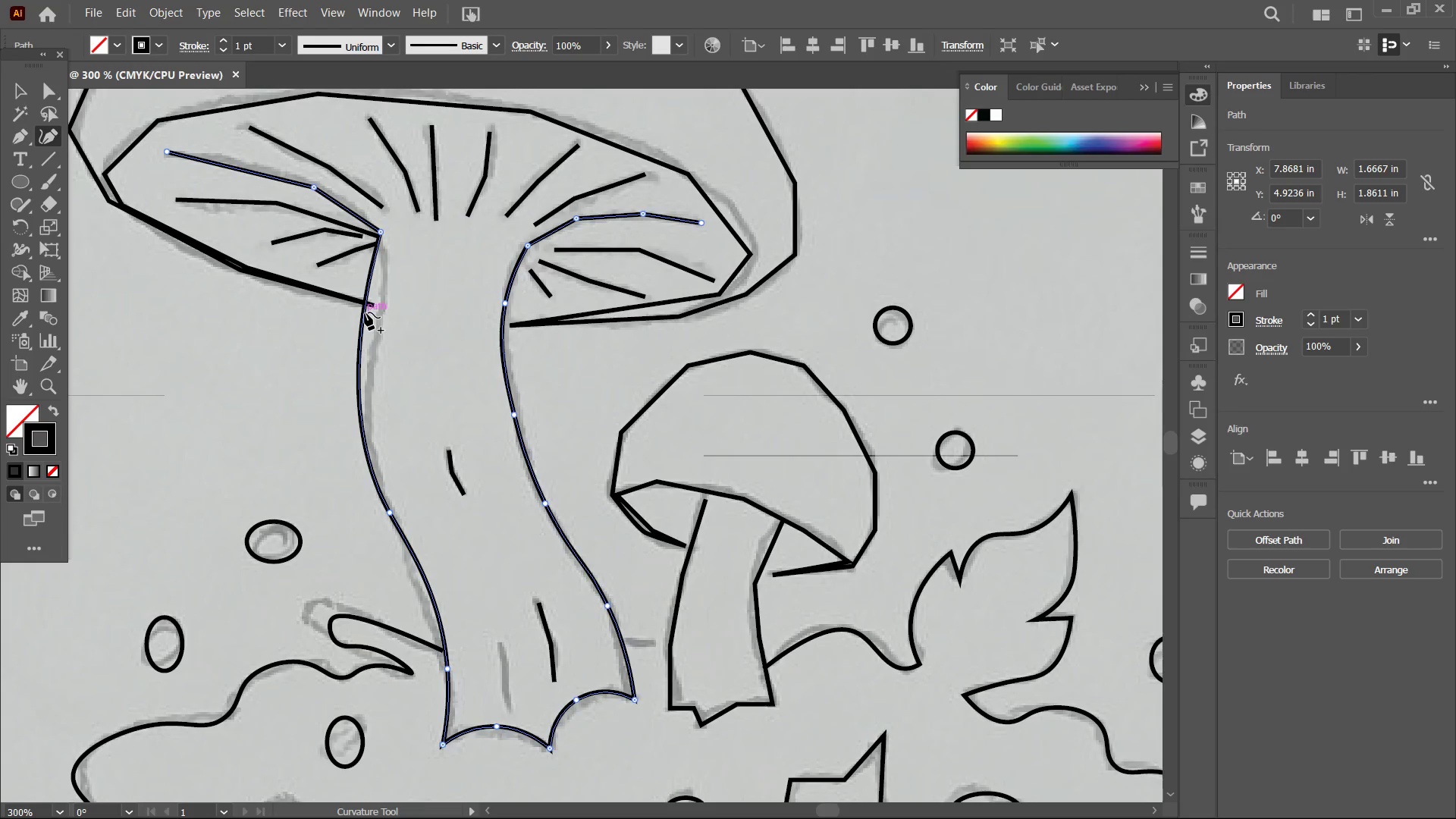 
left_click_drag(start_coordinate=[364, 315], to_coordinate=[380, 315])
 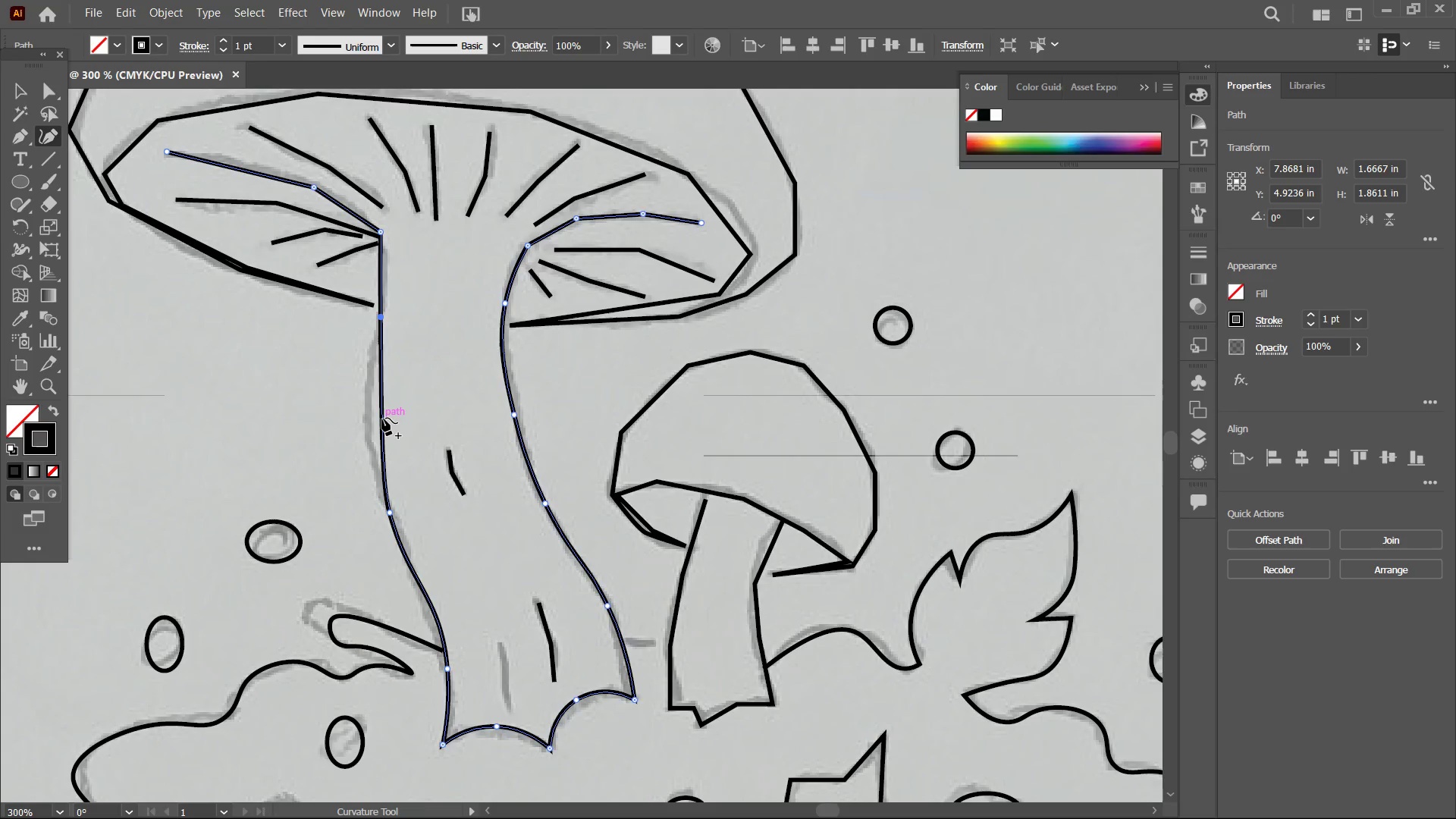 
left_click_drag(start_coordinate=[382, 418], to_coordinate=[366, 418])
 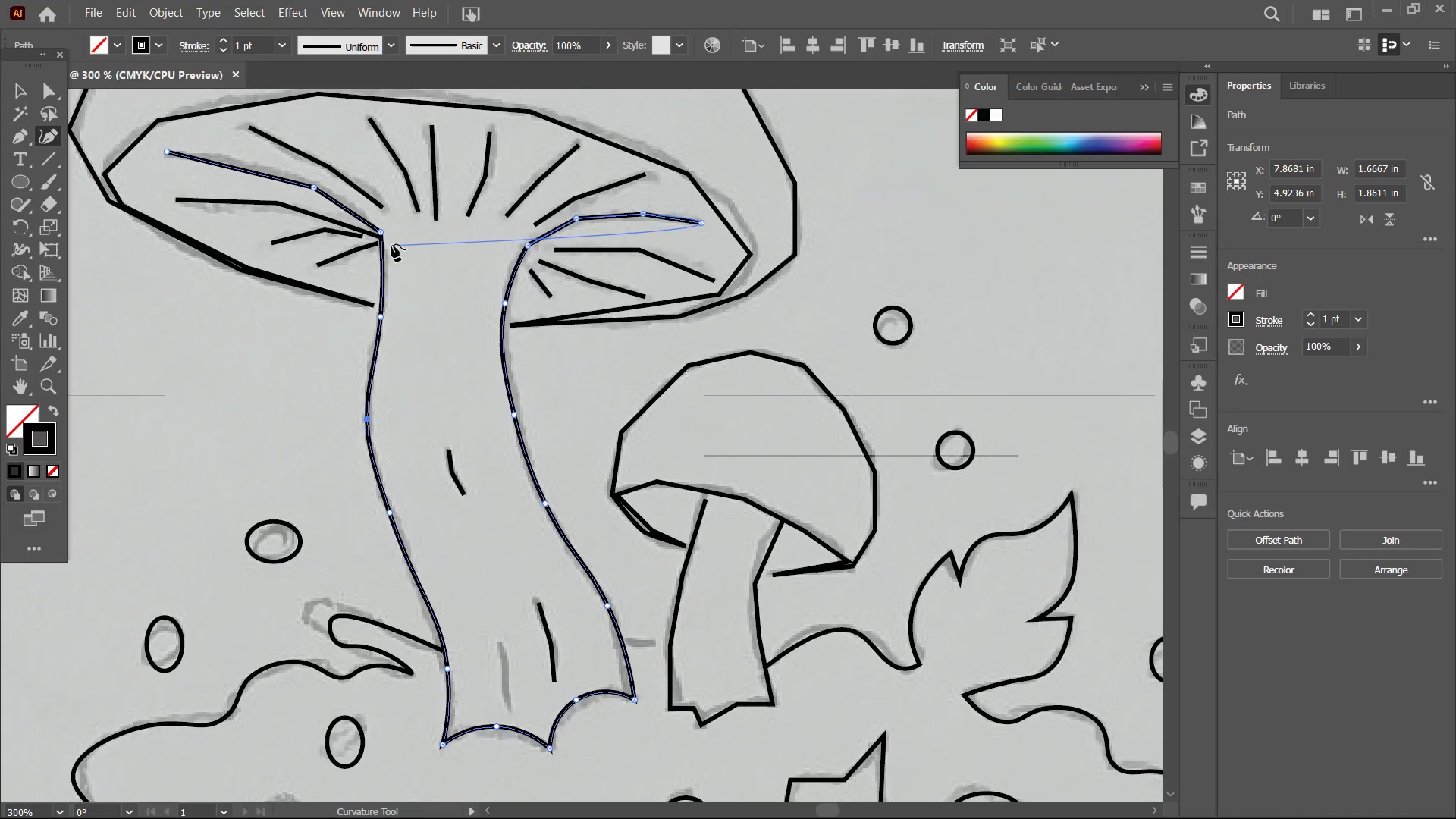 
left_click([383, 234])
 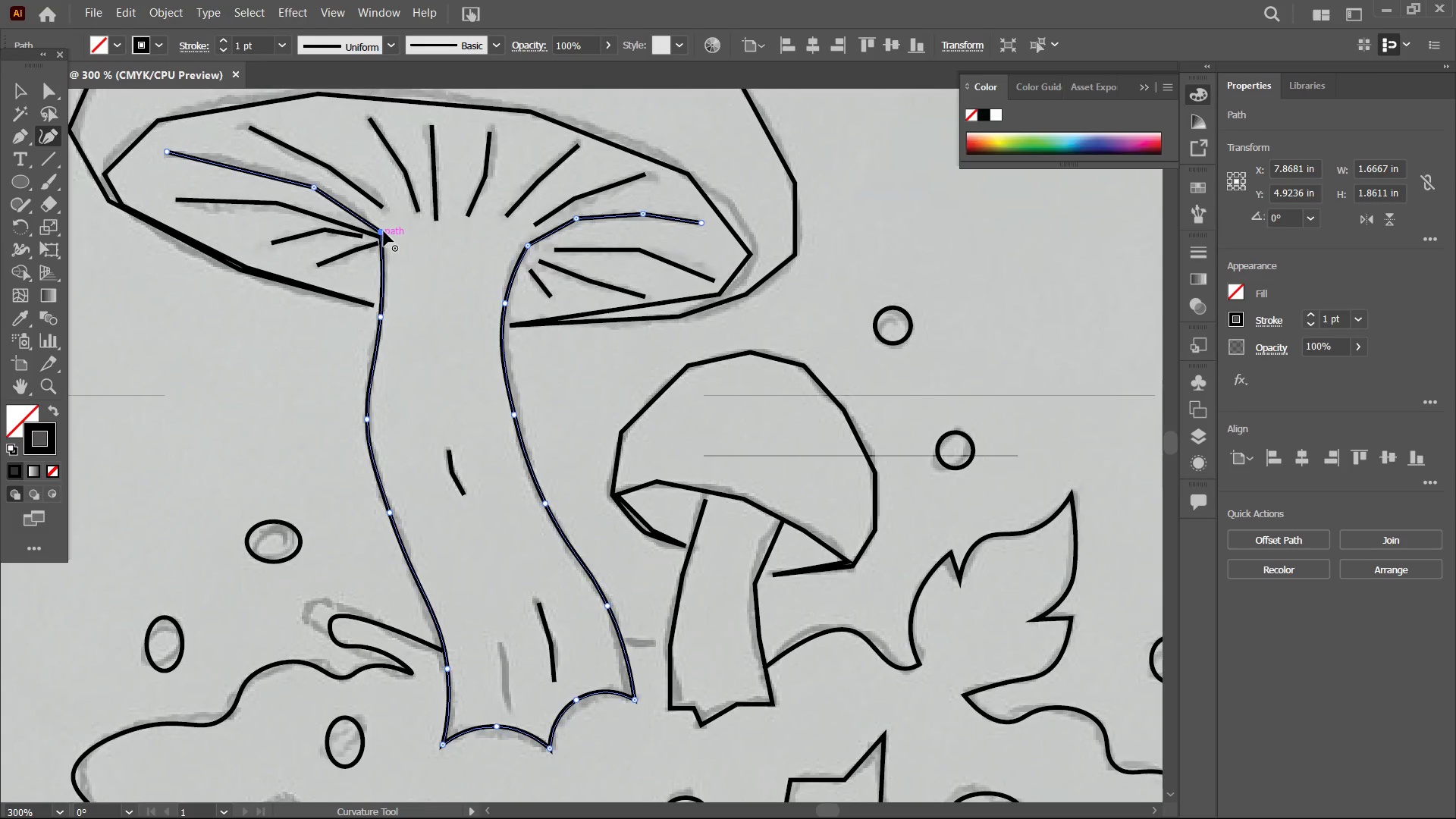 
key(Backspace)
 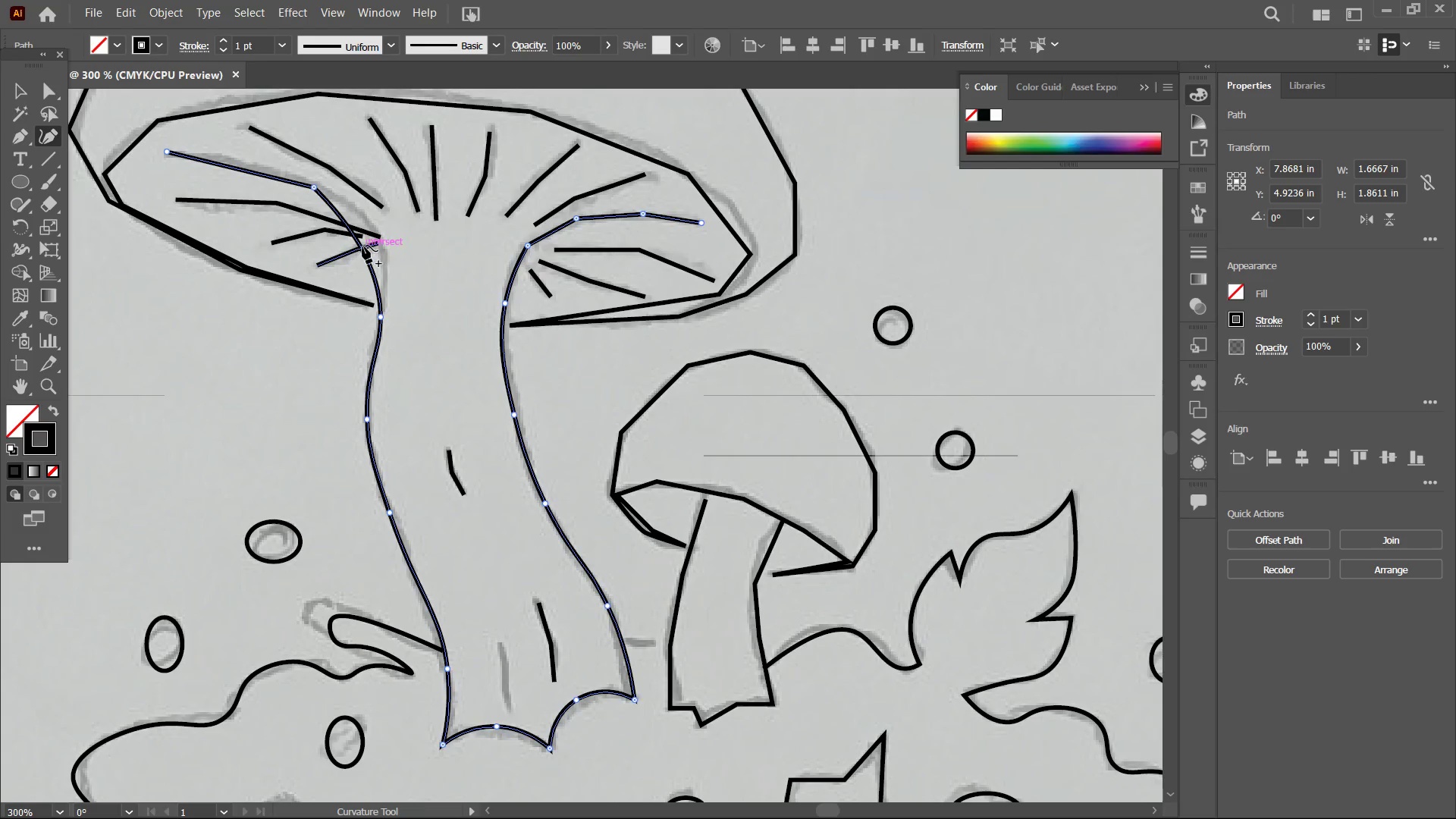 
left_click_drag(start_coordinate=[362, 246], to_coordinate=[377, 237])
 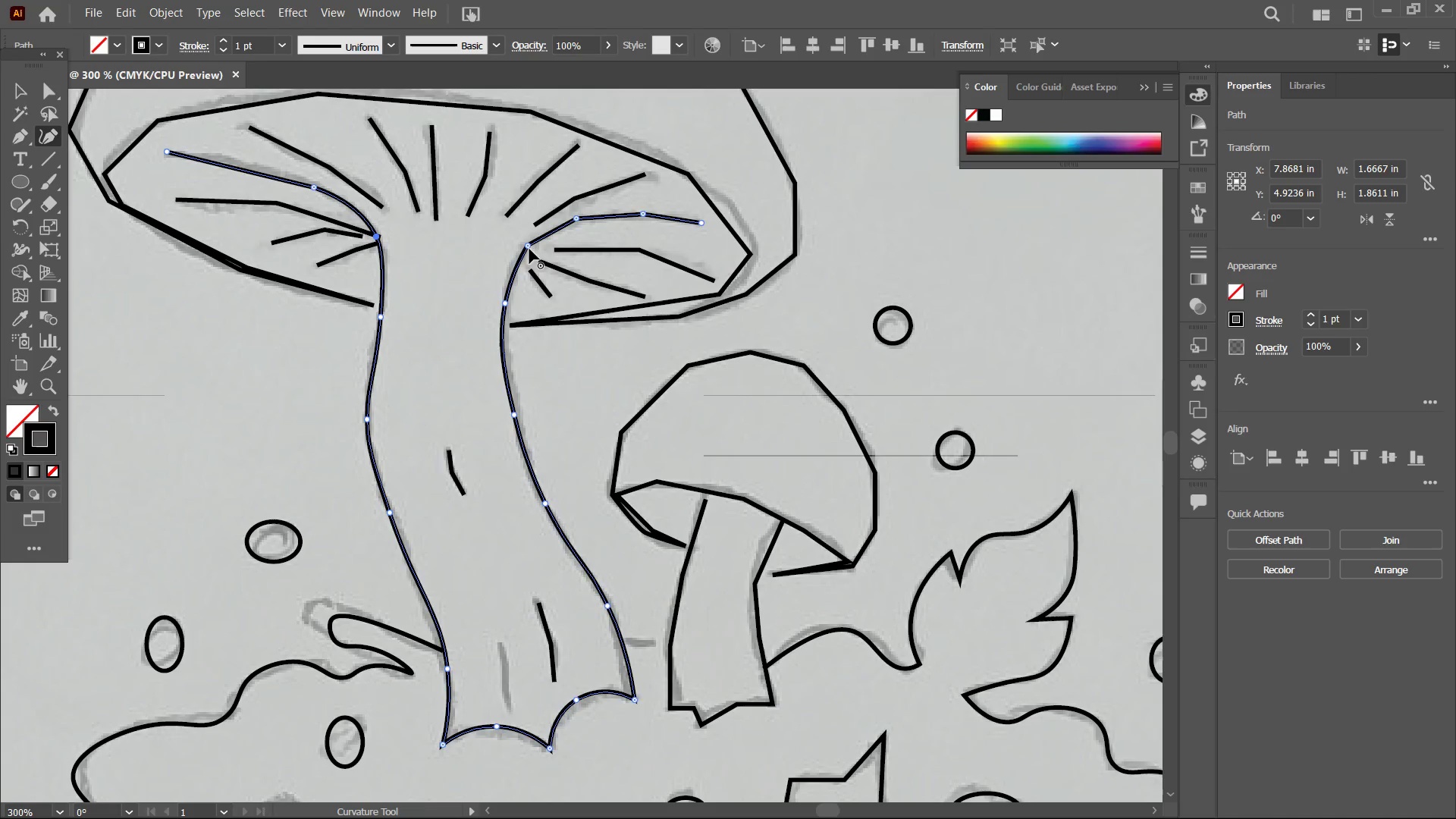 
left_click([530, 246])
 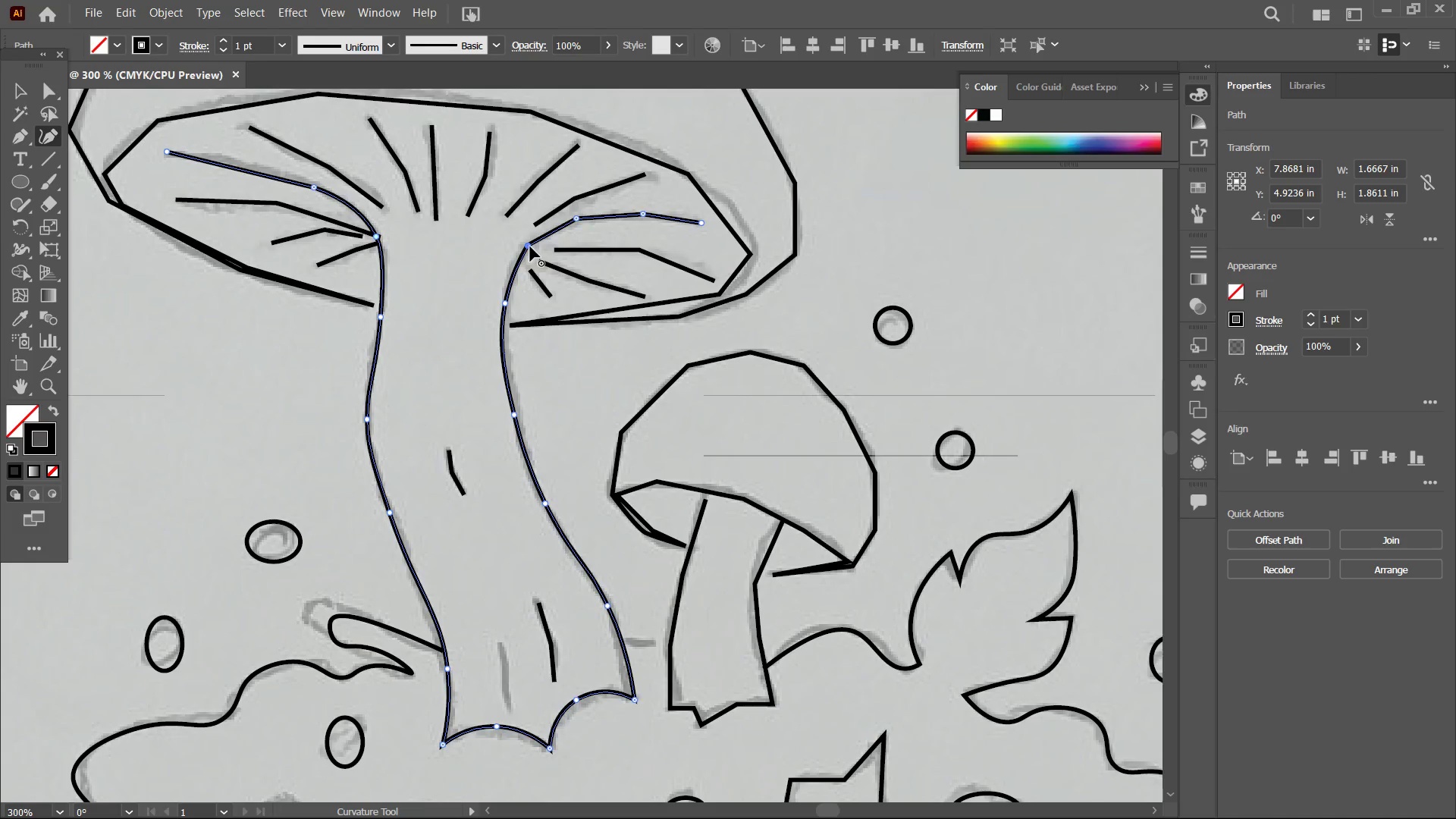 
key(Backspace)
 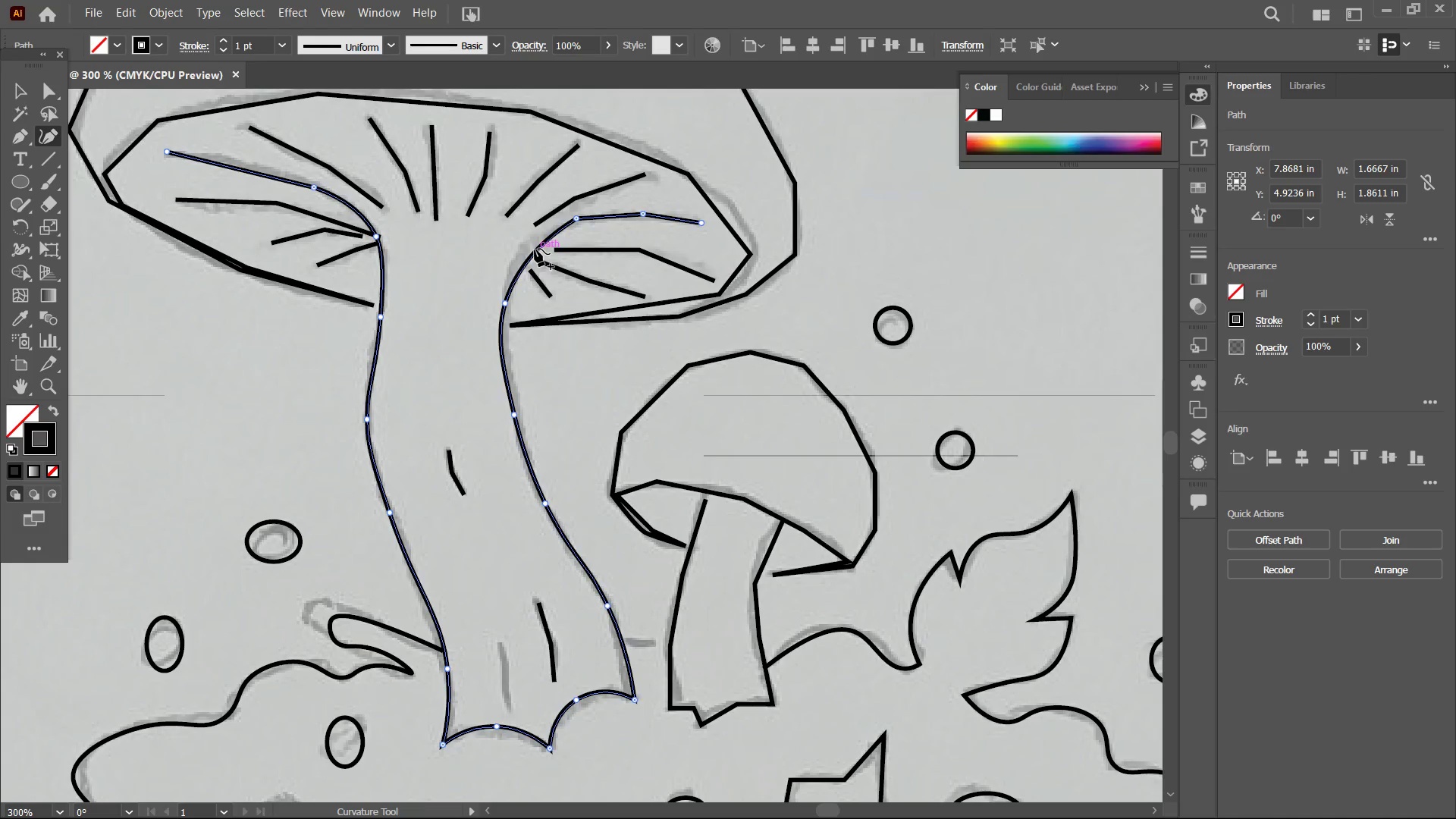 
left_click_drag(start_coordinate=[535, 249], to_coordinate=[525, 247])
 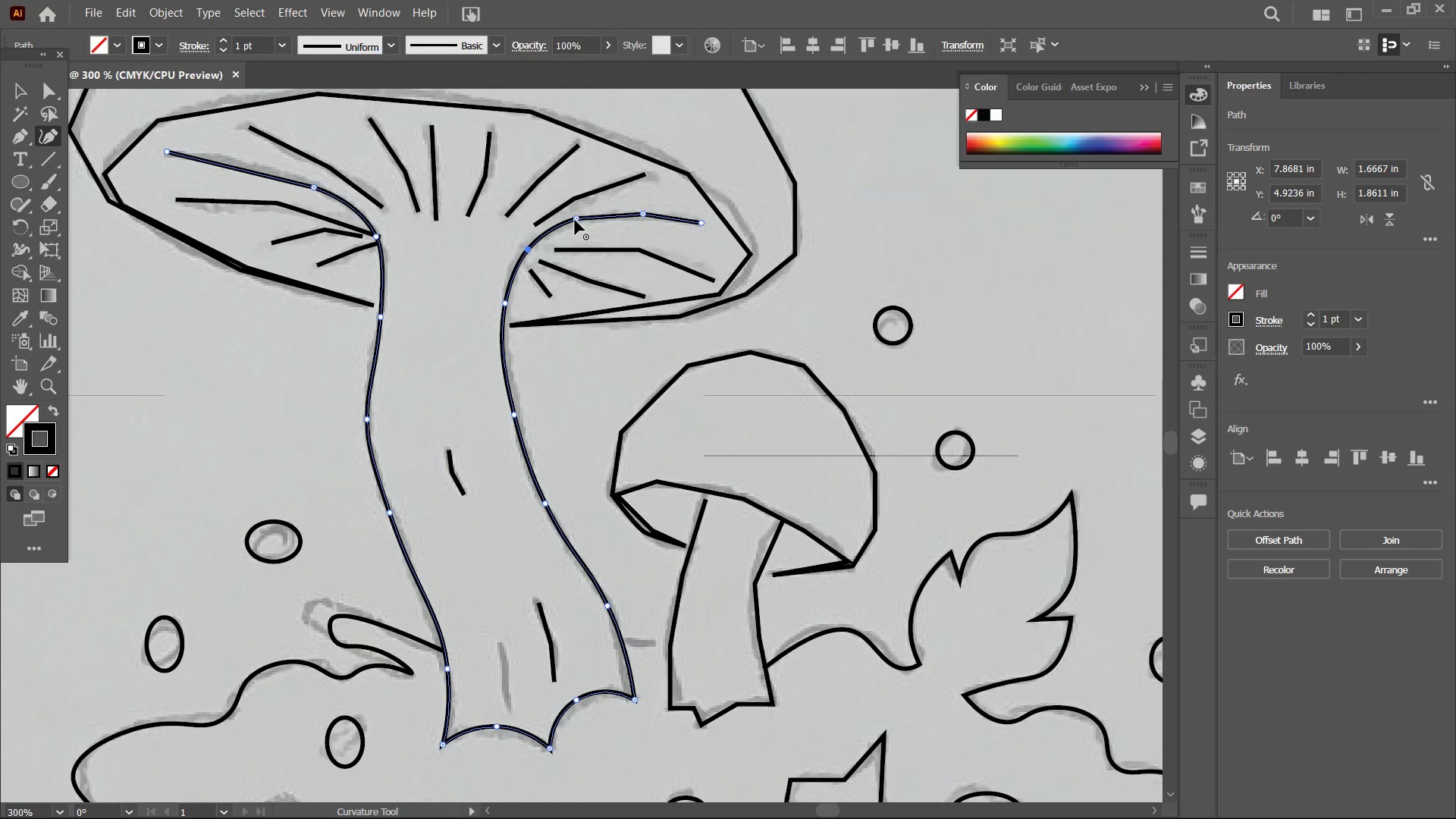 
left_click([575, 220])
 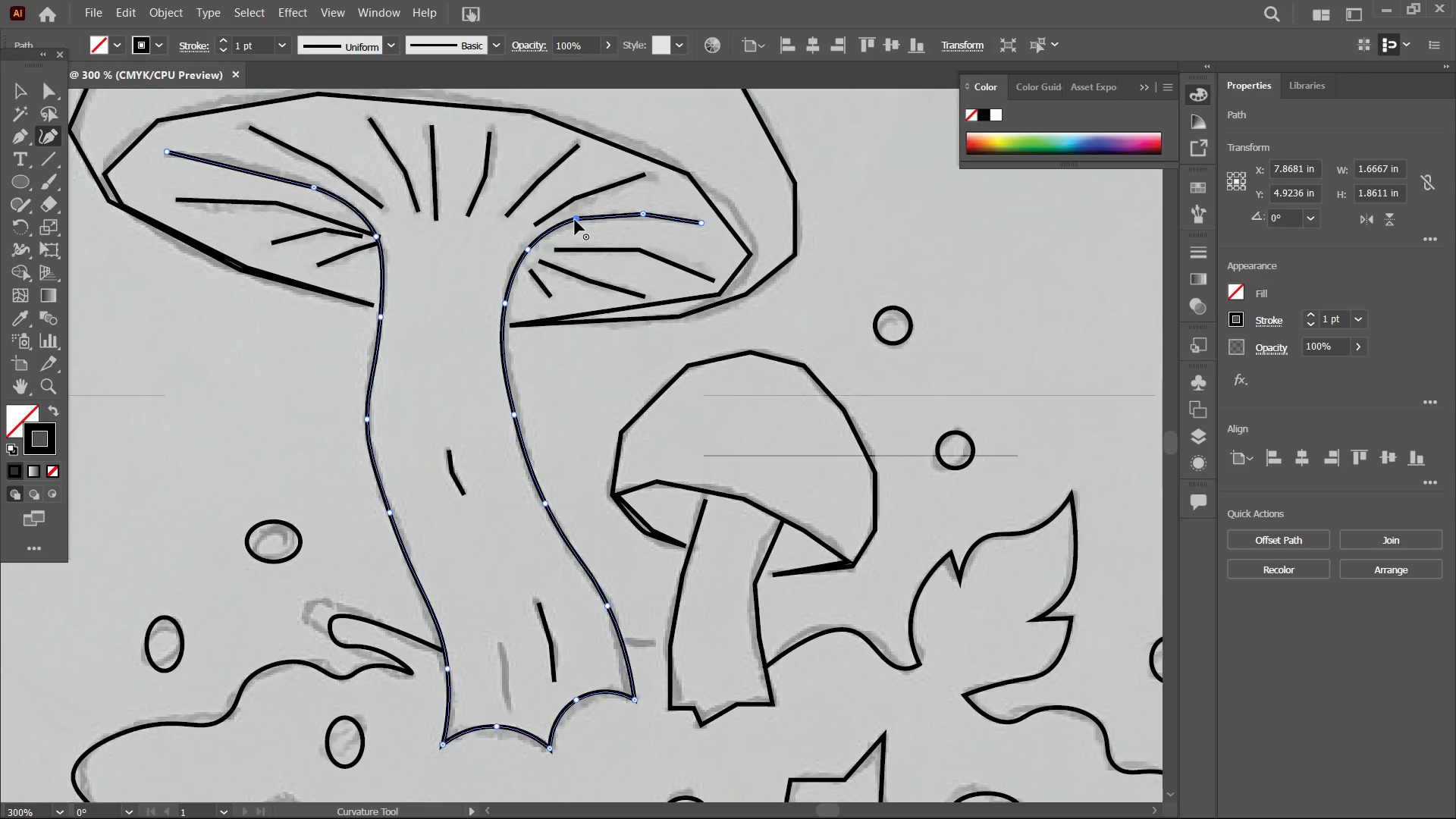 
key(Backspace)
 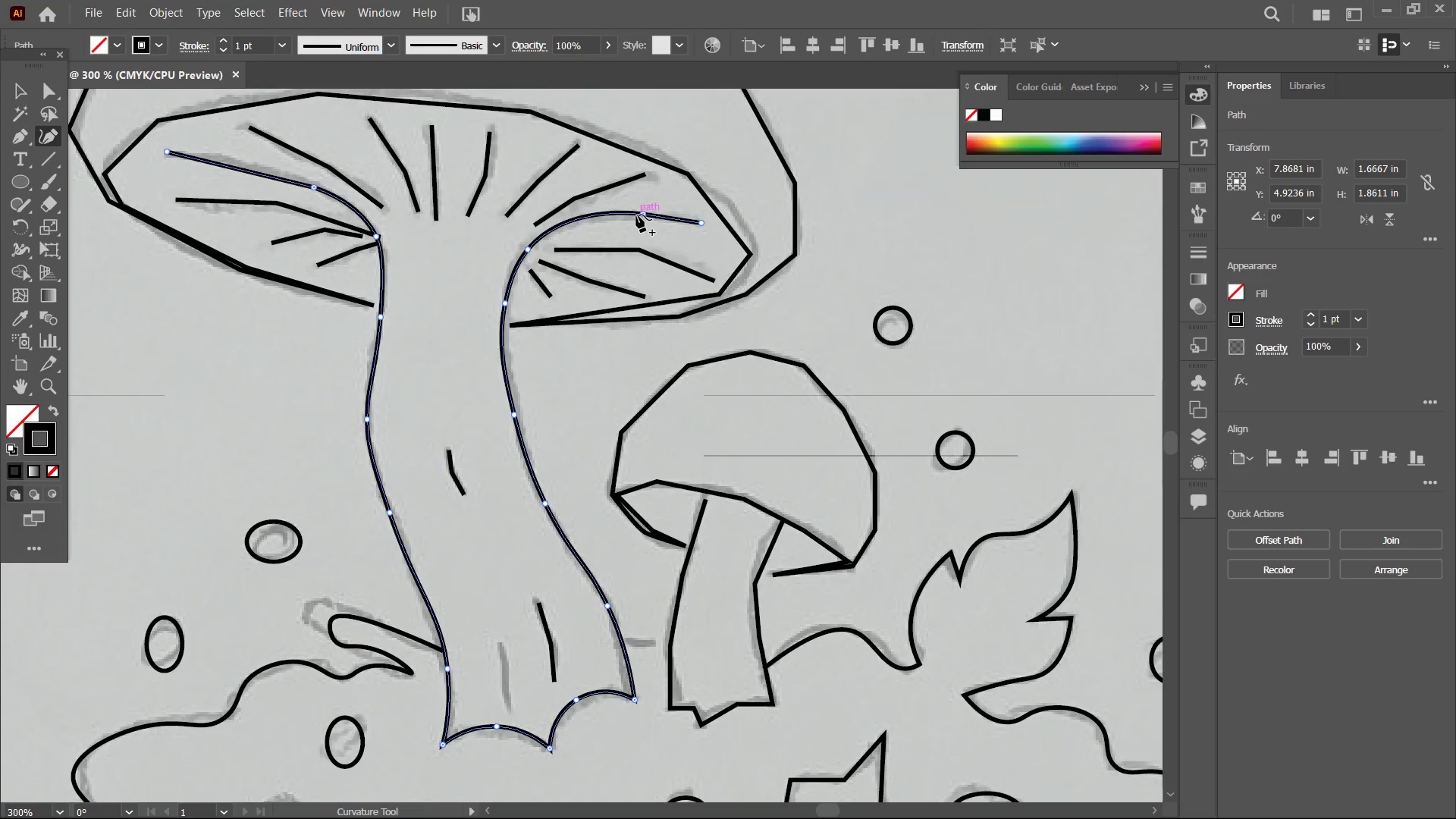 
left_click([639, 214])
 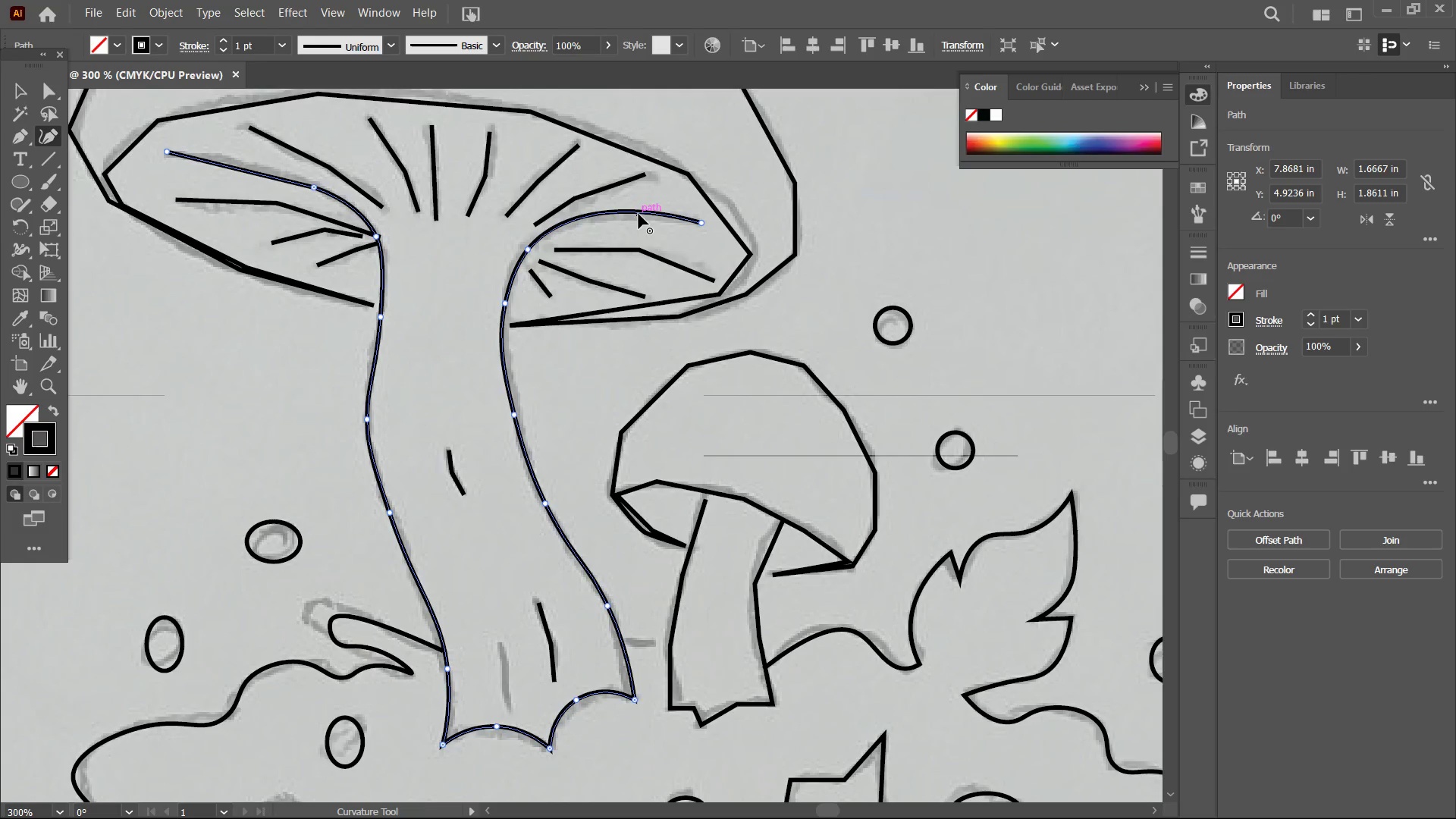 
key(Backspace)
 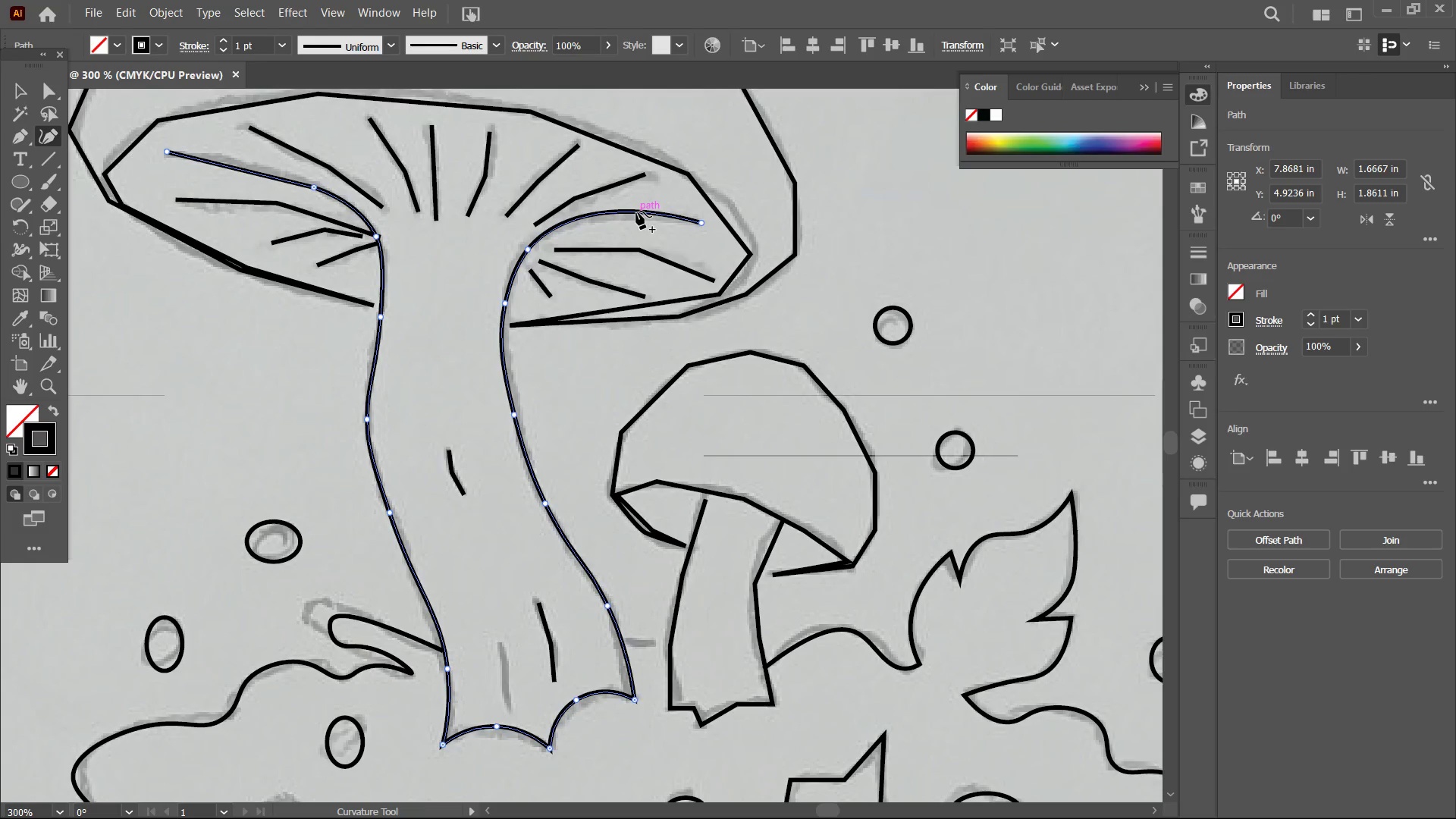 
left_click_drag(start_coordinate=[636, 212], to_coordinate=[634, 221])
 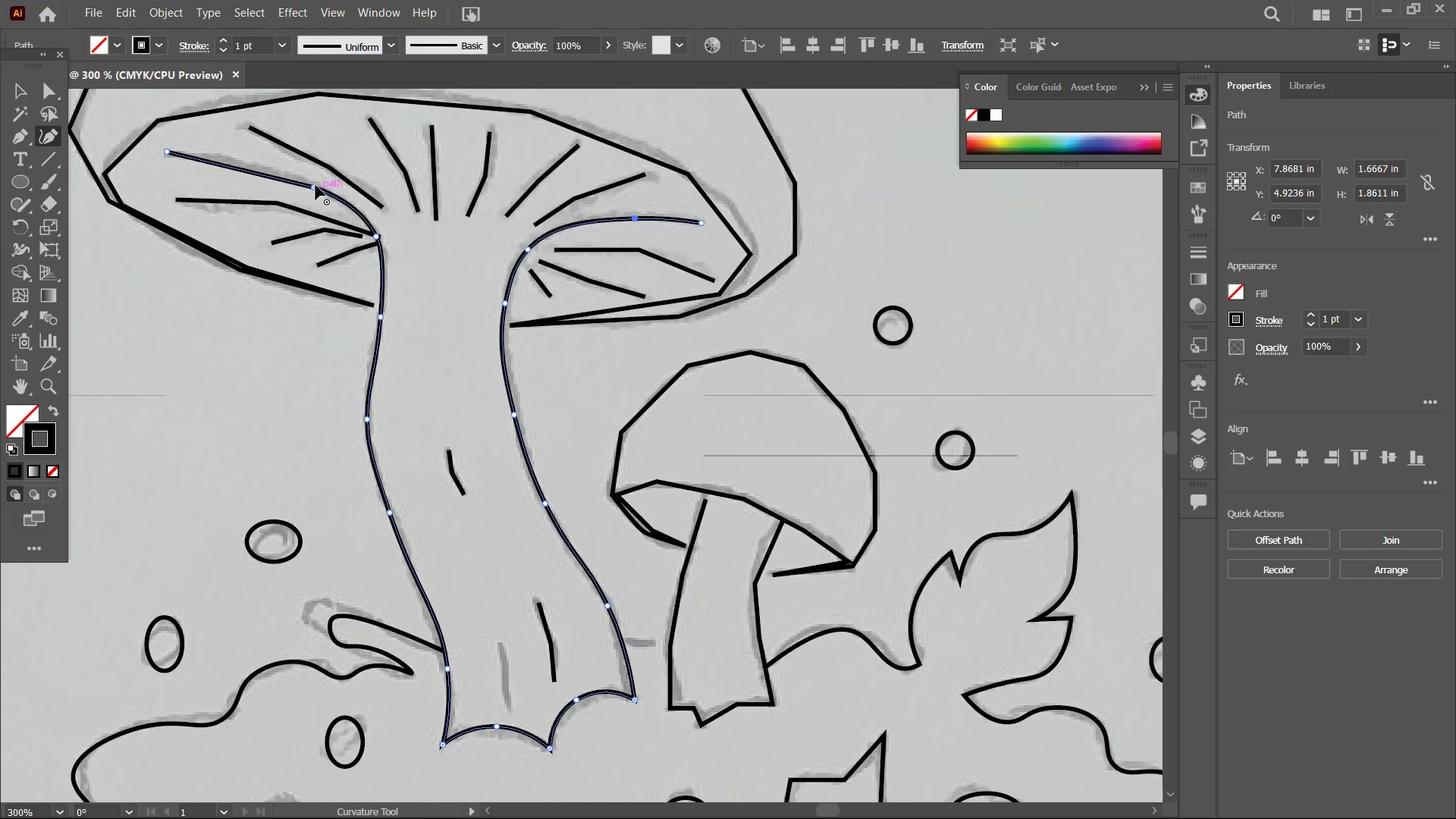 
left_click([316, 185])
 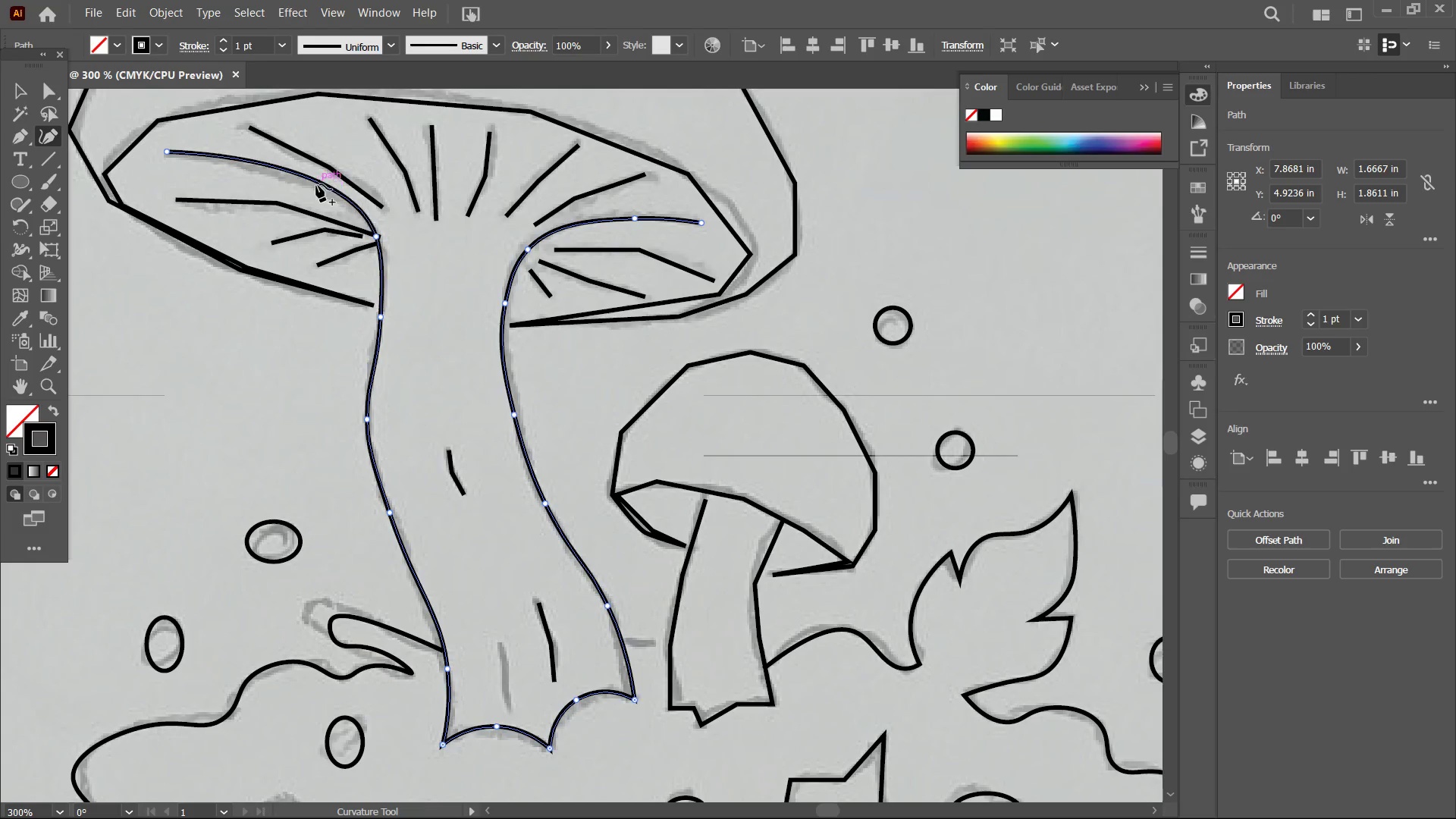 
key(Backspace)
 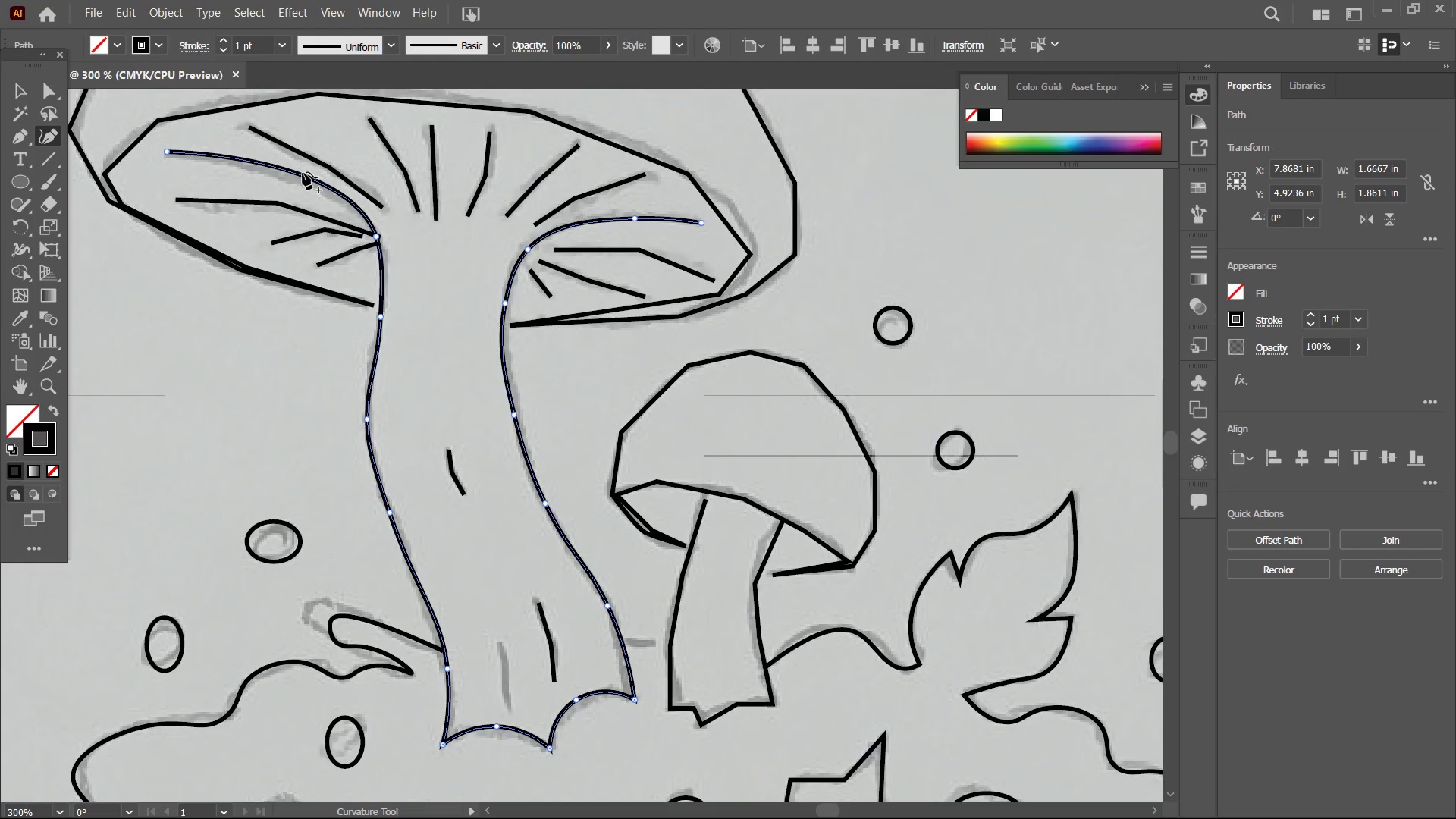 
left_click_drag(start_coordinate=[303, 172], to_coordinate=[298, 179])
 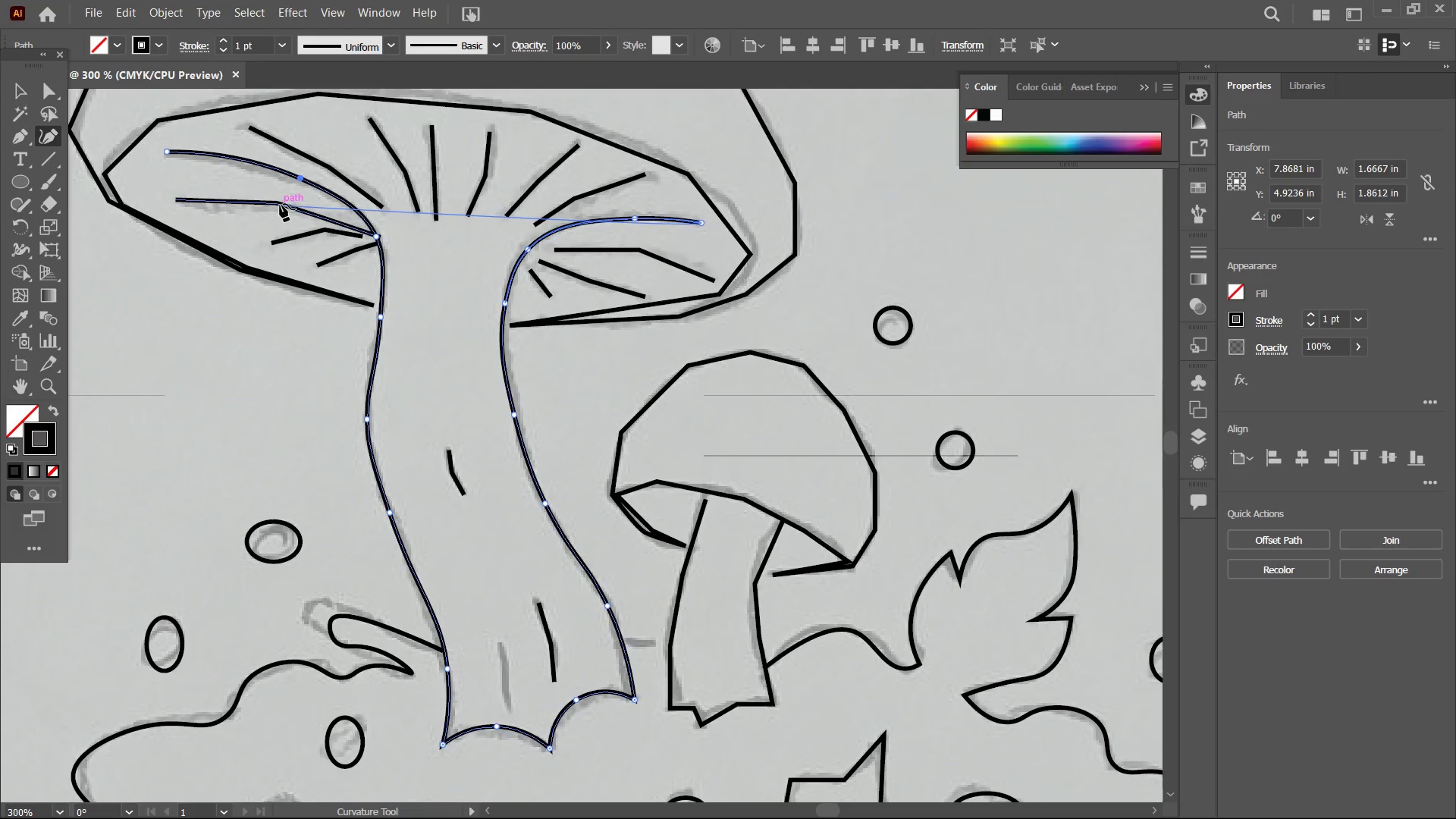 
left_click([283, 202])
 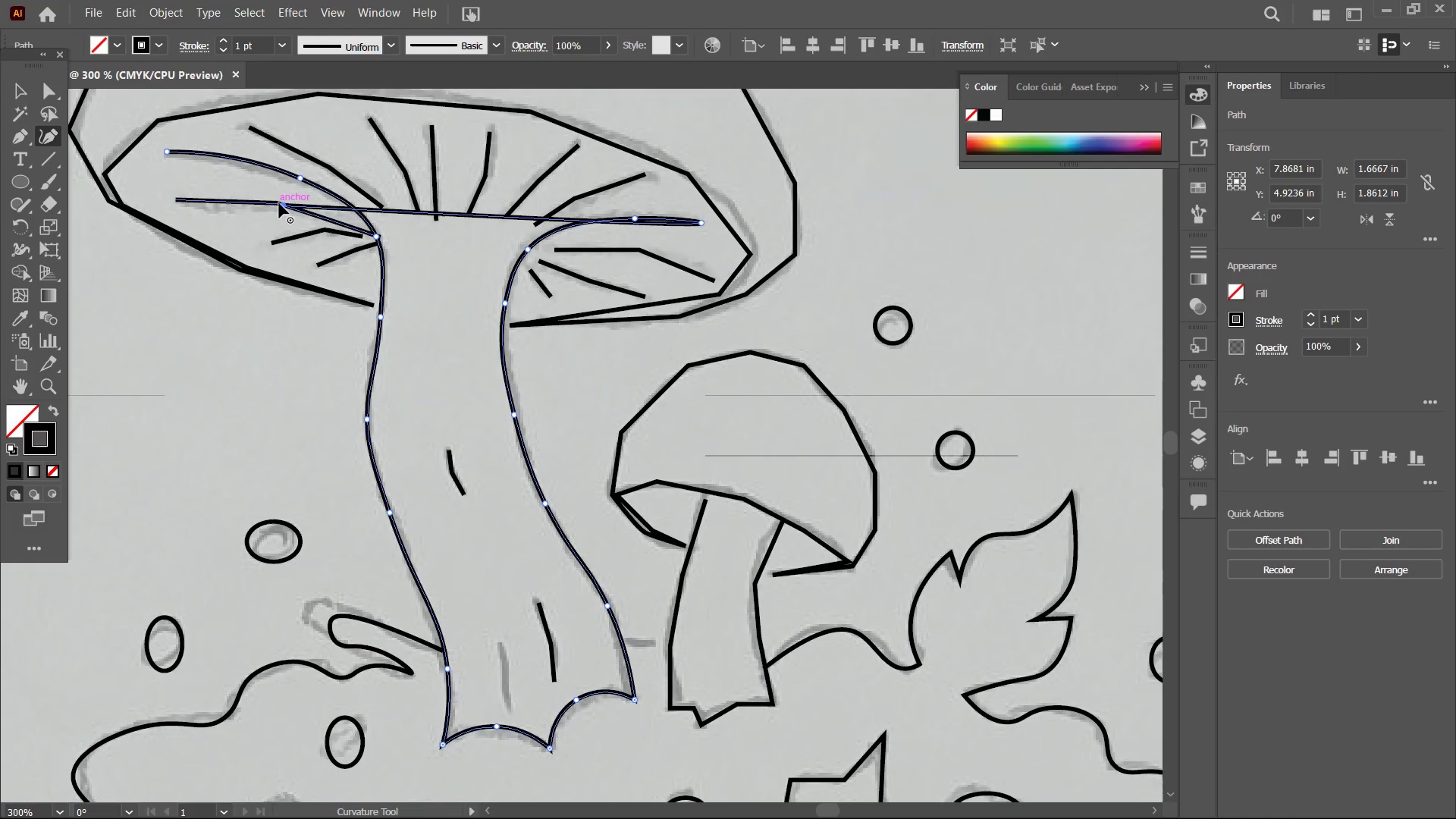 
key(Control+Z)
 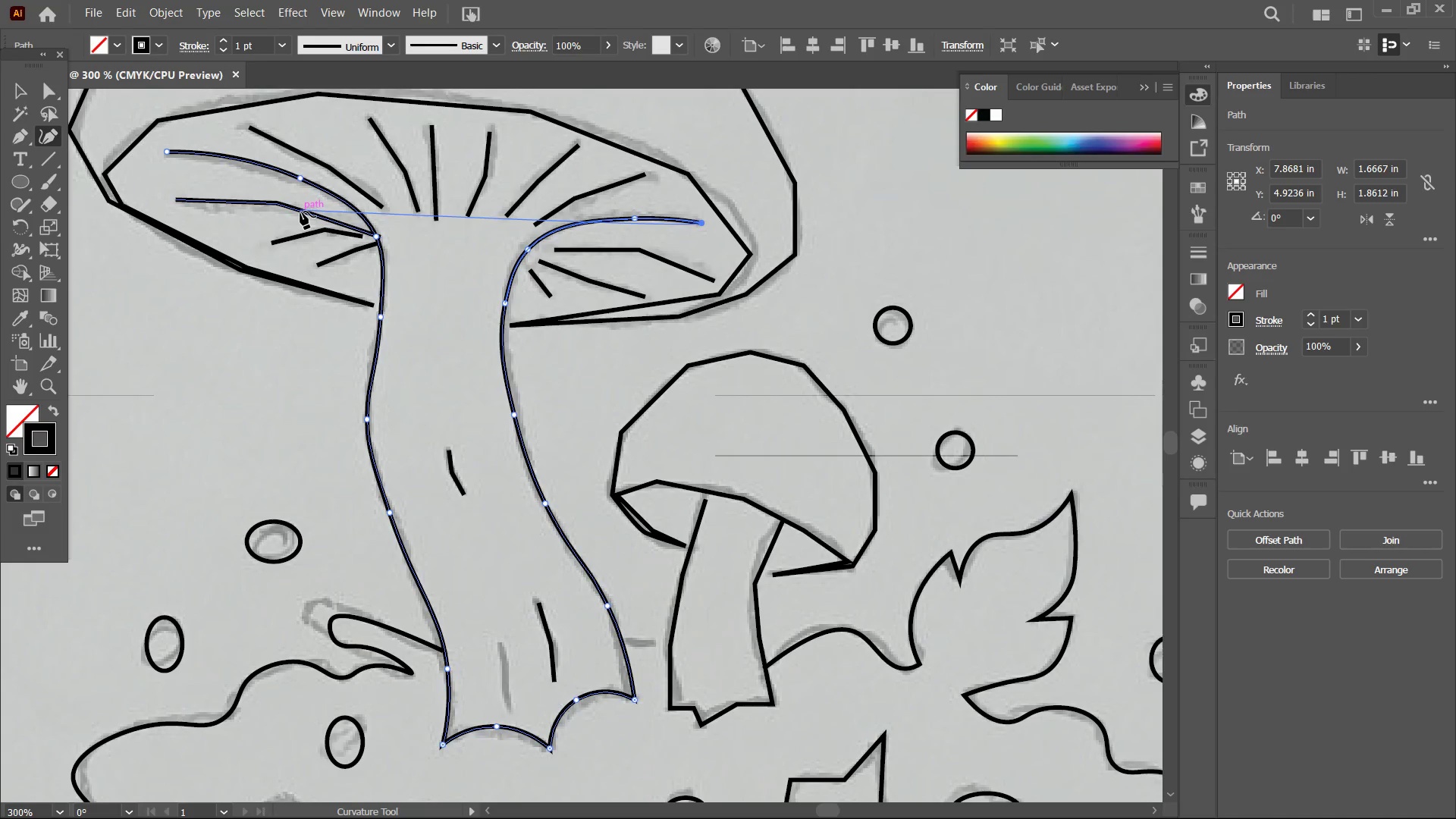 
left_click([300, 212])
 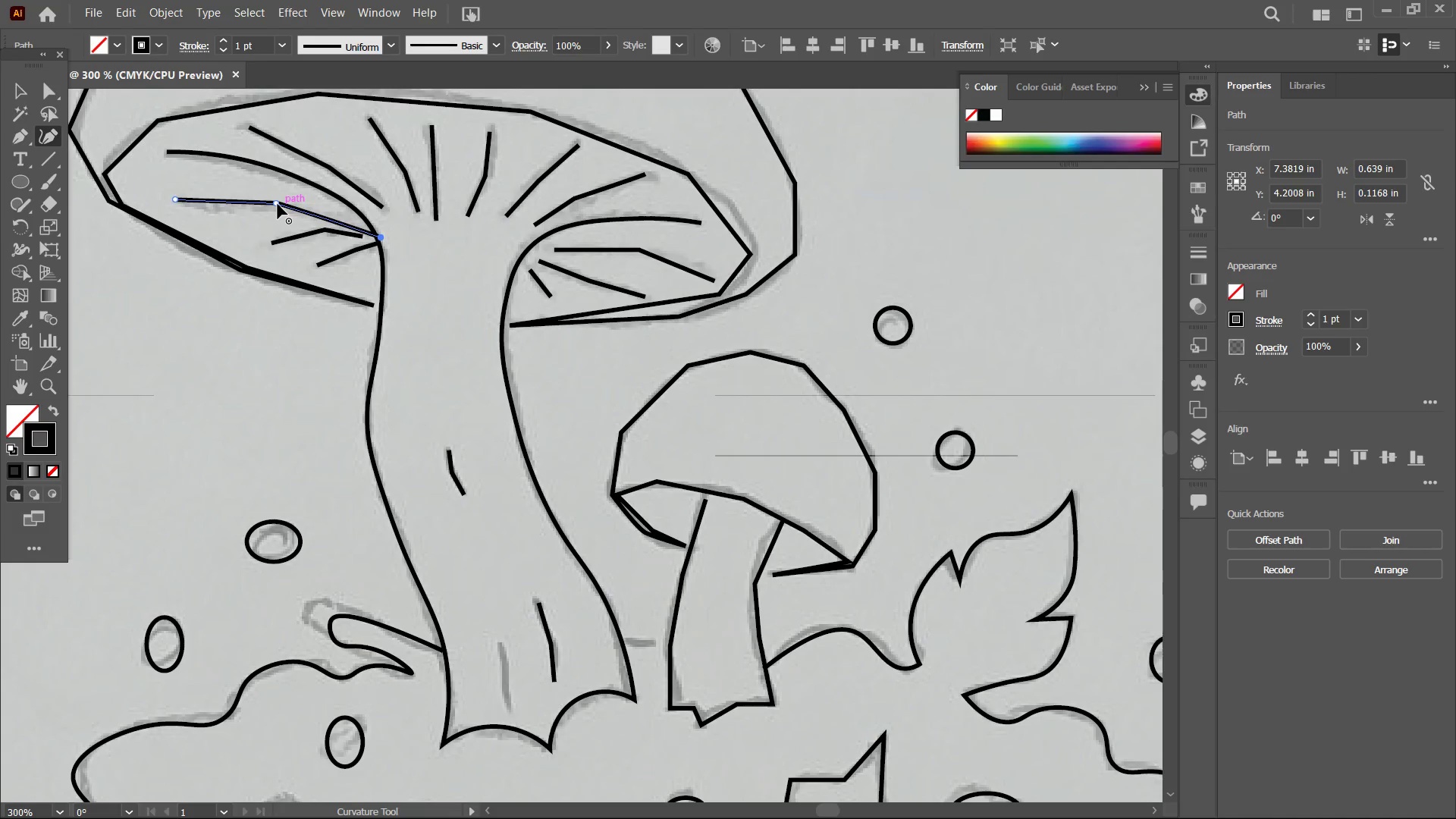 
left_click([277, 204])
 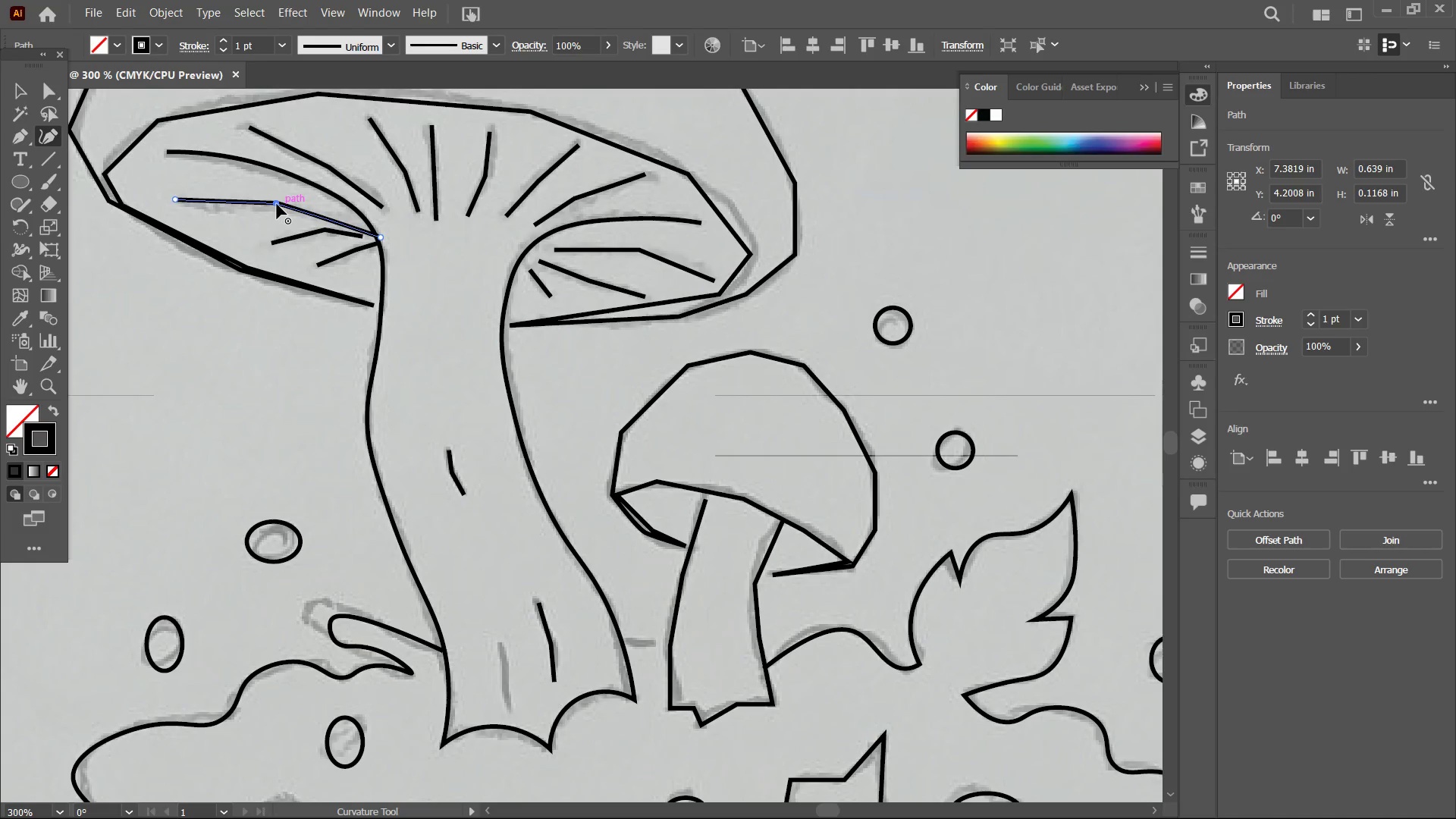 
key(Backspace)
 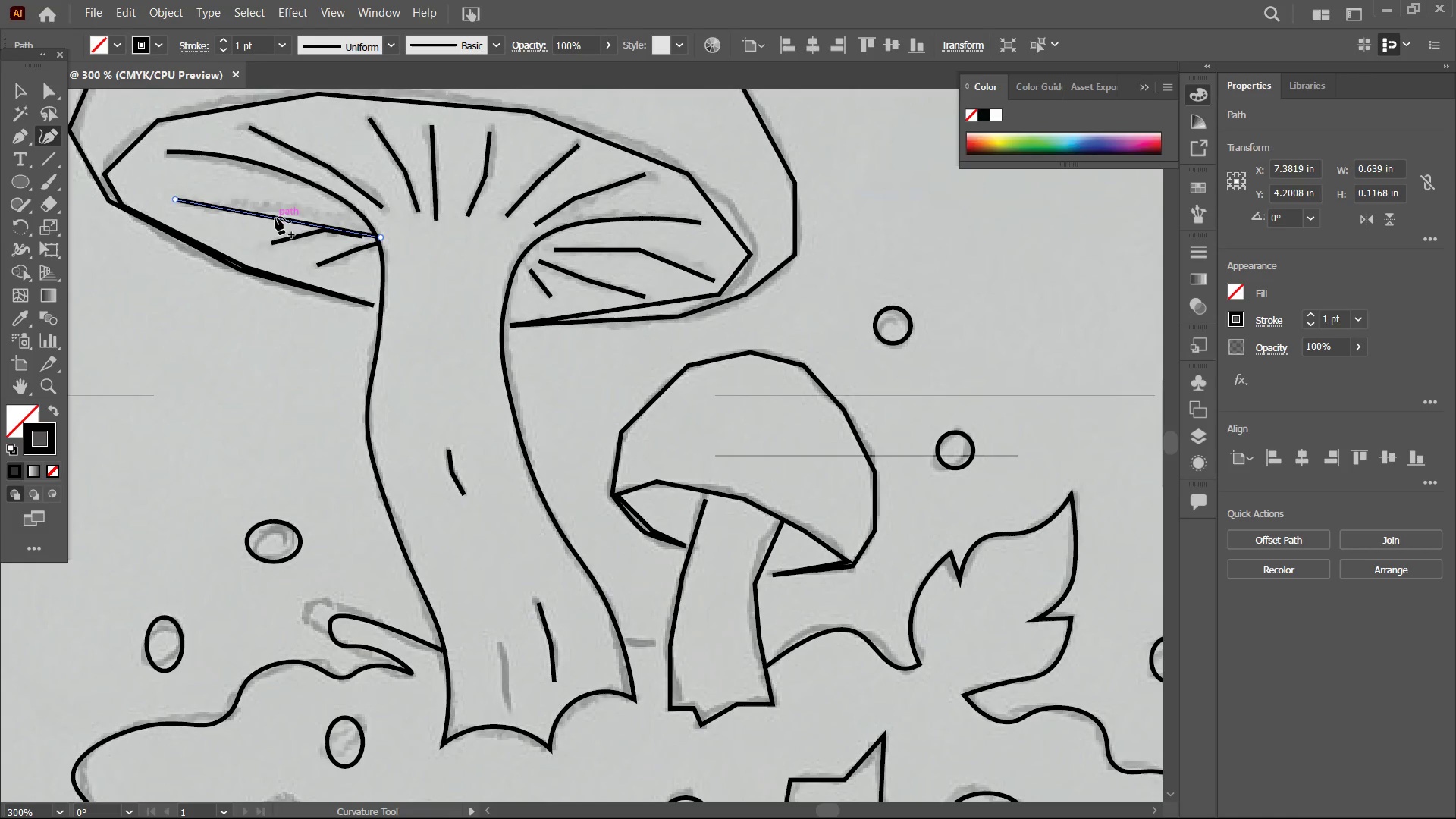 
left_click_drag(start_coordinate=[275, 217], to_coordinate=[275, 208])
 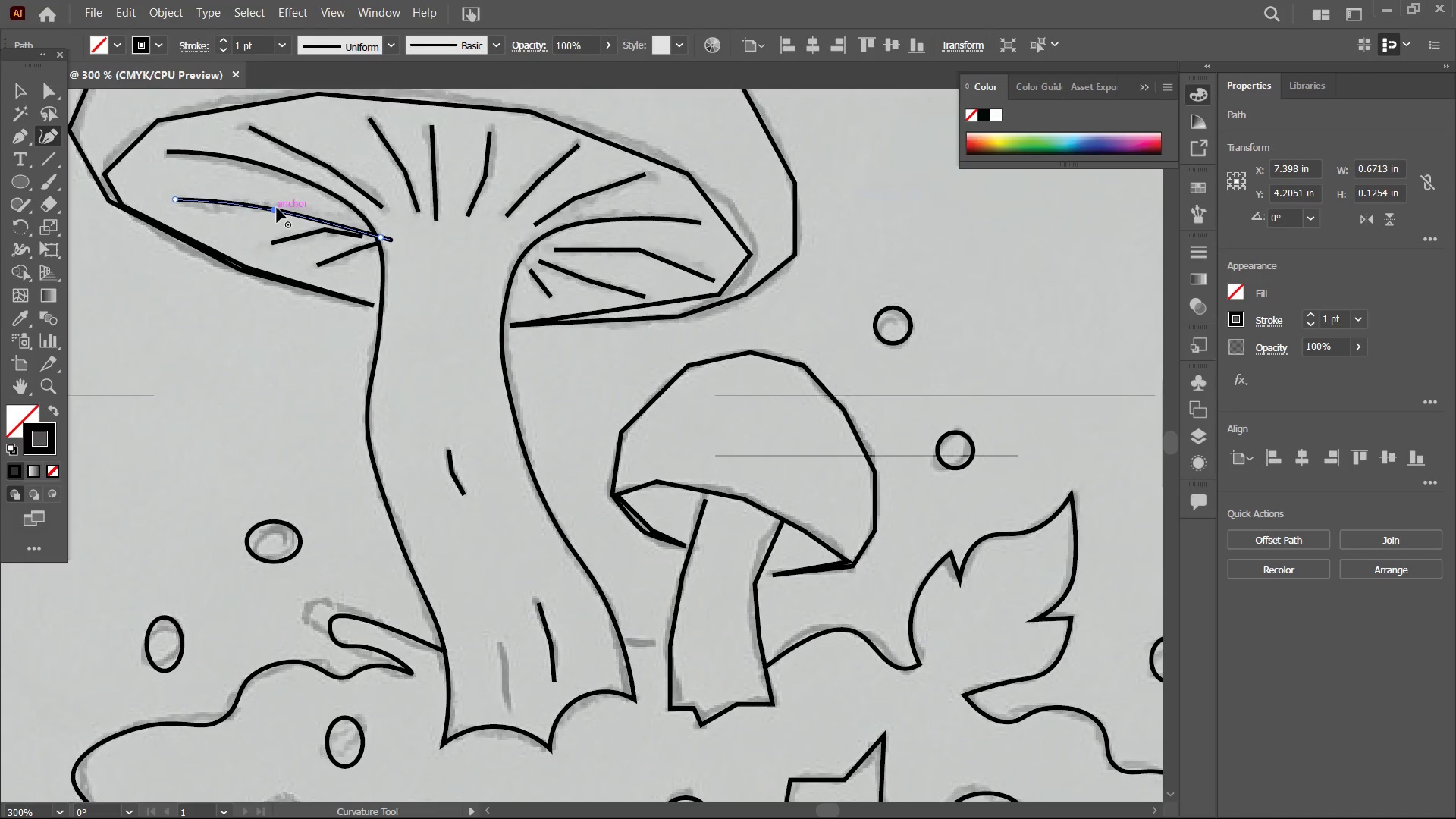 
left_click_drag(start_coordinate=[277, 208], to_coordinate=[277, 203])
 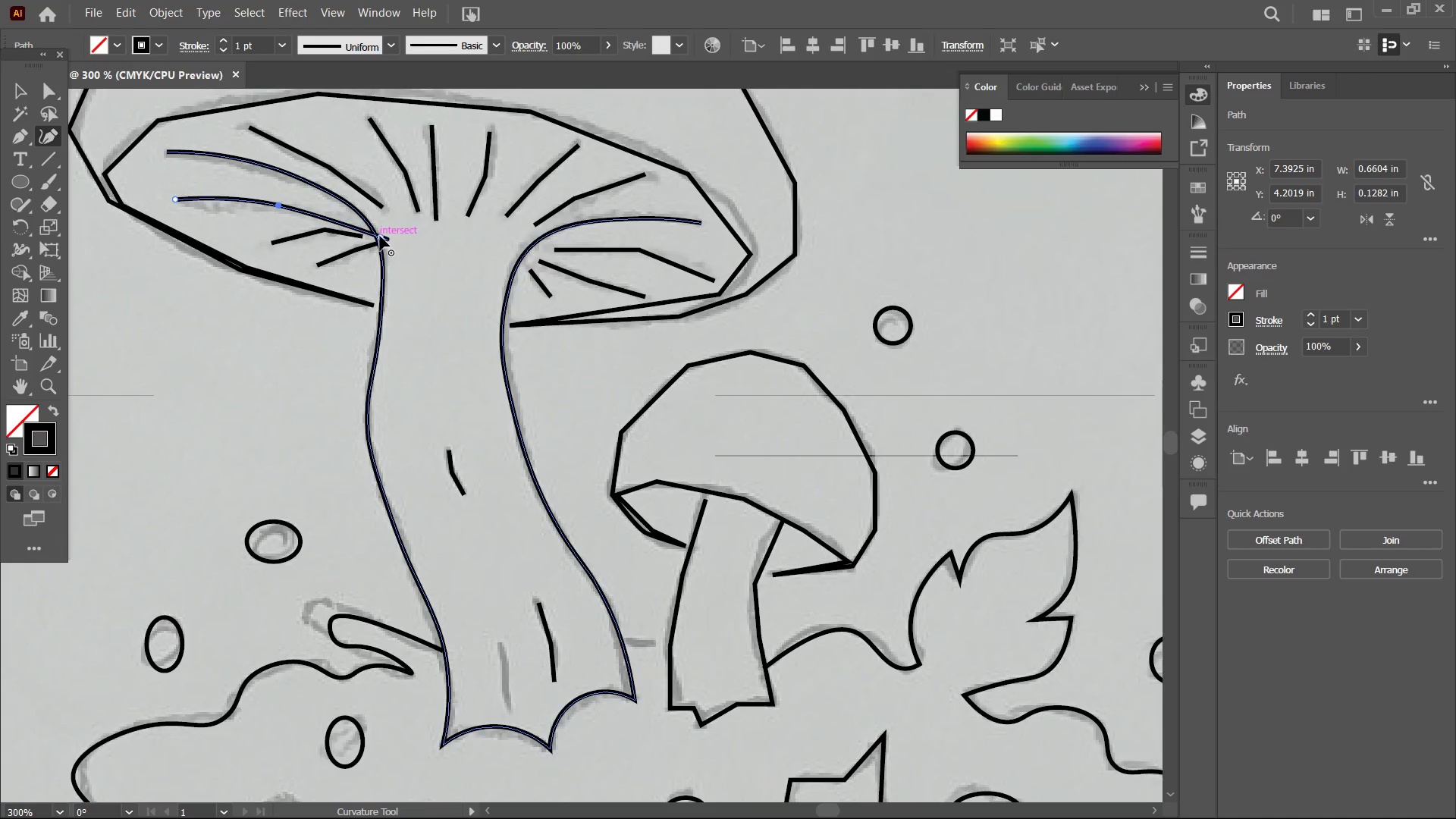 
left_click([380, 237])
 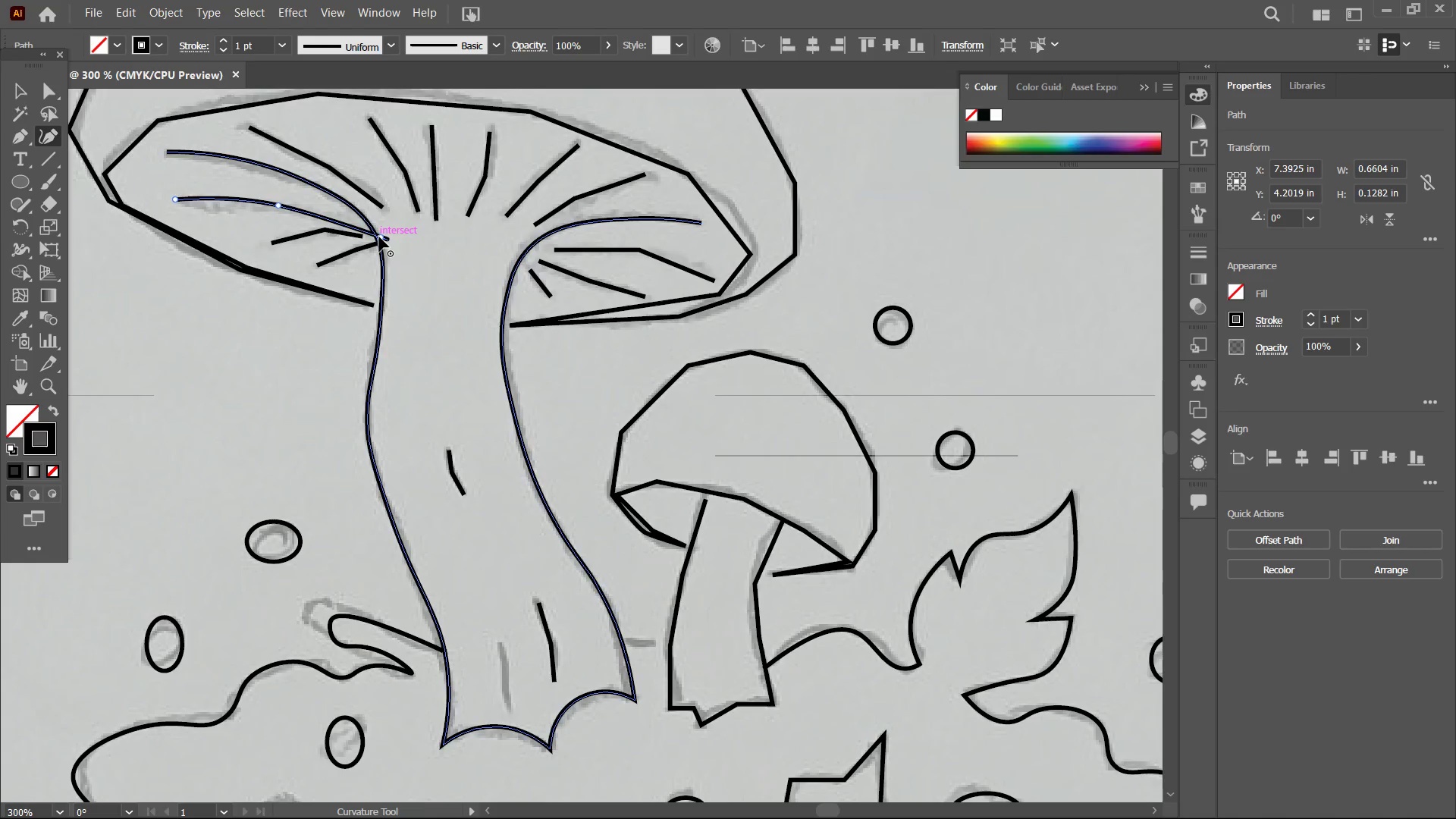 
key(Backspace)
 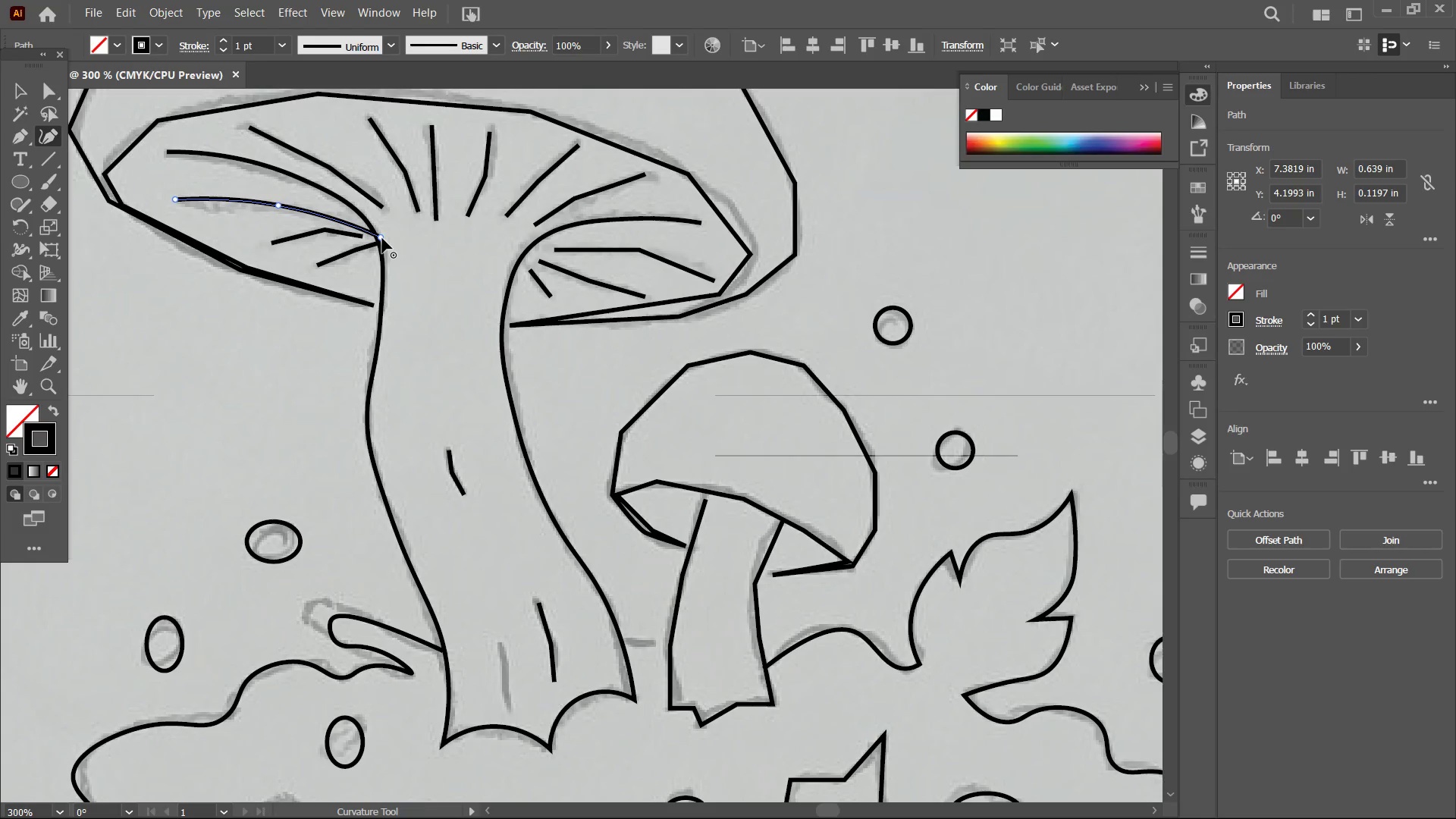 
left_click([382, 238])
 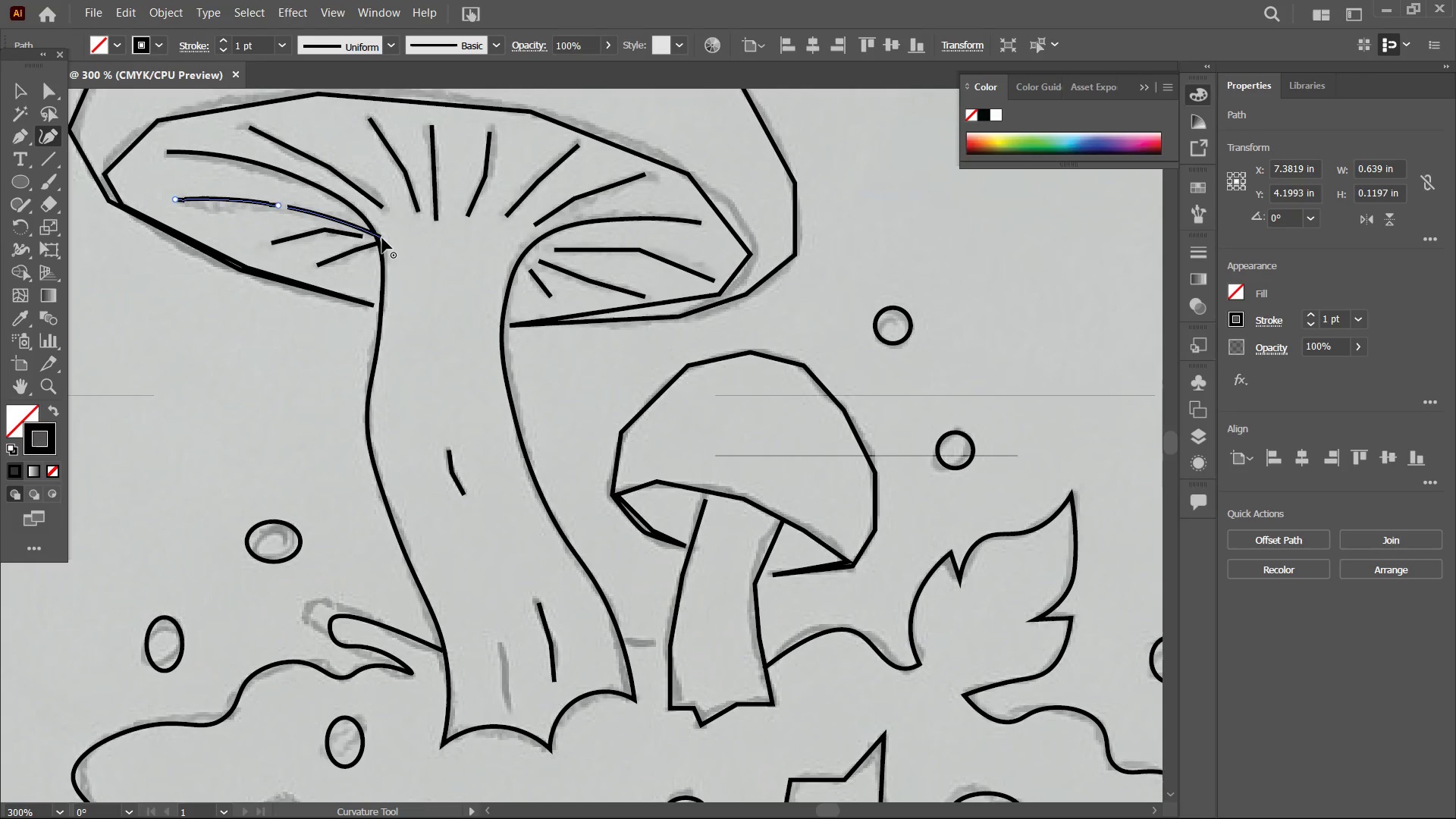 
key(Backspace)
 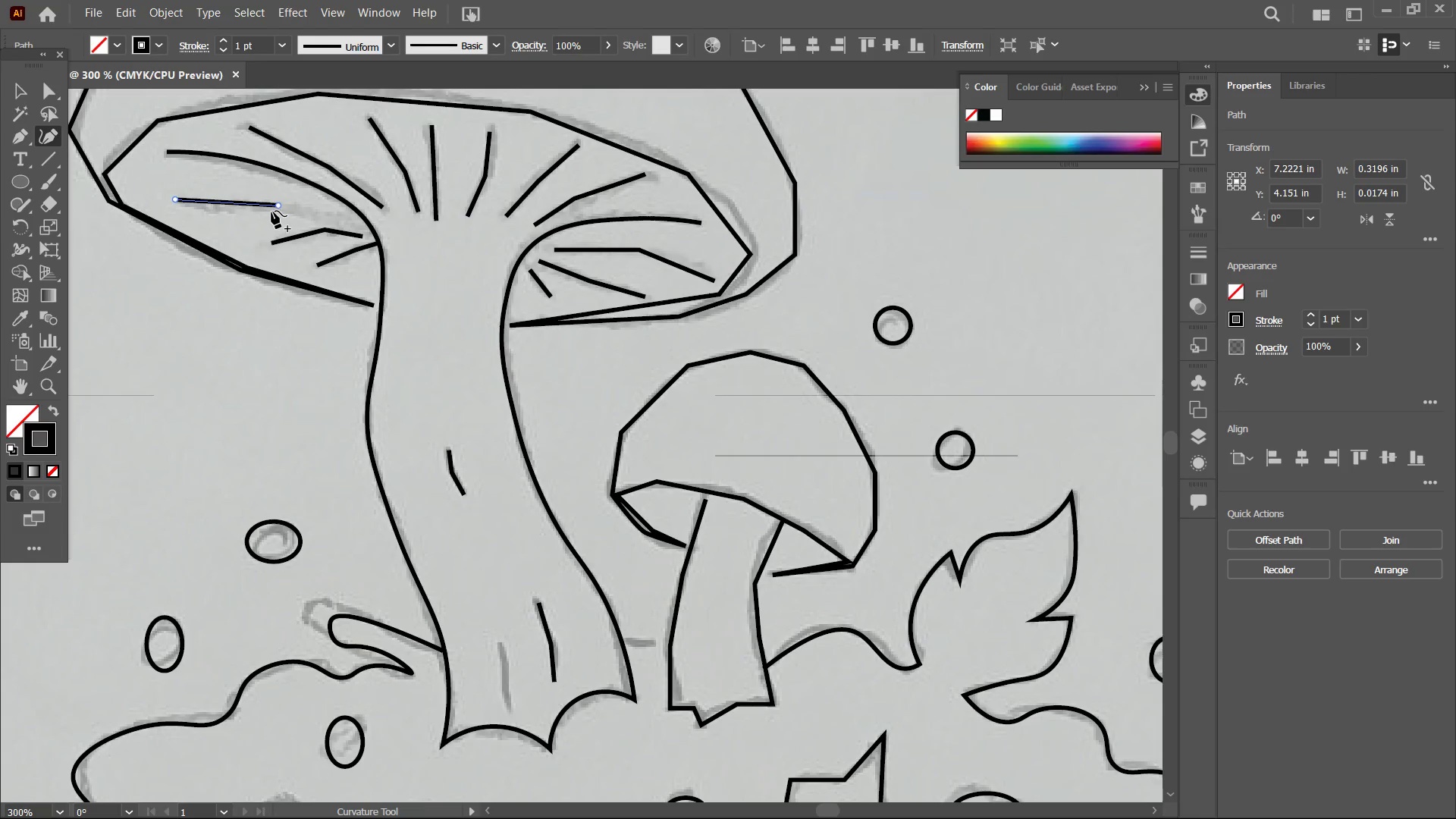 
key(Control+Z)
 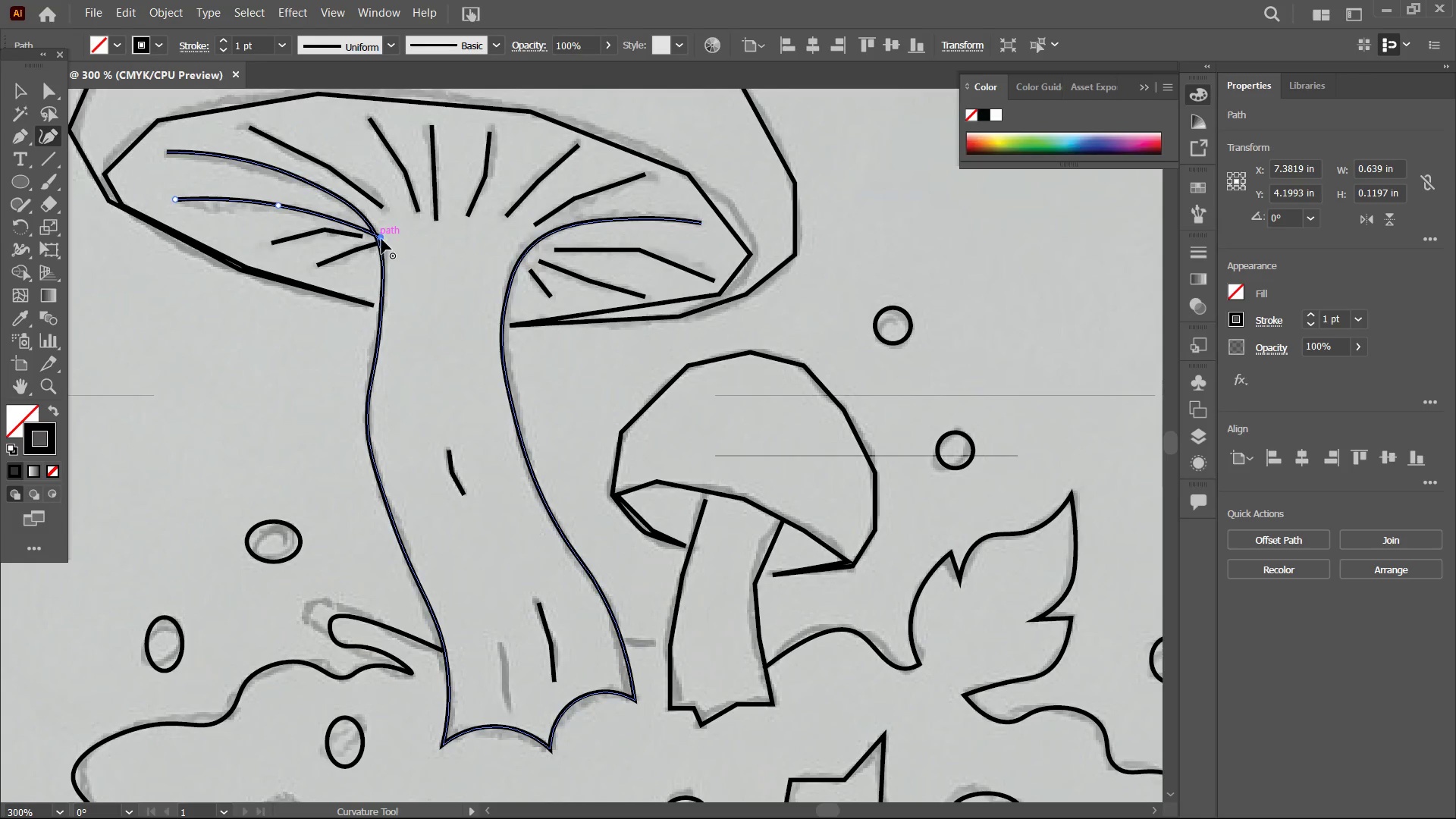 
left_click_drag(start_coordinate=[381, 239], to_coordinate=[372, 234])
 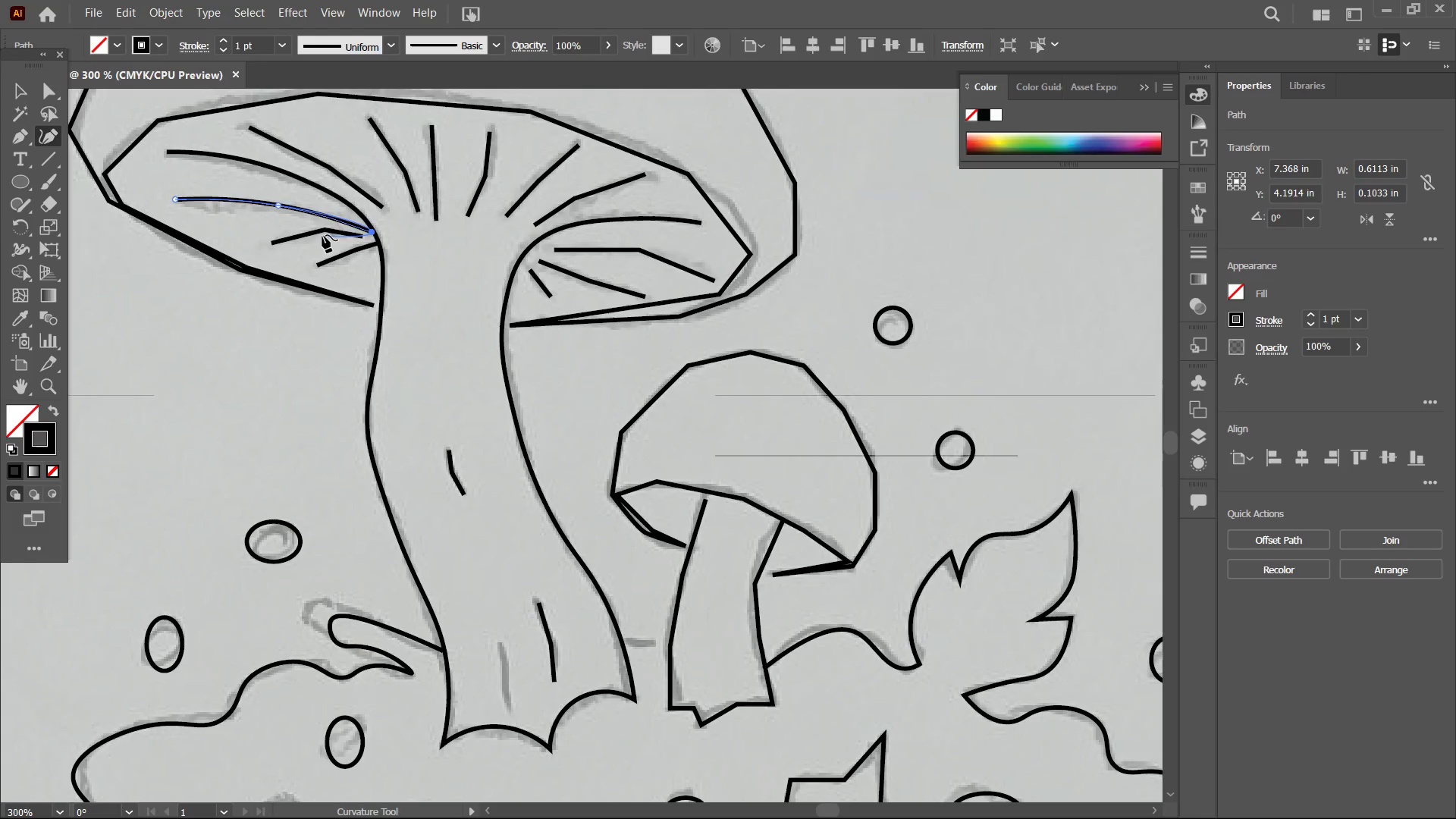 
left_click([326, 230])
 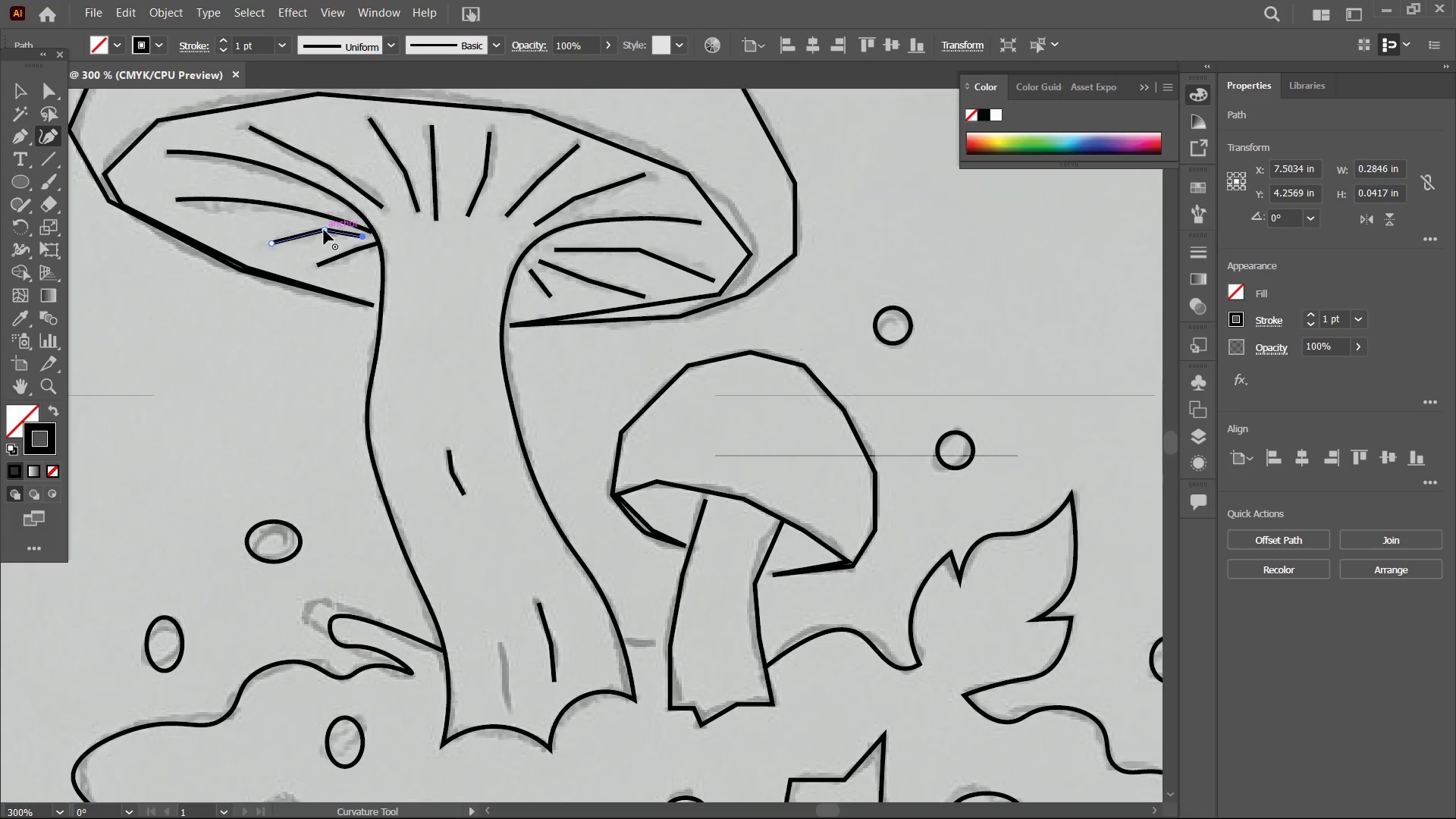 
double_click([324, 230])
 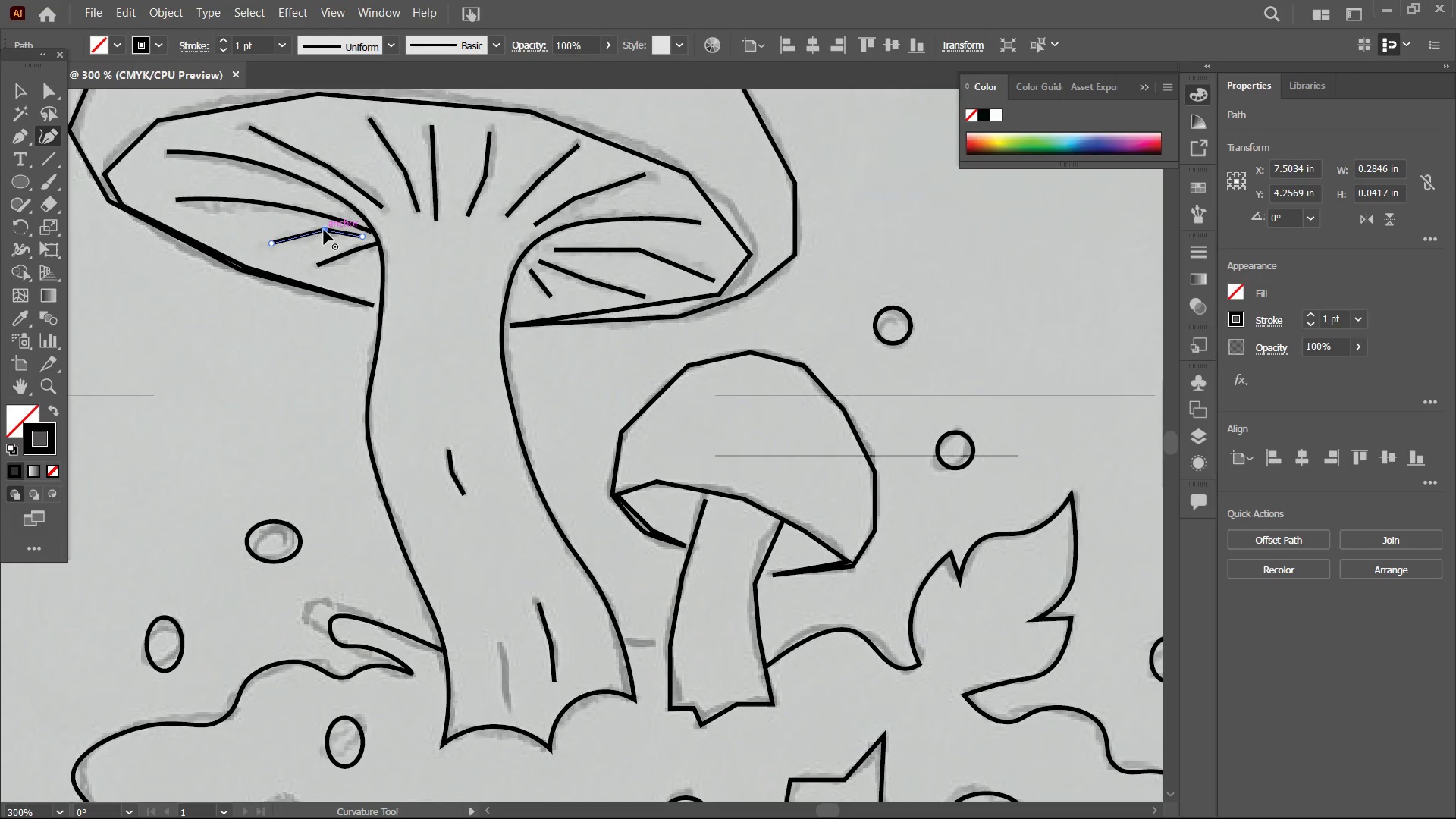 
key(Backspace)
 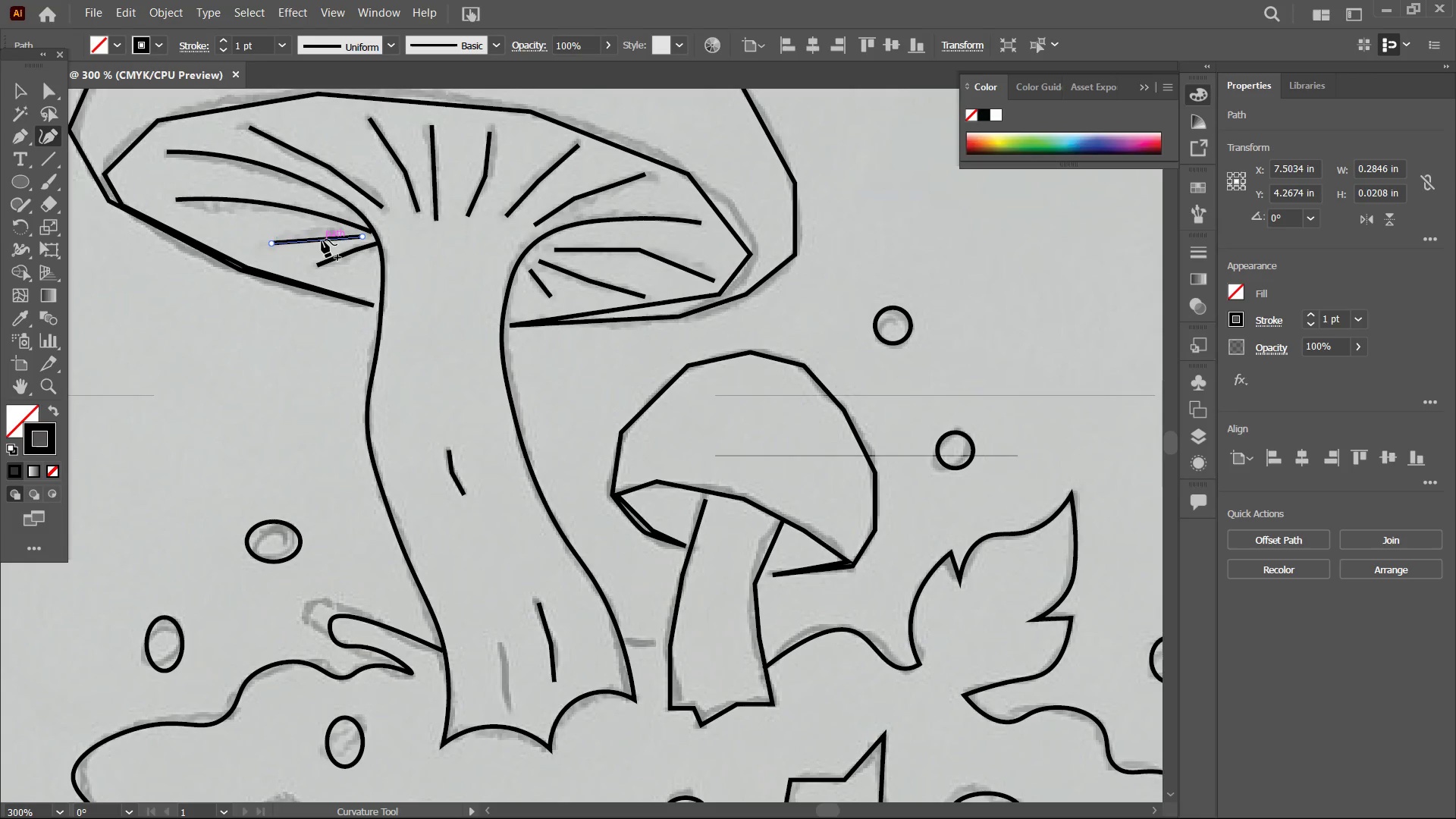 
left_click_drag(start_coordinate=[322, 240], to_coordinate=[321, 230])
 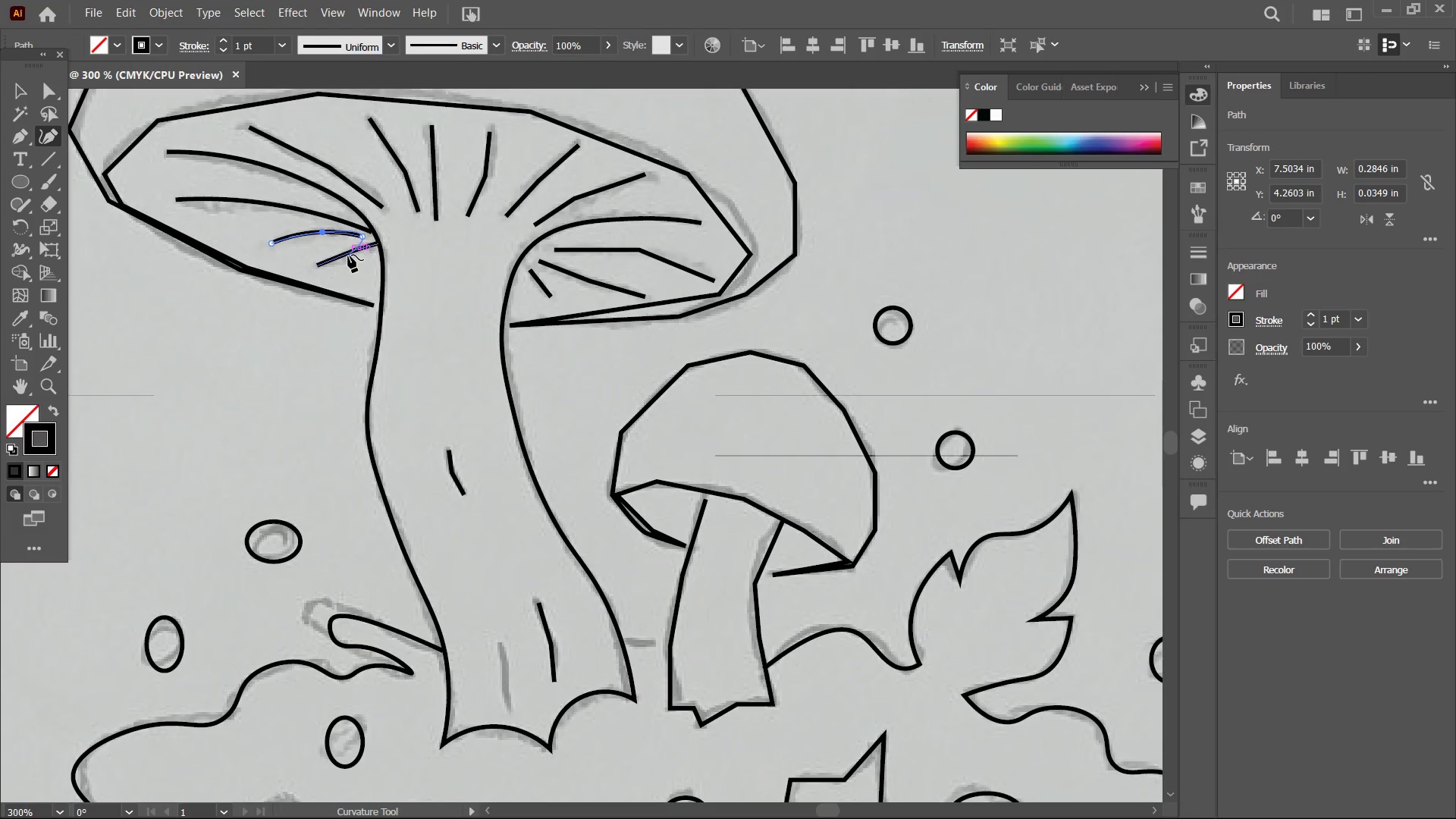 
left_click([348, 255])
 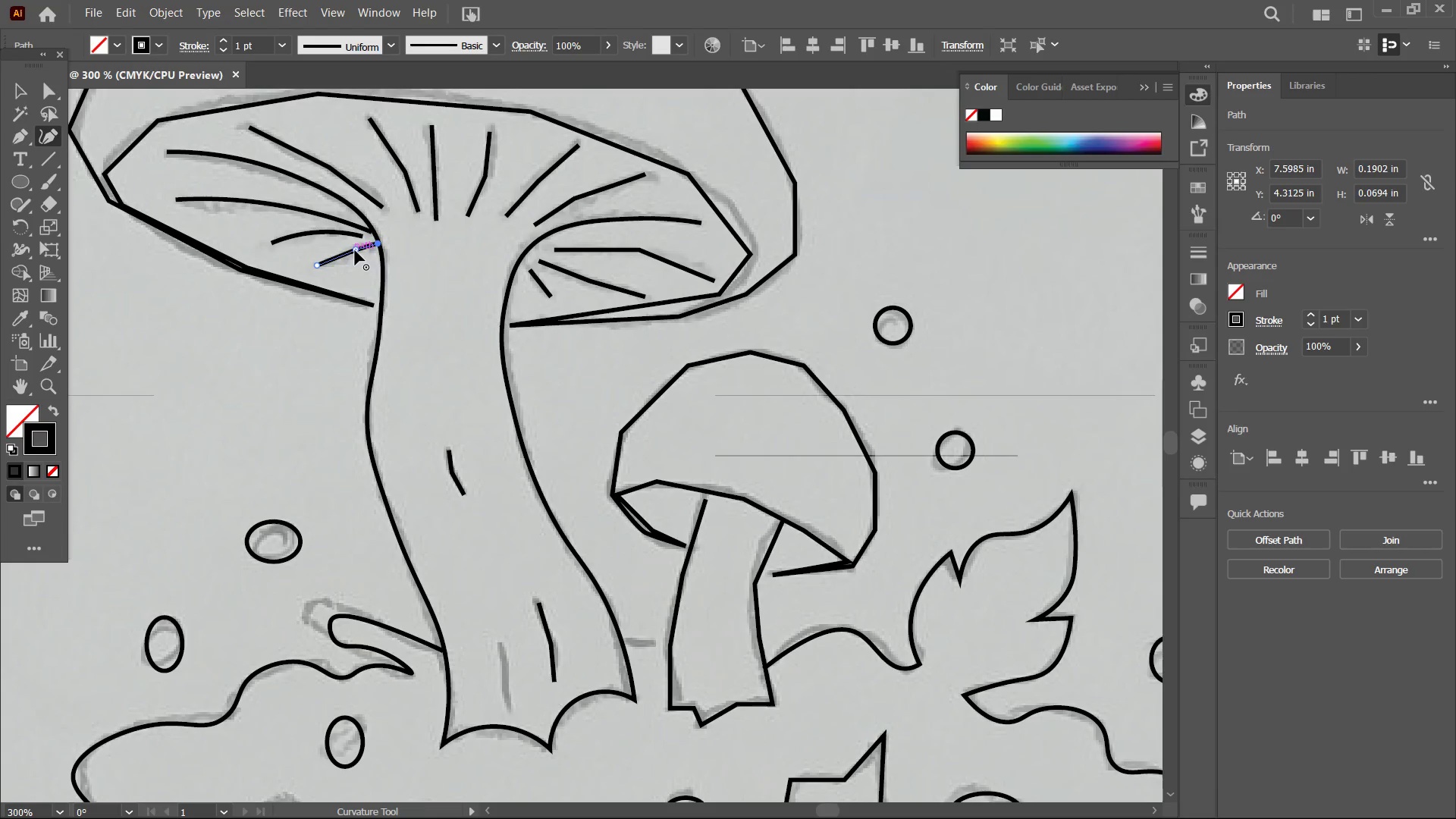 
left_click([355, 250])
 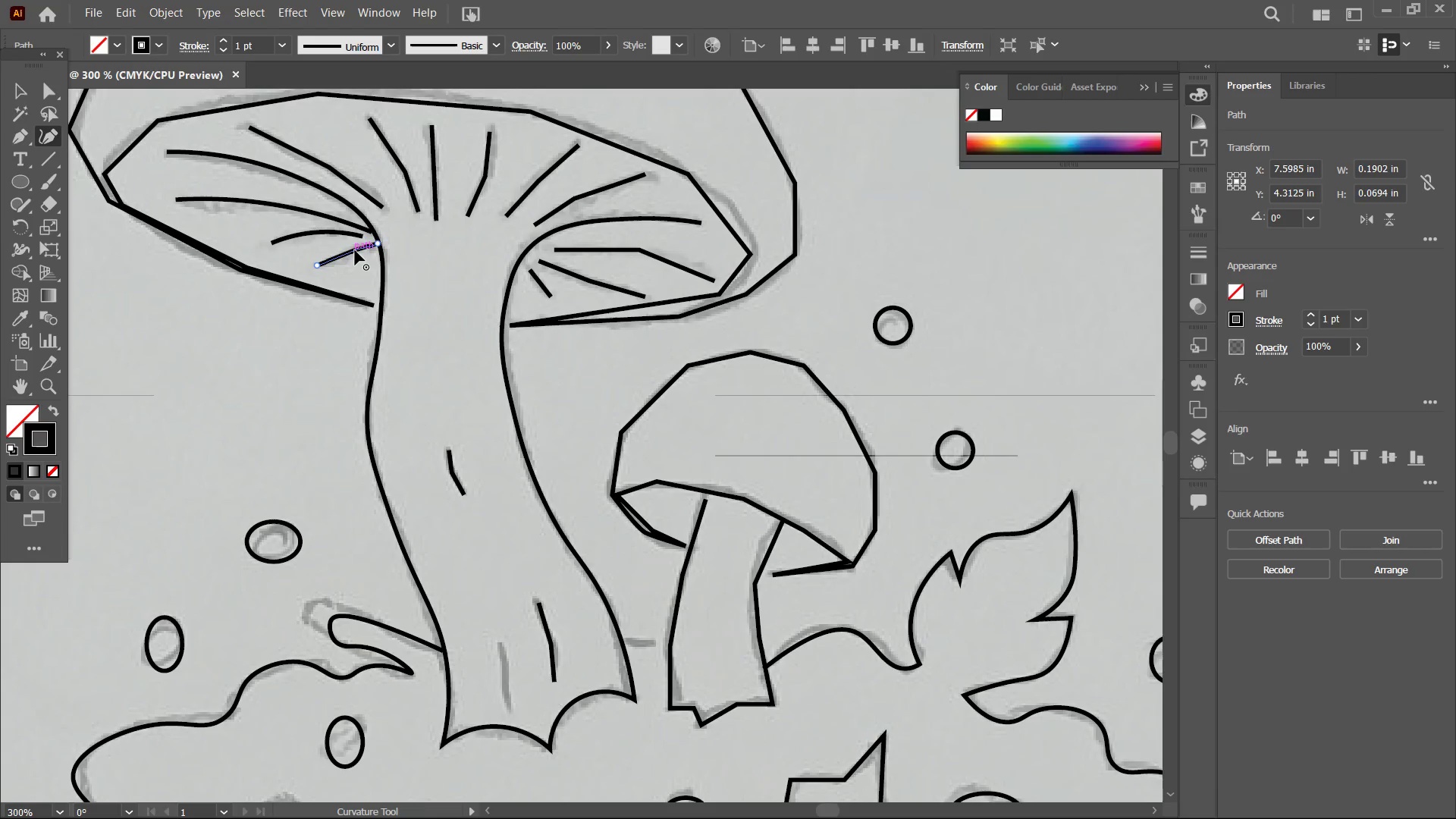 
key(Backspace)
 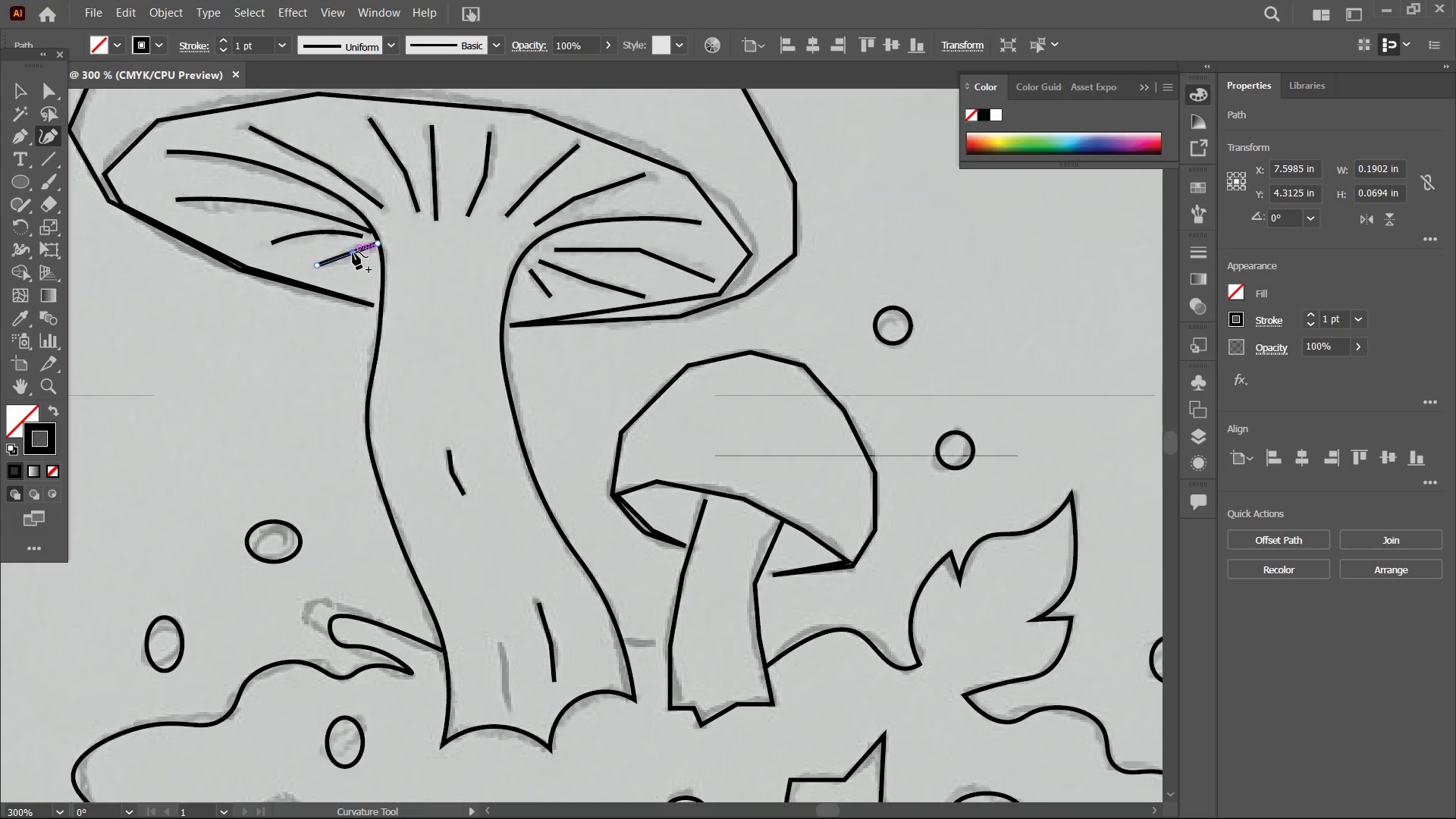 
left_click_drag(start_coordinate=[353, 252], to_coordinate=[347, 251])
 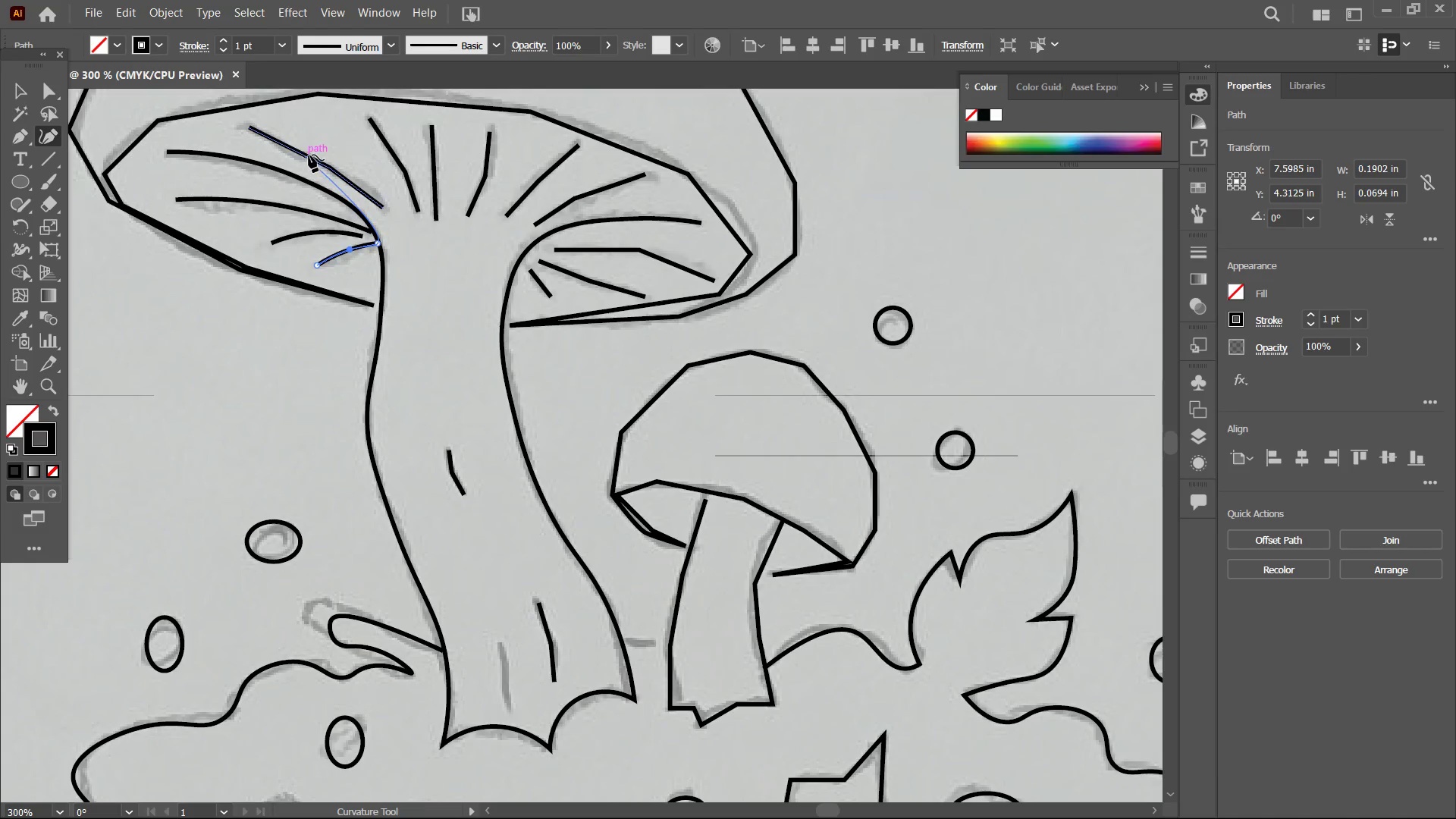 
left_click([309, 155])
 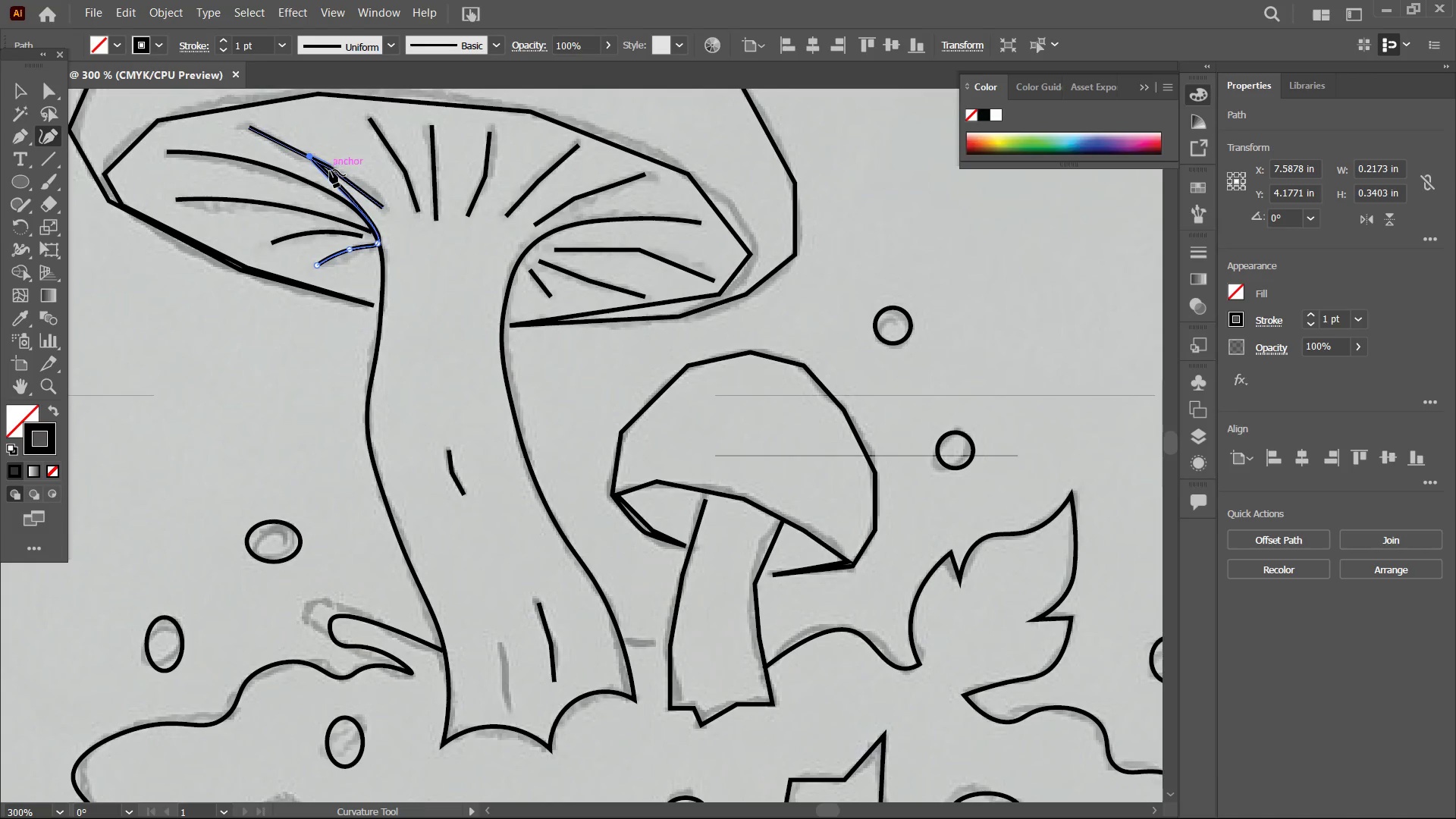 
key(Control+Z)
 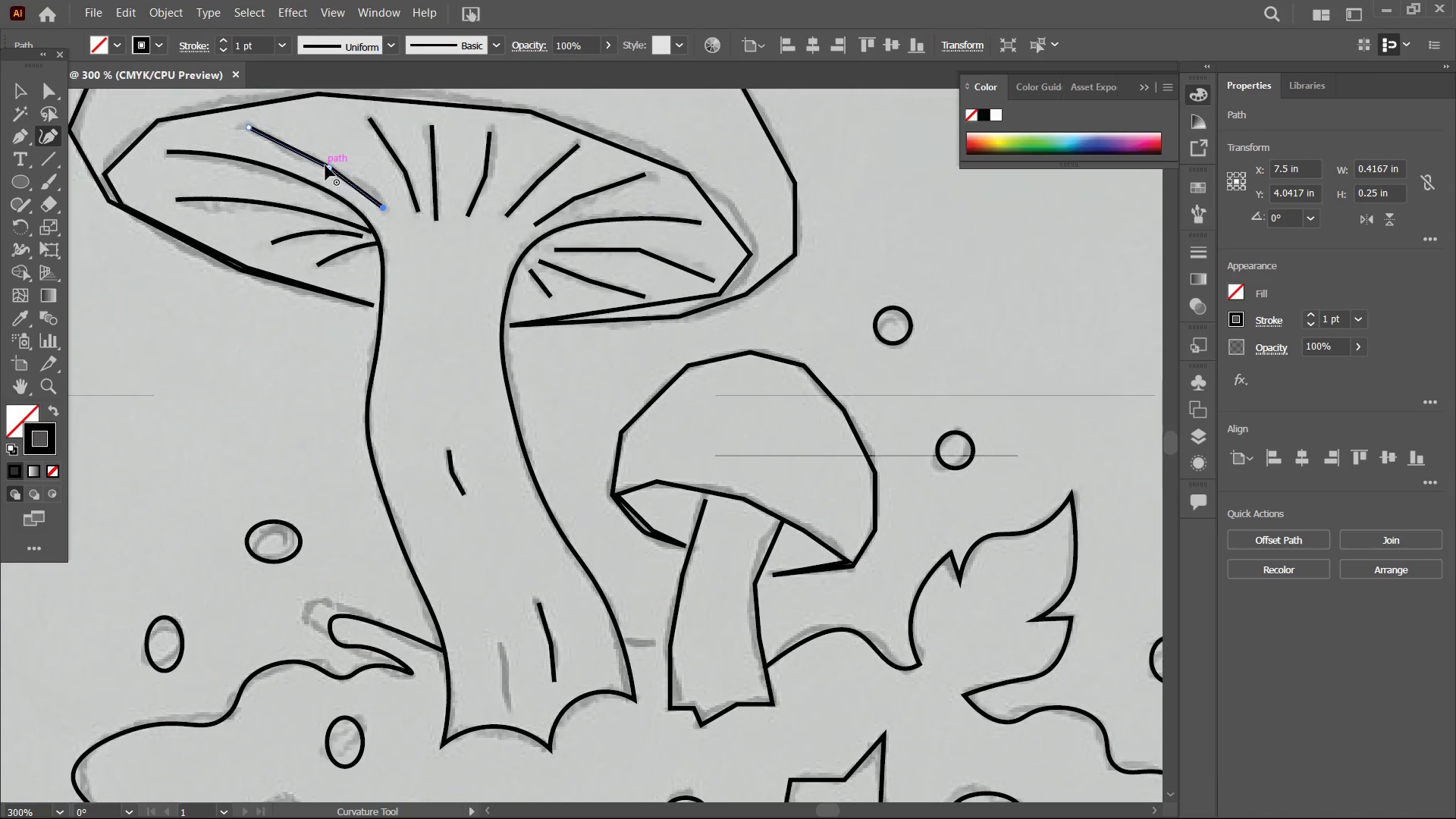 
left_click([331, 168])
 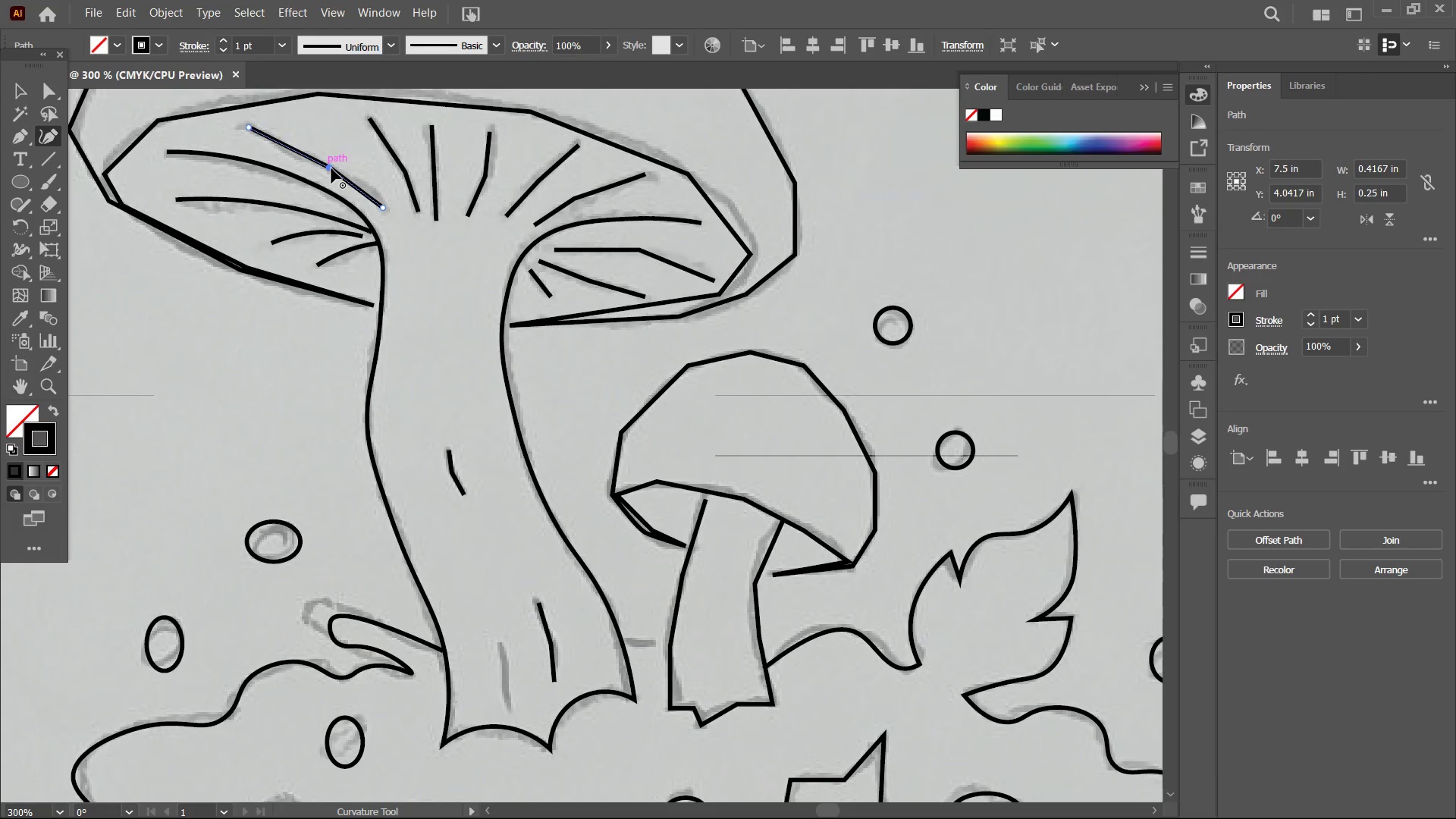 
key(Backspace)
 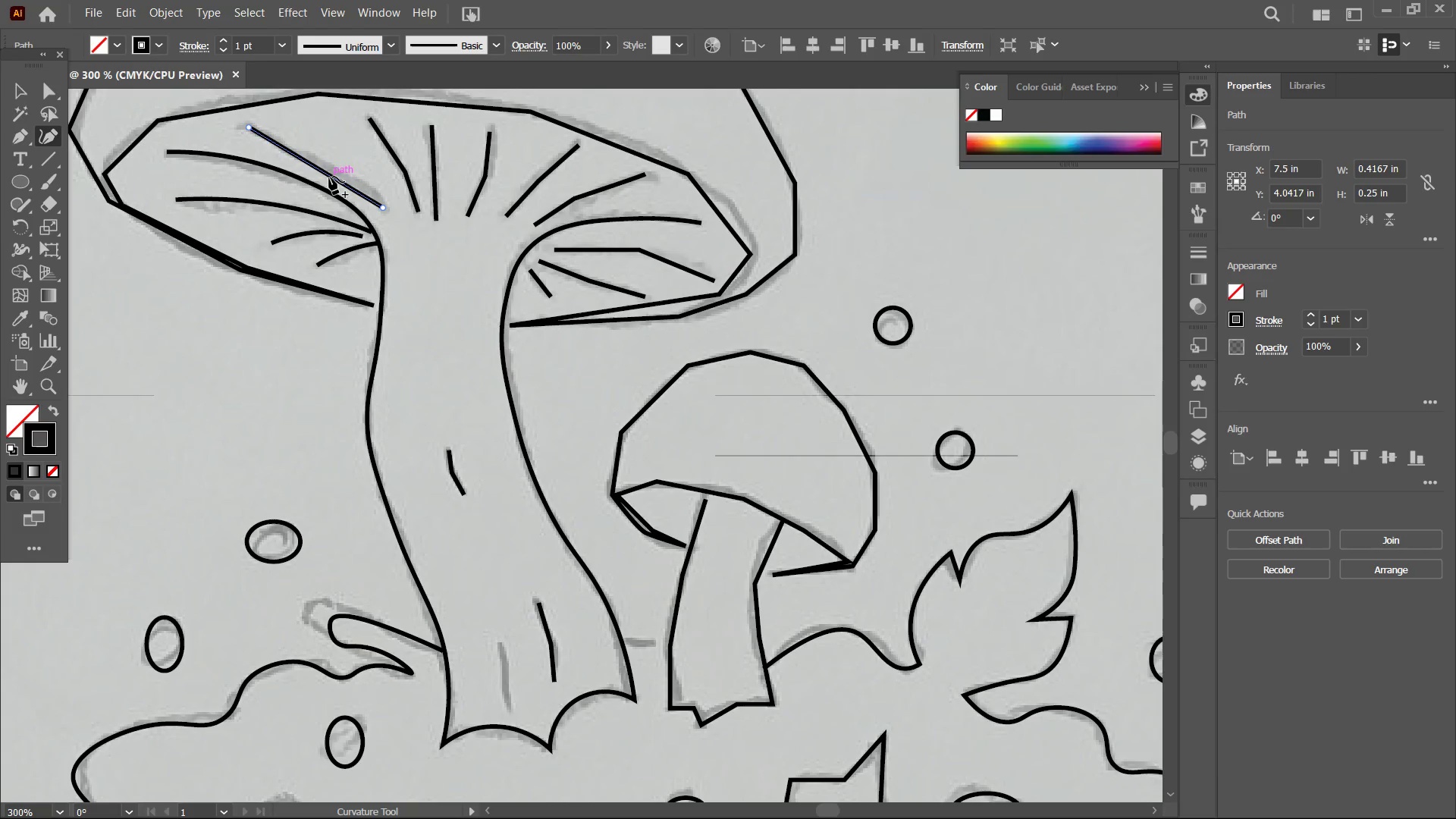 
left_click_drag(start_coordinate=[329, 177], to_coordinate=[335, 167])
 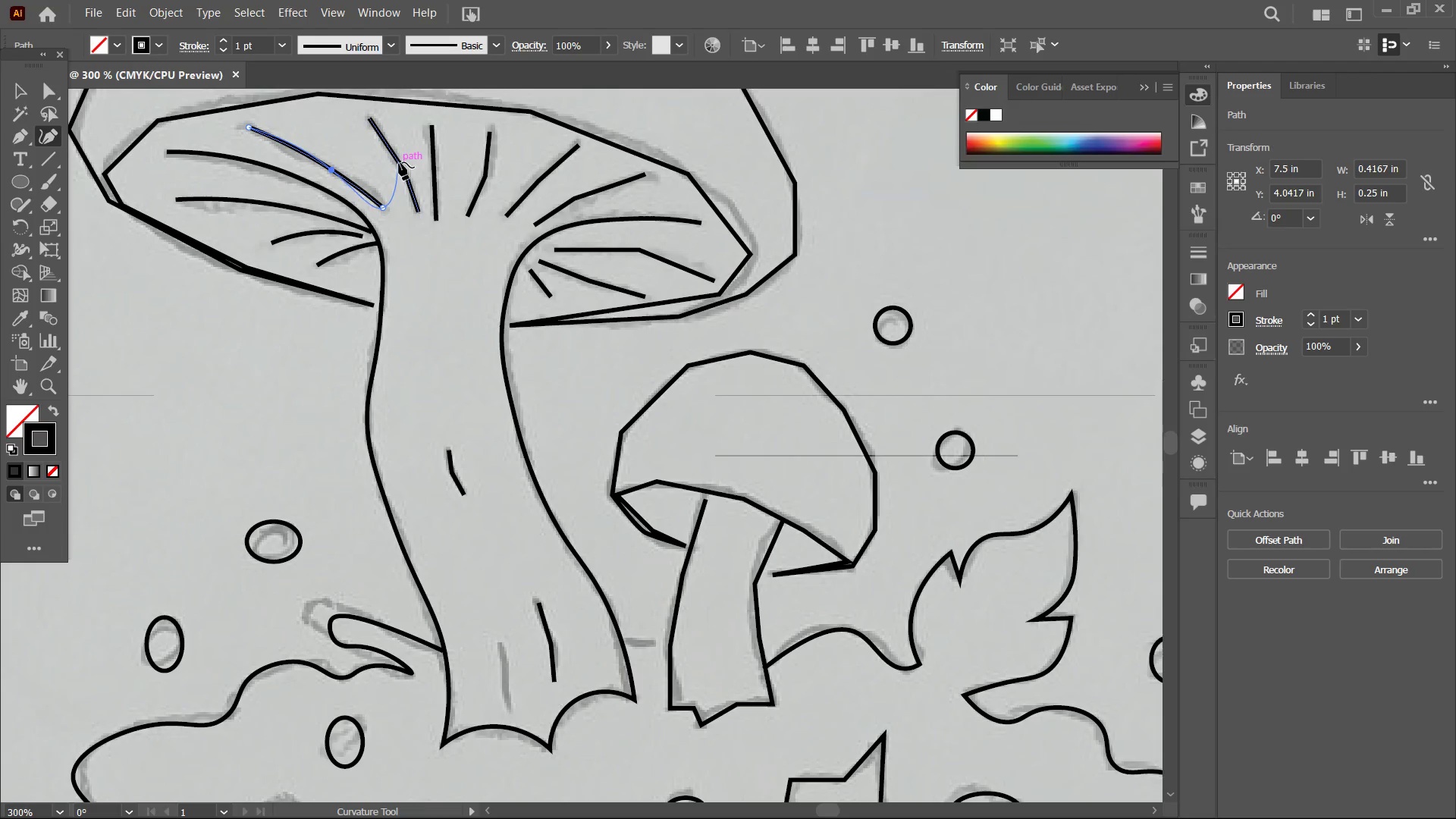 
left_click([399, 162])
 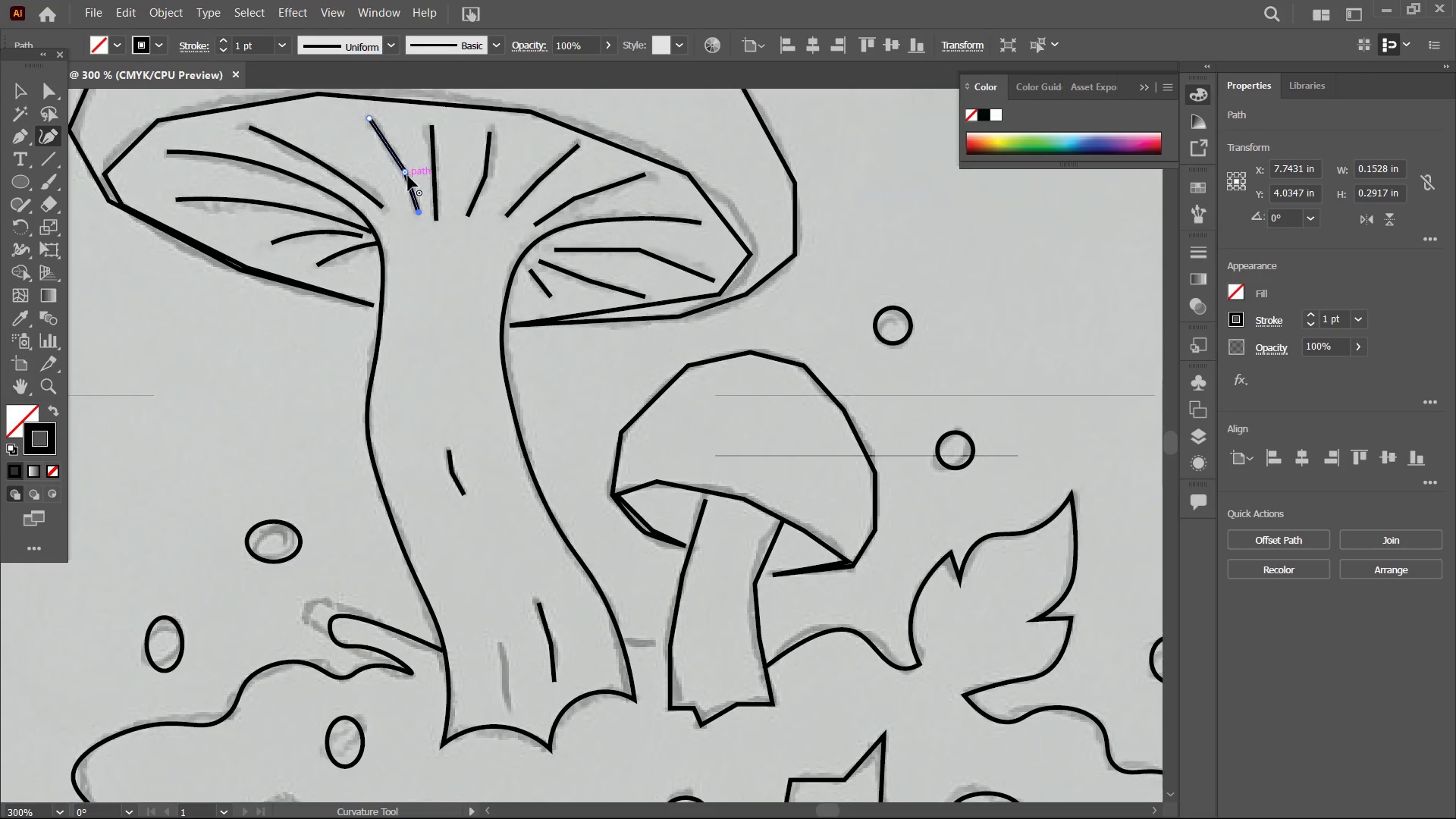 
left_click([406, 172])
 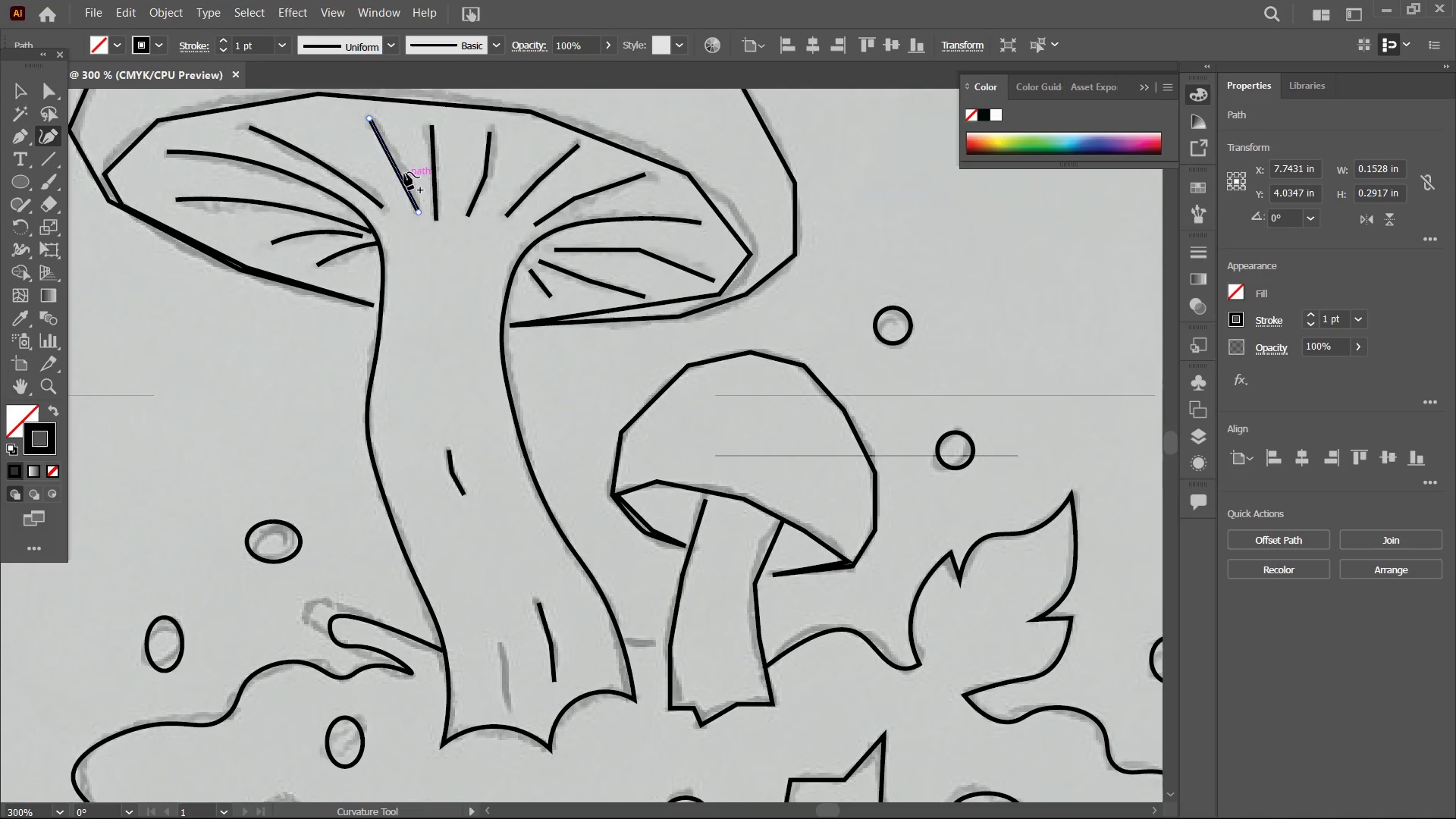 
key(Backspace)
 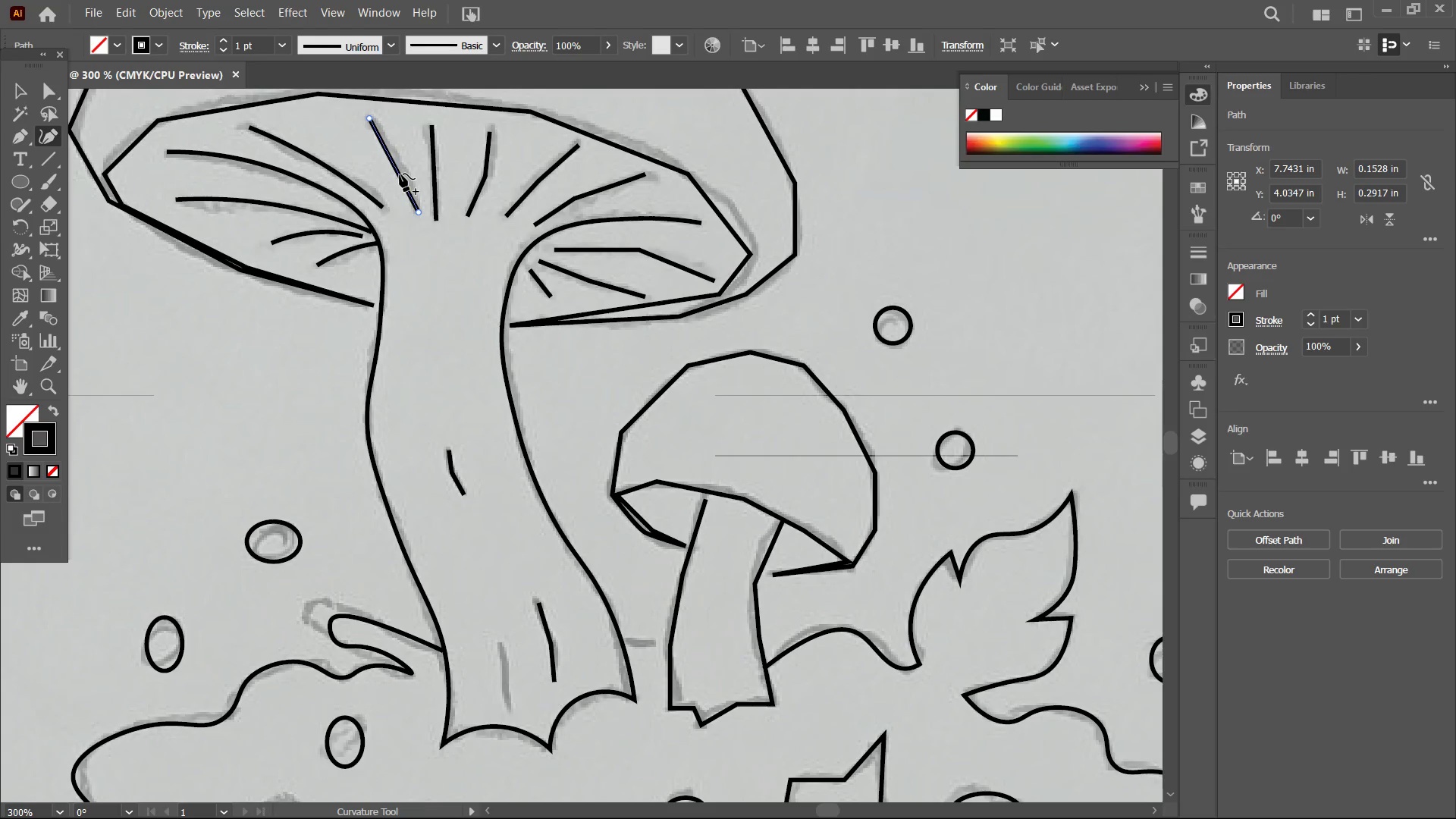 
left_click_drag(start_coordinate=[399, 174], to_coordinate=[403, 171])
 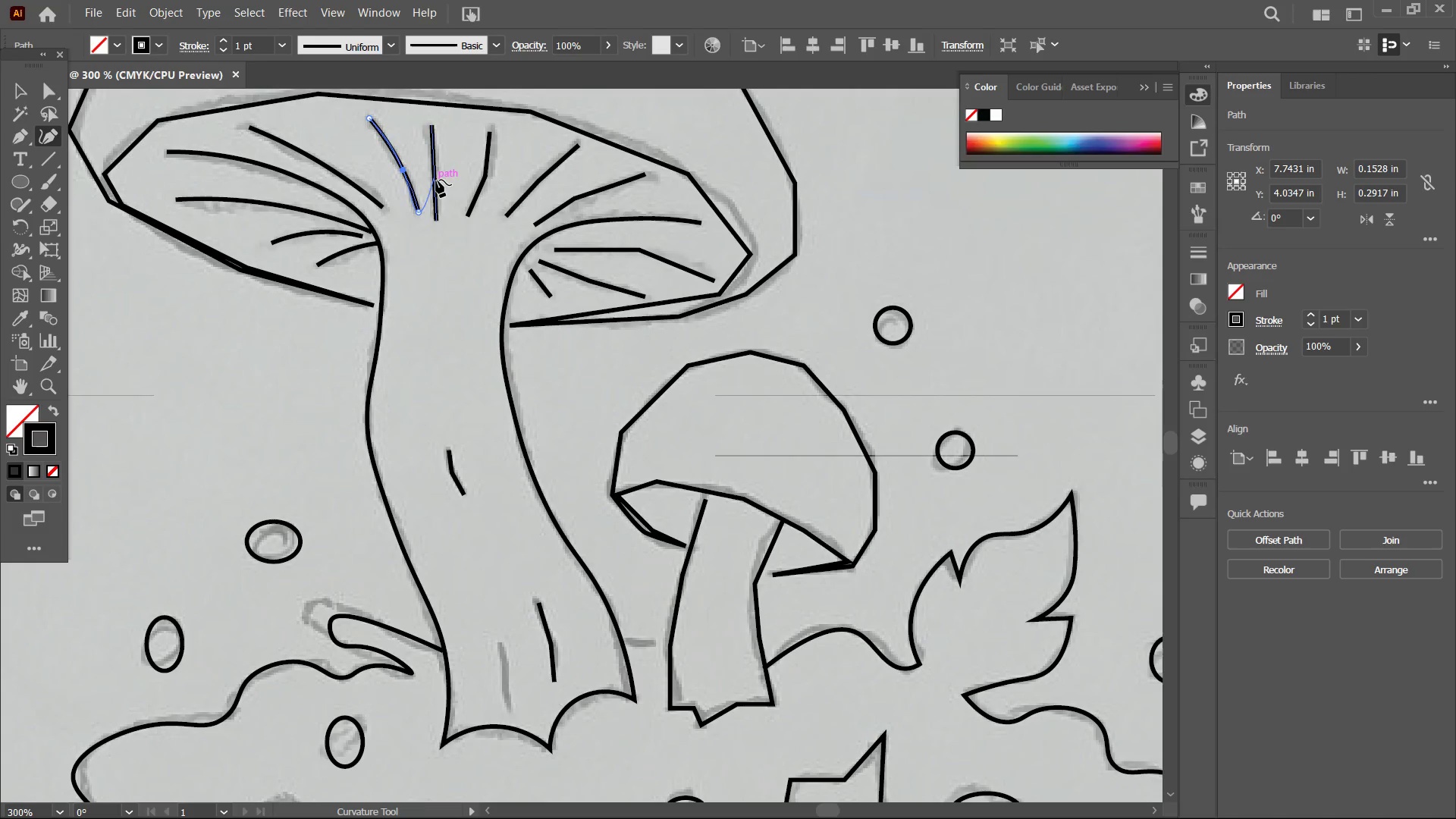 
left_click([436, 180])
 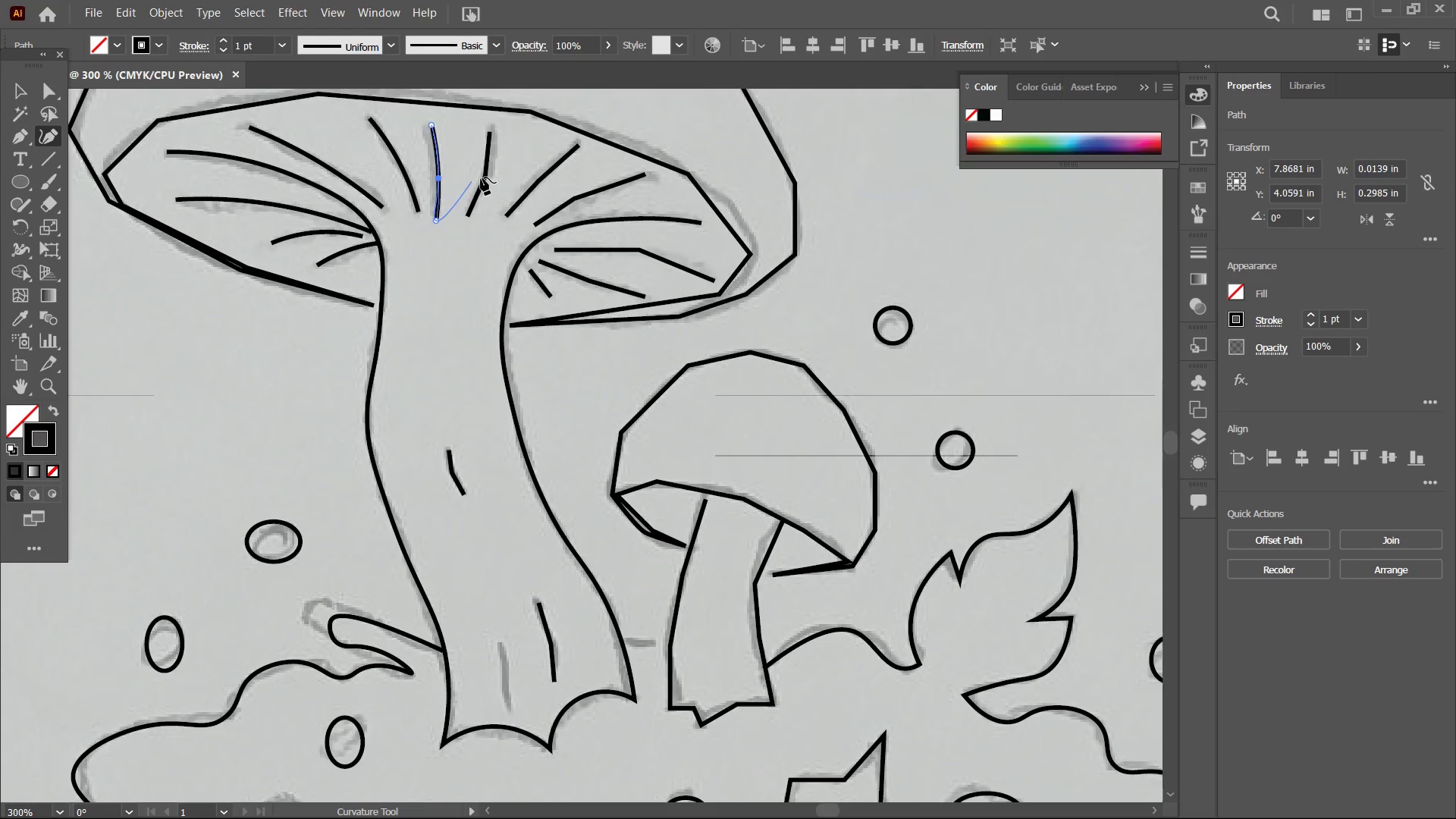 
left_click([486, 178])
 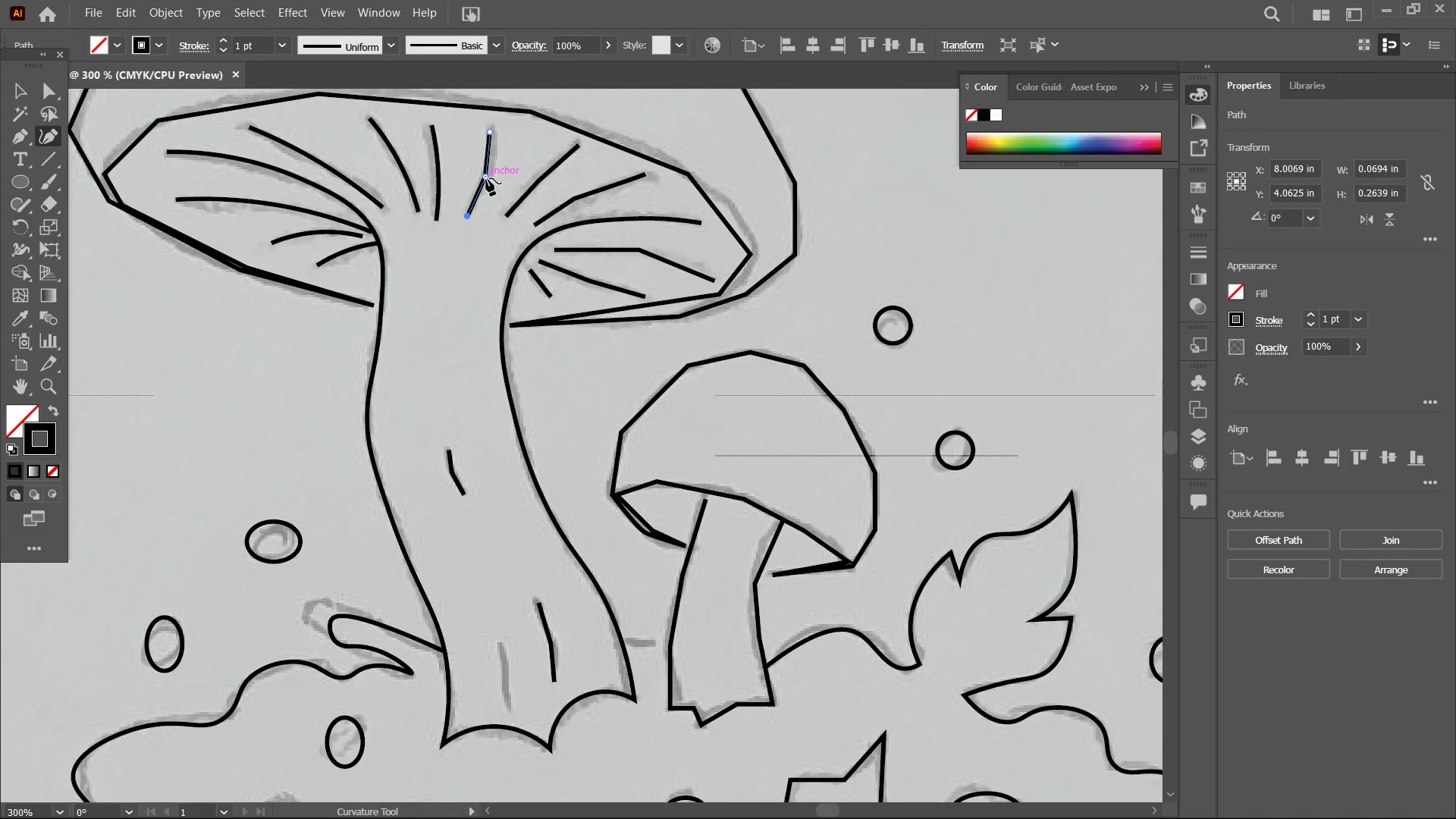 
left_click([486, 178])
 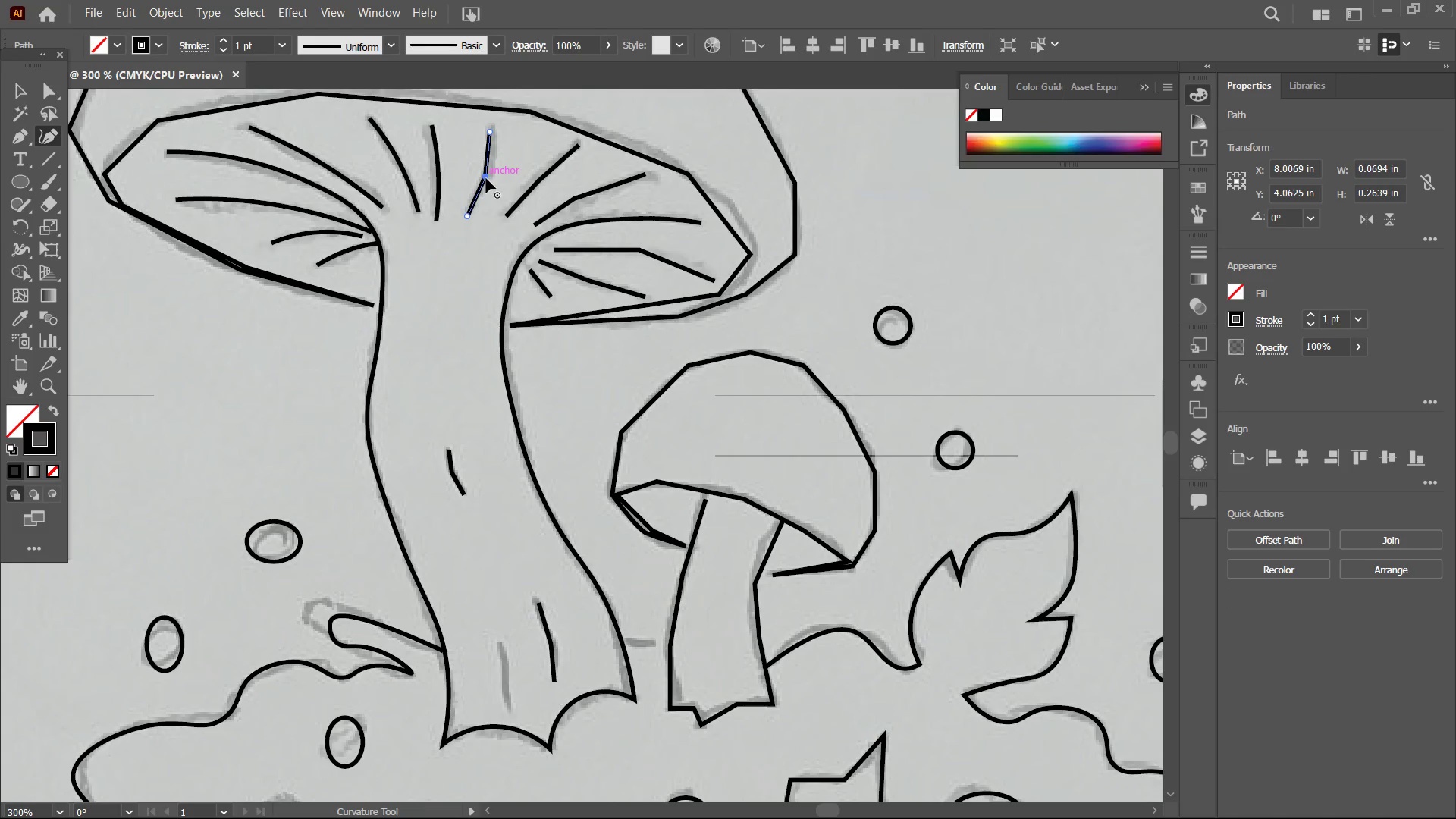 
key(Backspace)
 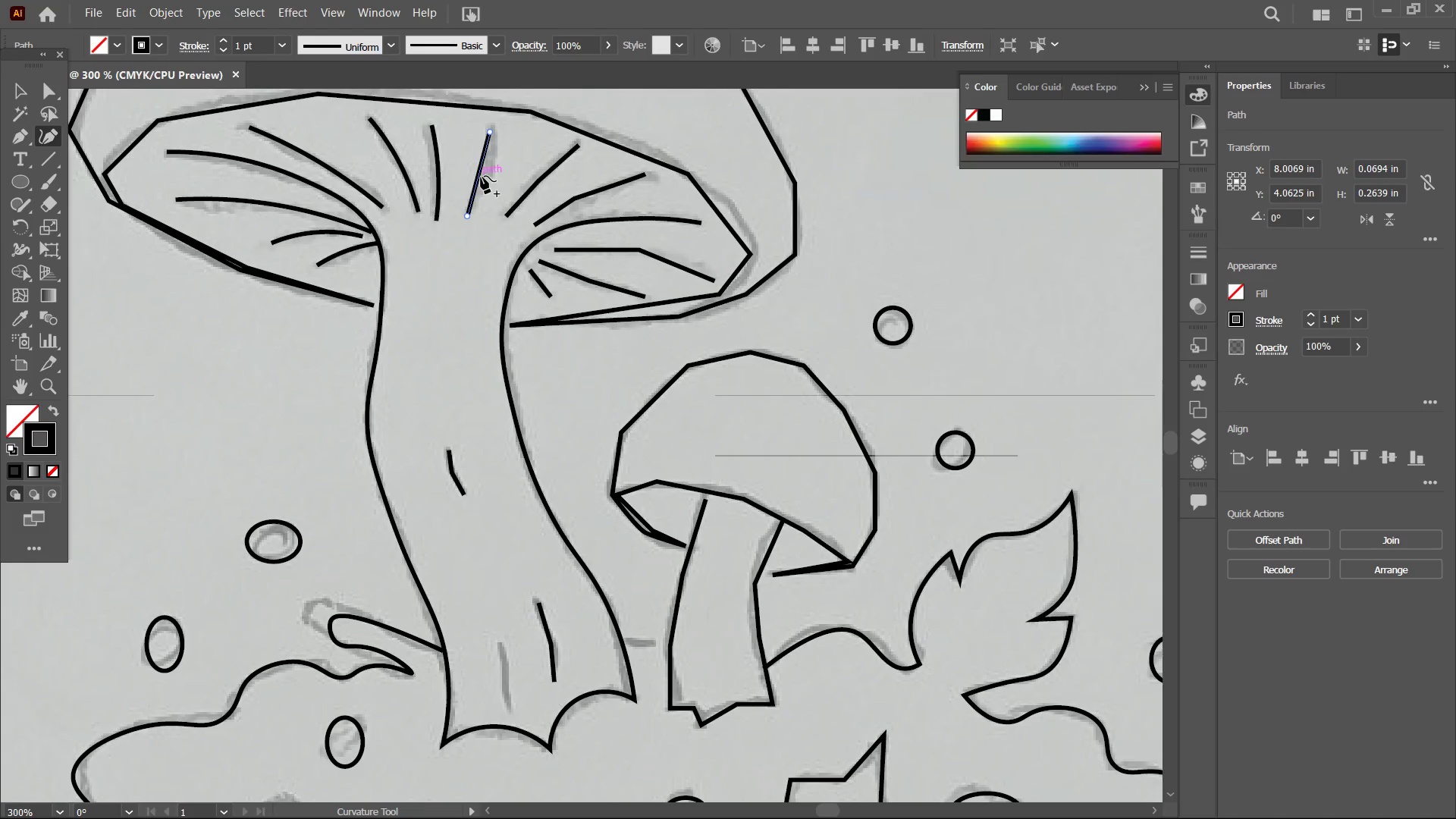 
left_click_drag(start_coordinate=[481, 176], to_coordinate=[487, 176])
 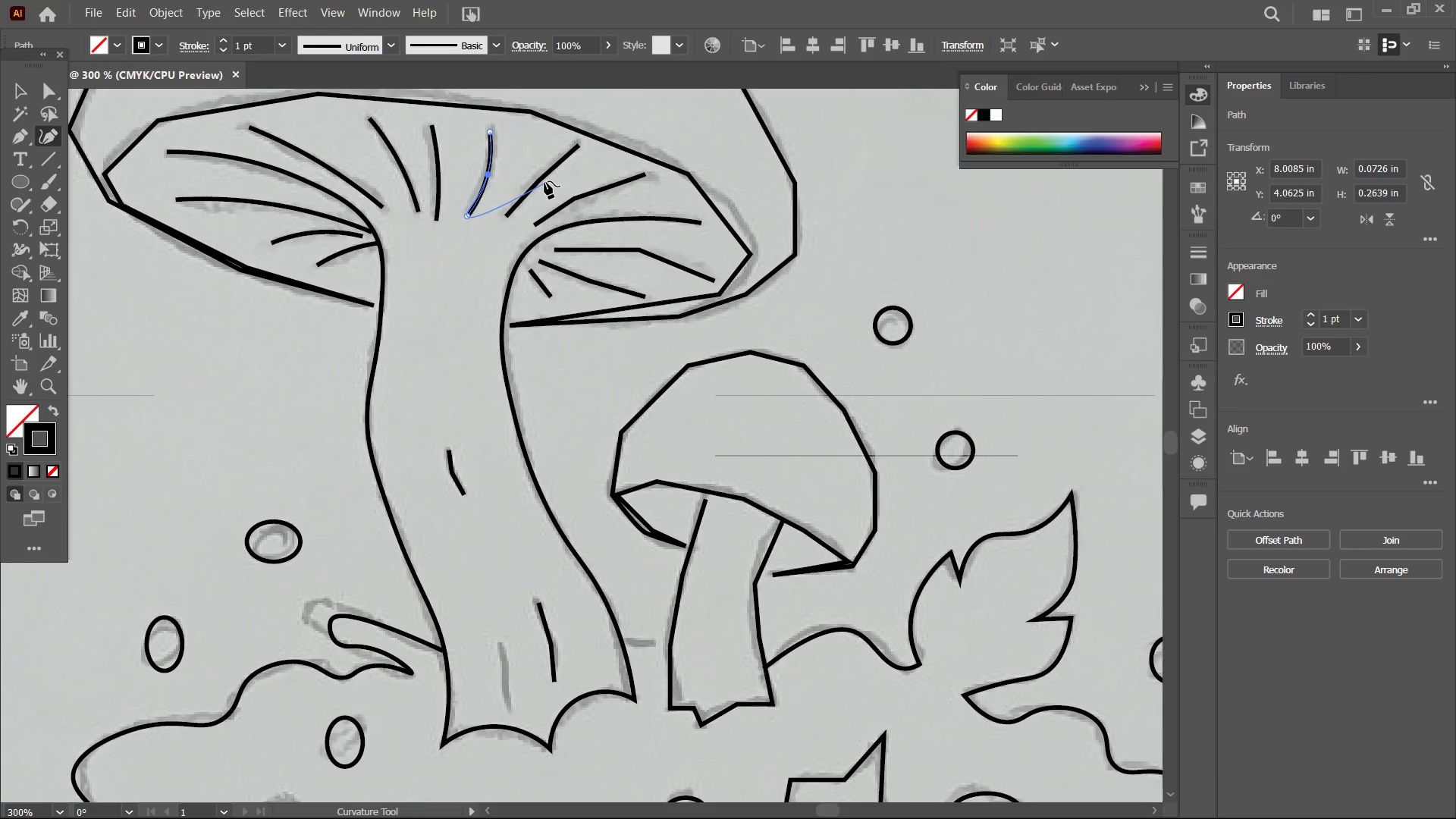 
left_click([542, 177])
 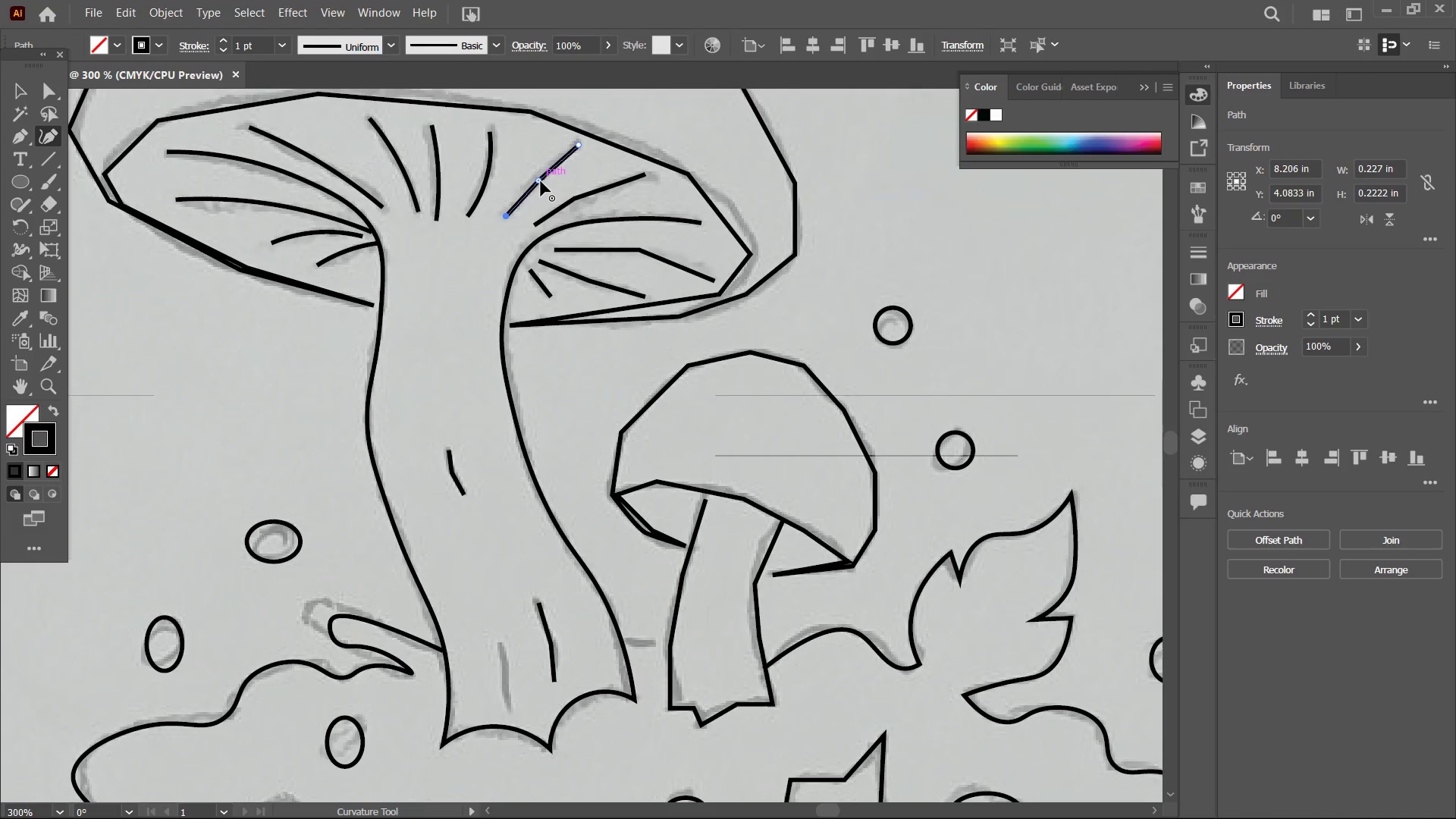 
double_click([541, 181])
 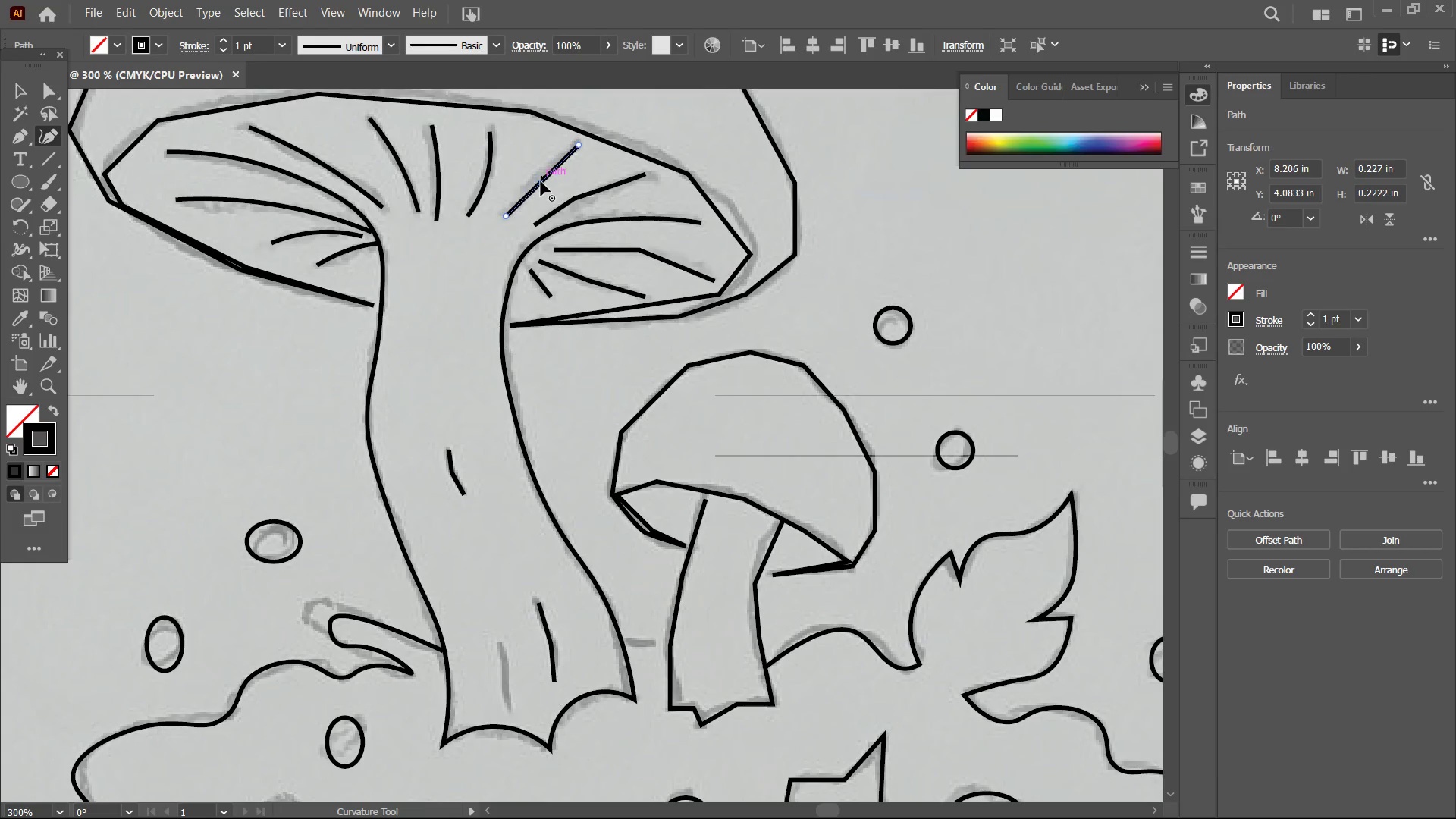 
key(Backspace)
 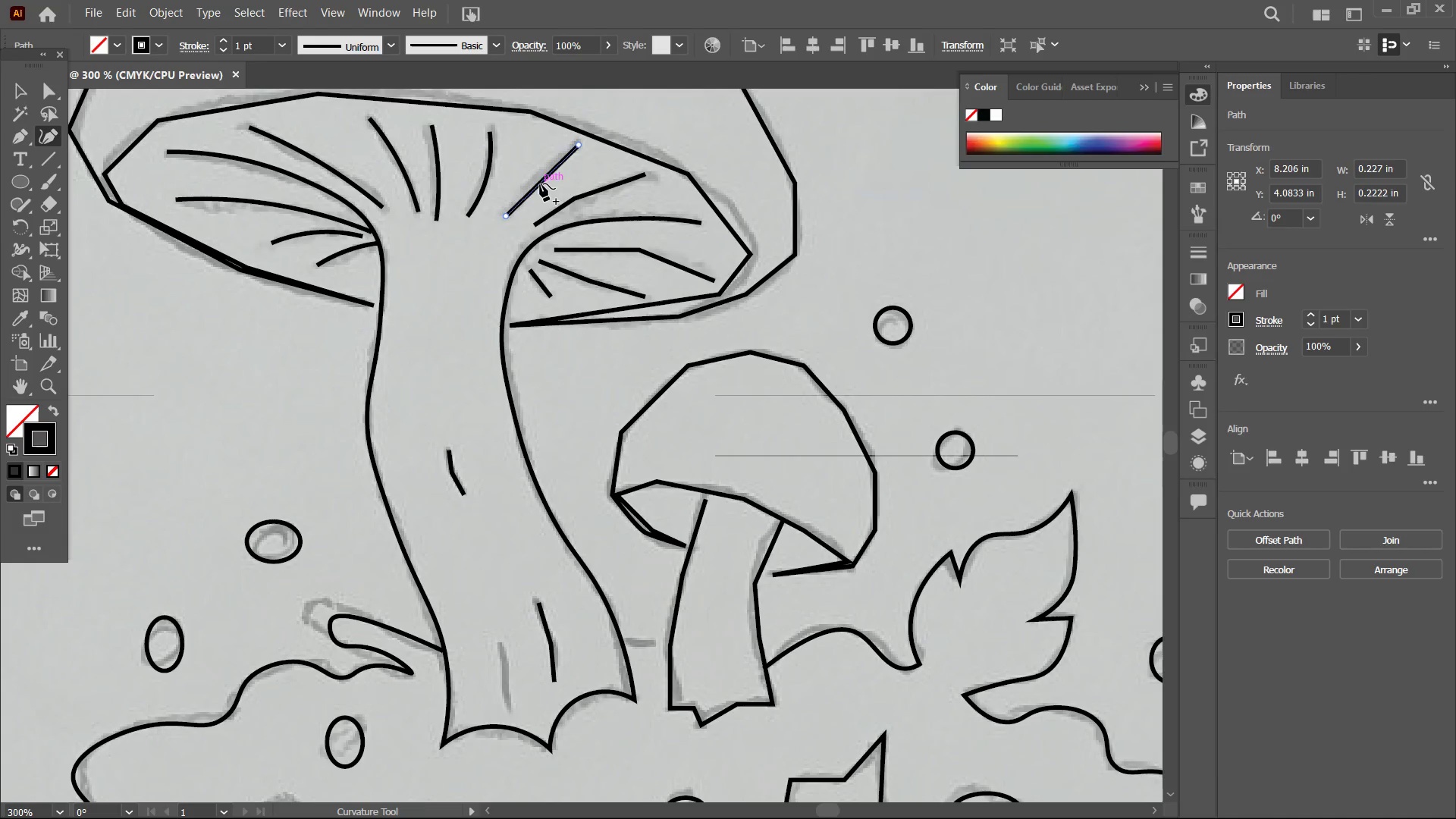 
left_click_drag(start_coordinate=[539, 182], to_coordinate=[532, 178])
 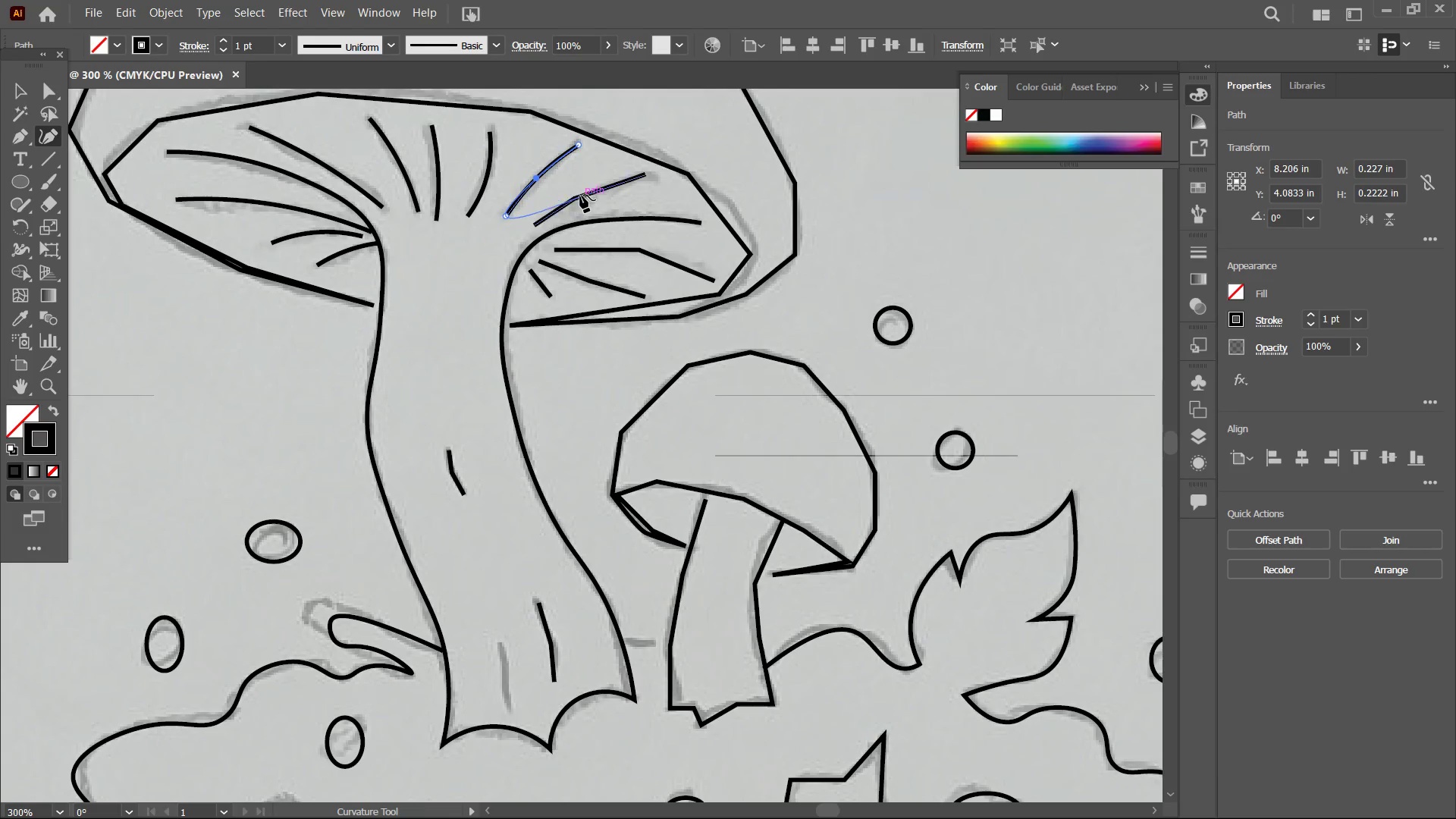 
left_click([580, 195])
 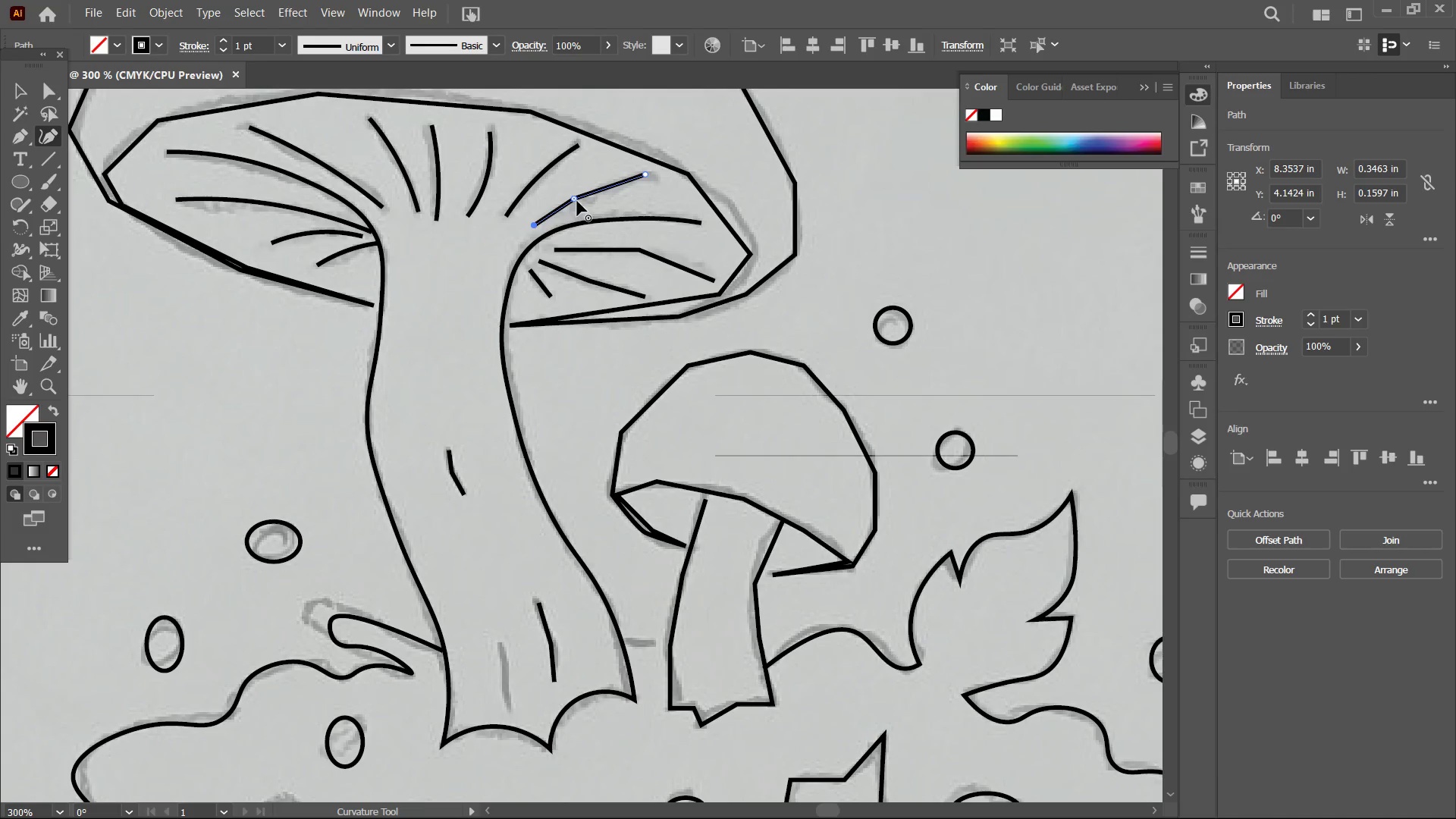 
left_click([576, 200])
 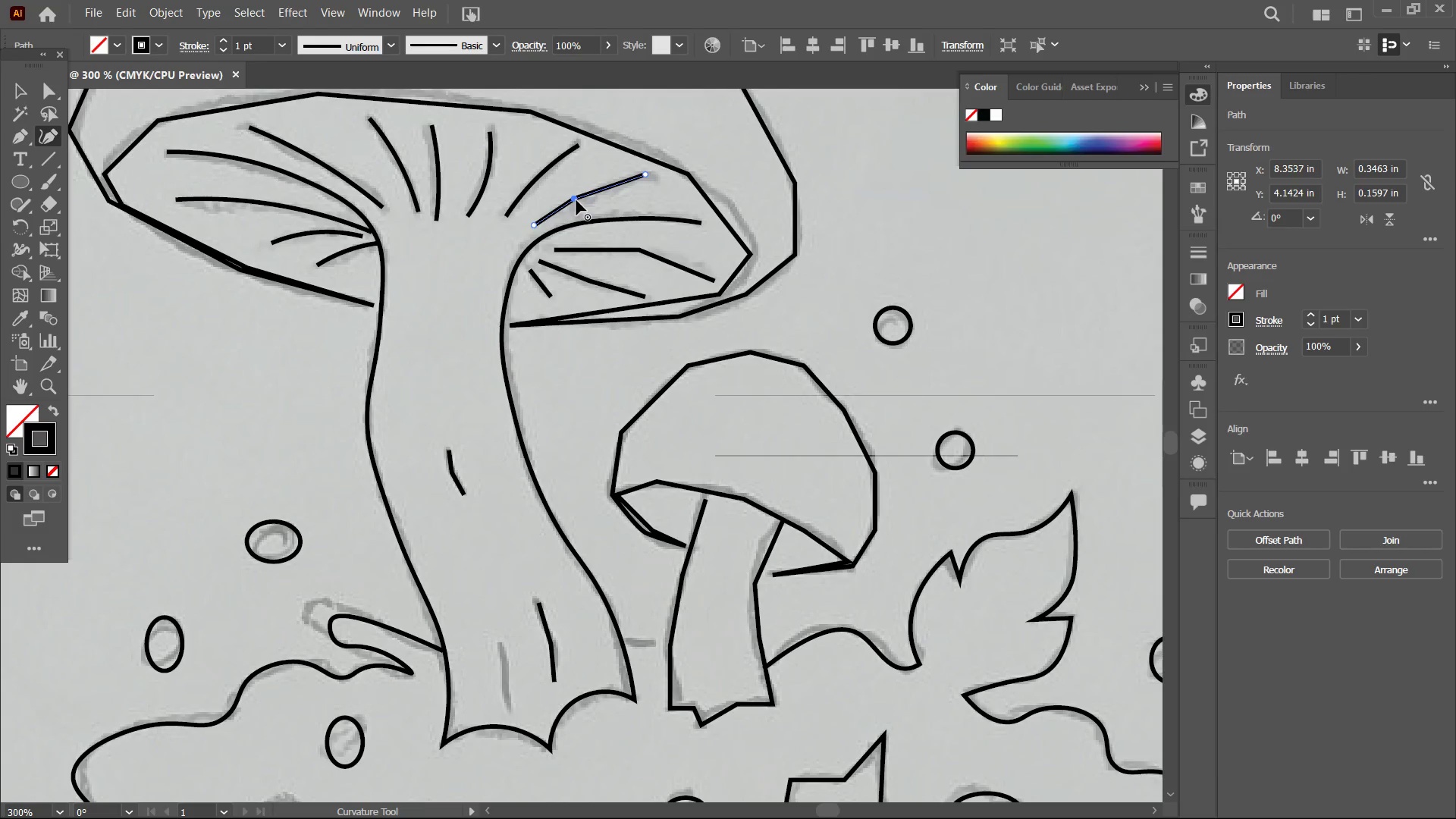 
key(Backspace)
 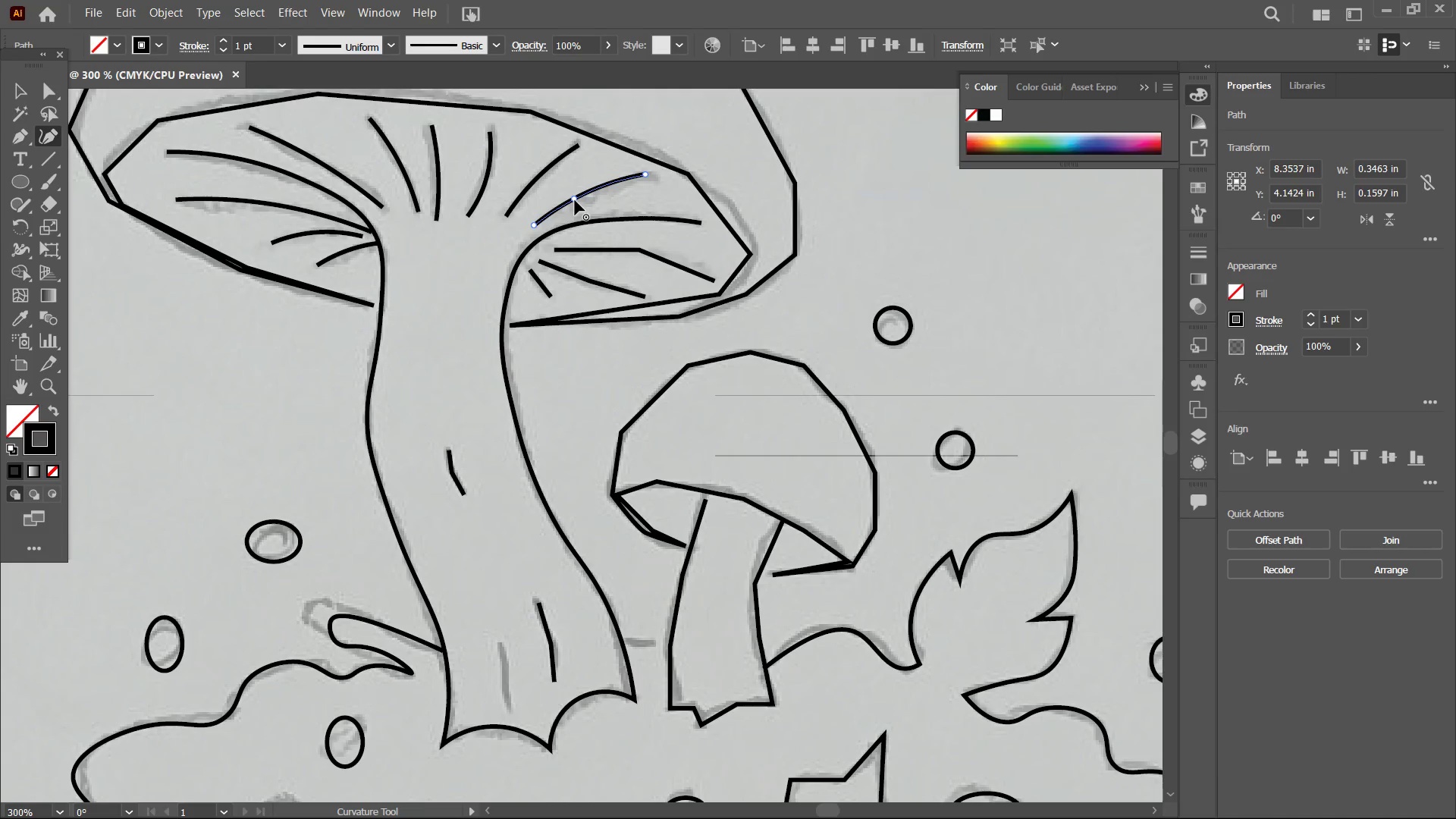 
left_click([575, 200])
 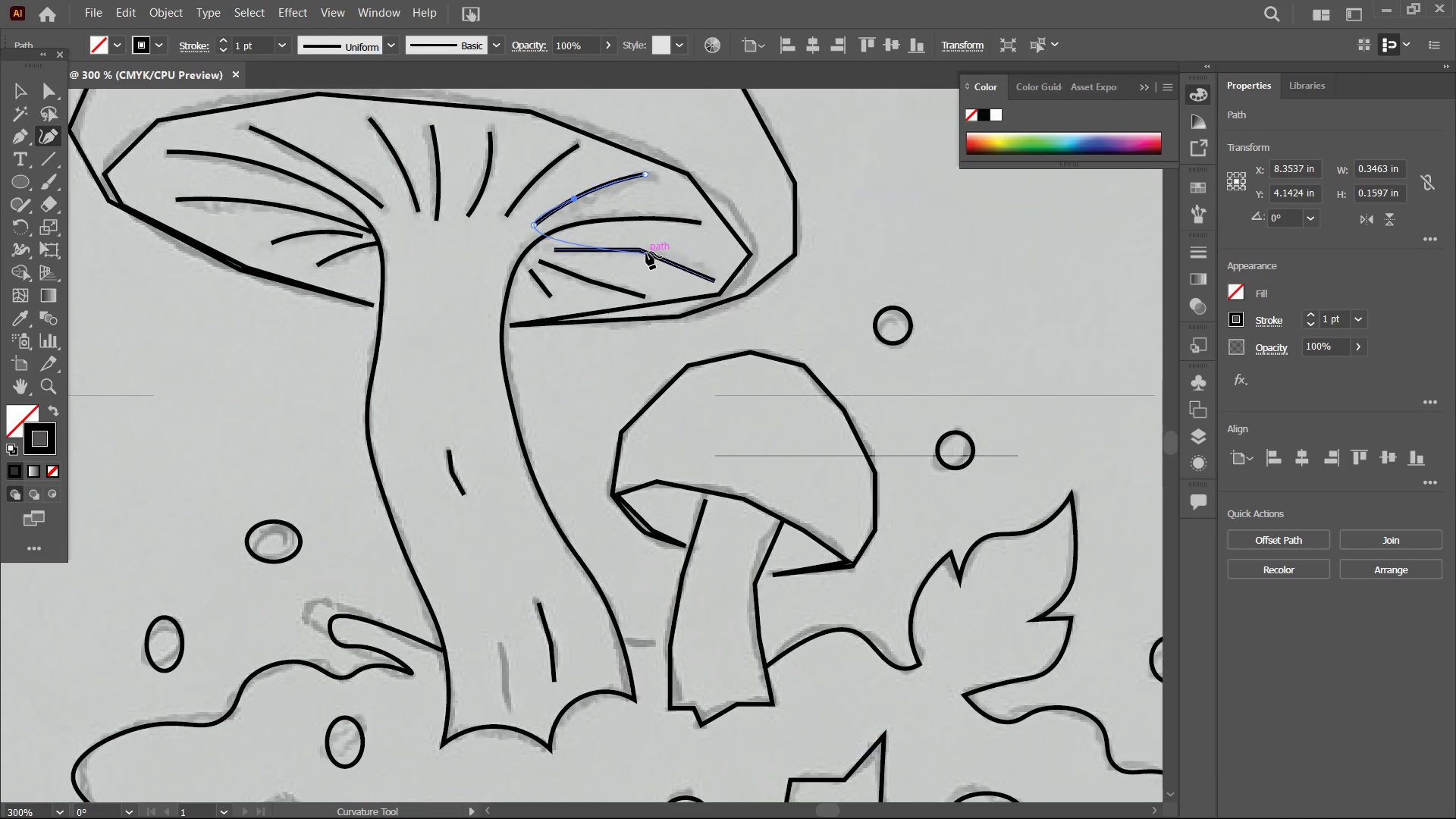 
left_click([646, 252])
 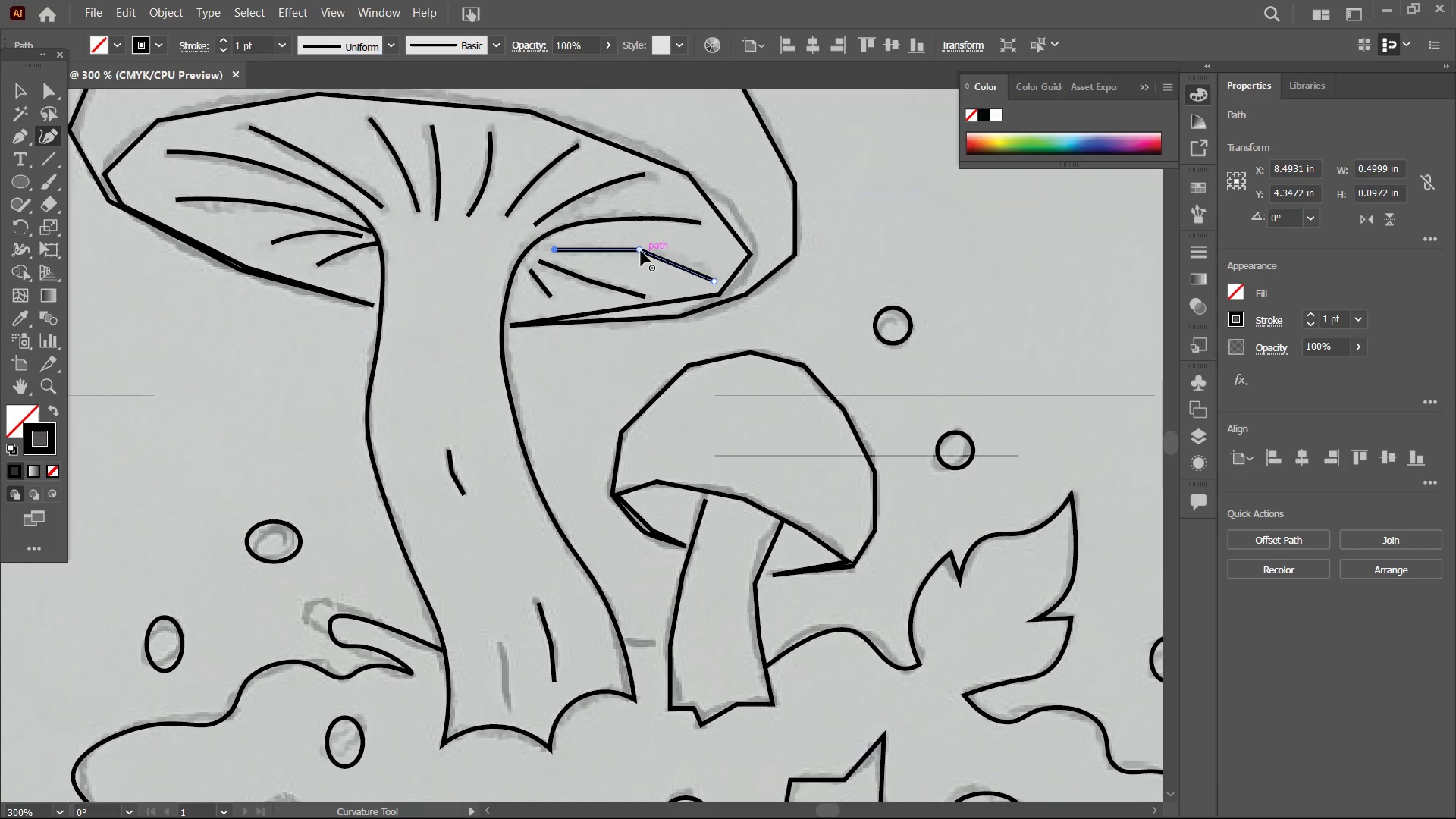 
double_click([641, 251])
 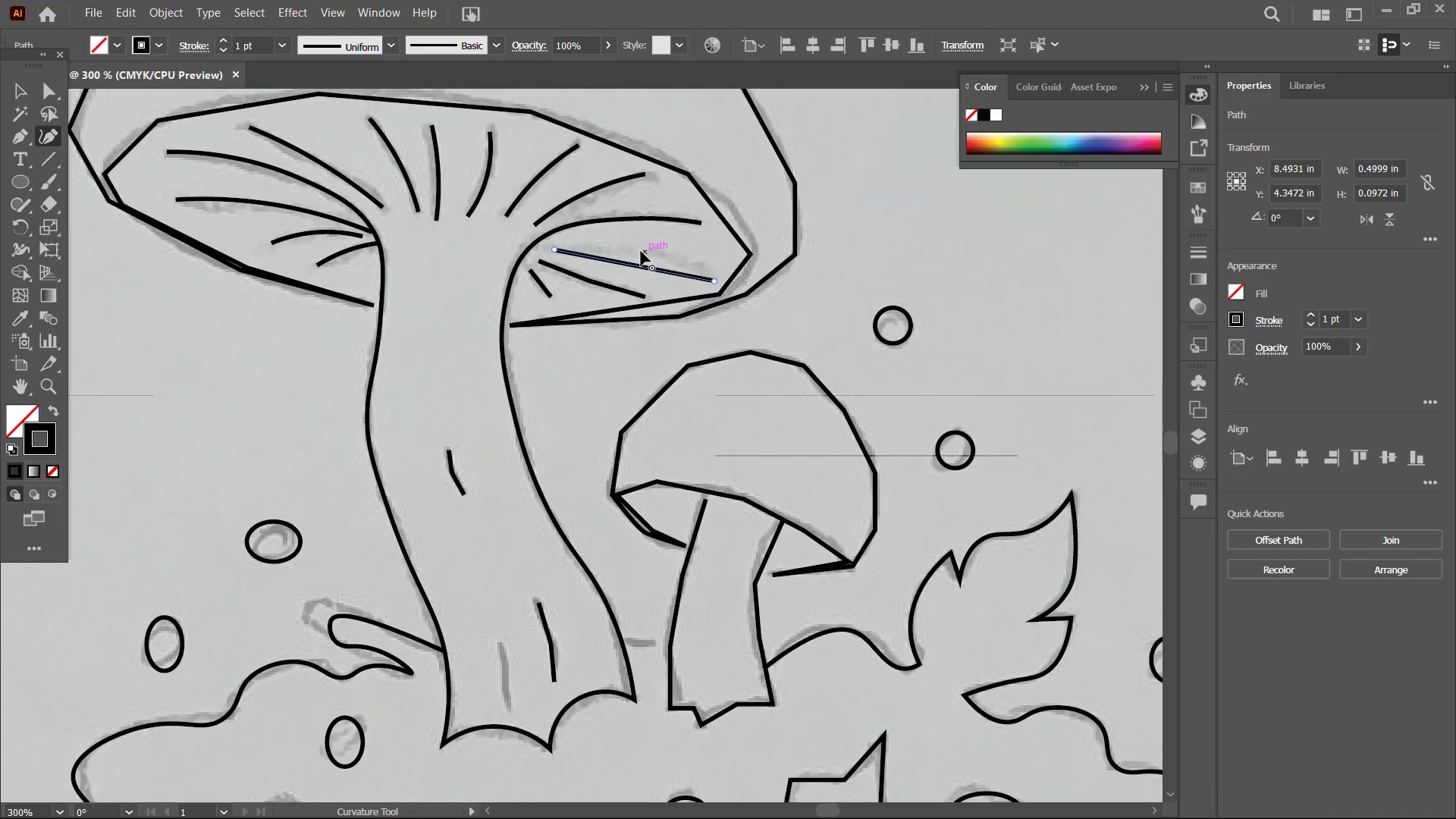 
key(Backspace)
 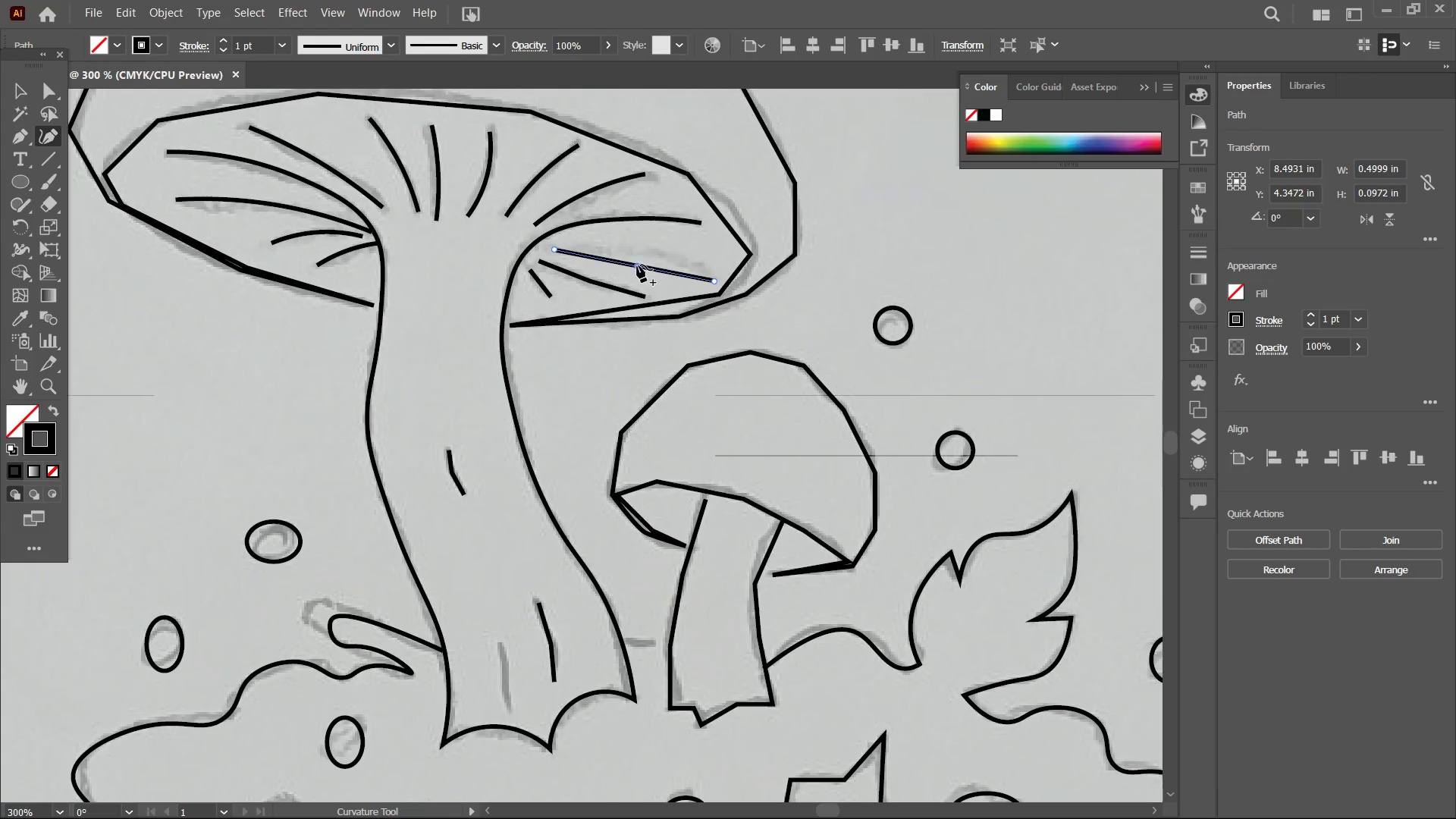 
left_click_drag(start_coordinate=[637, 265], to_coordinate=[640, 255])
 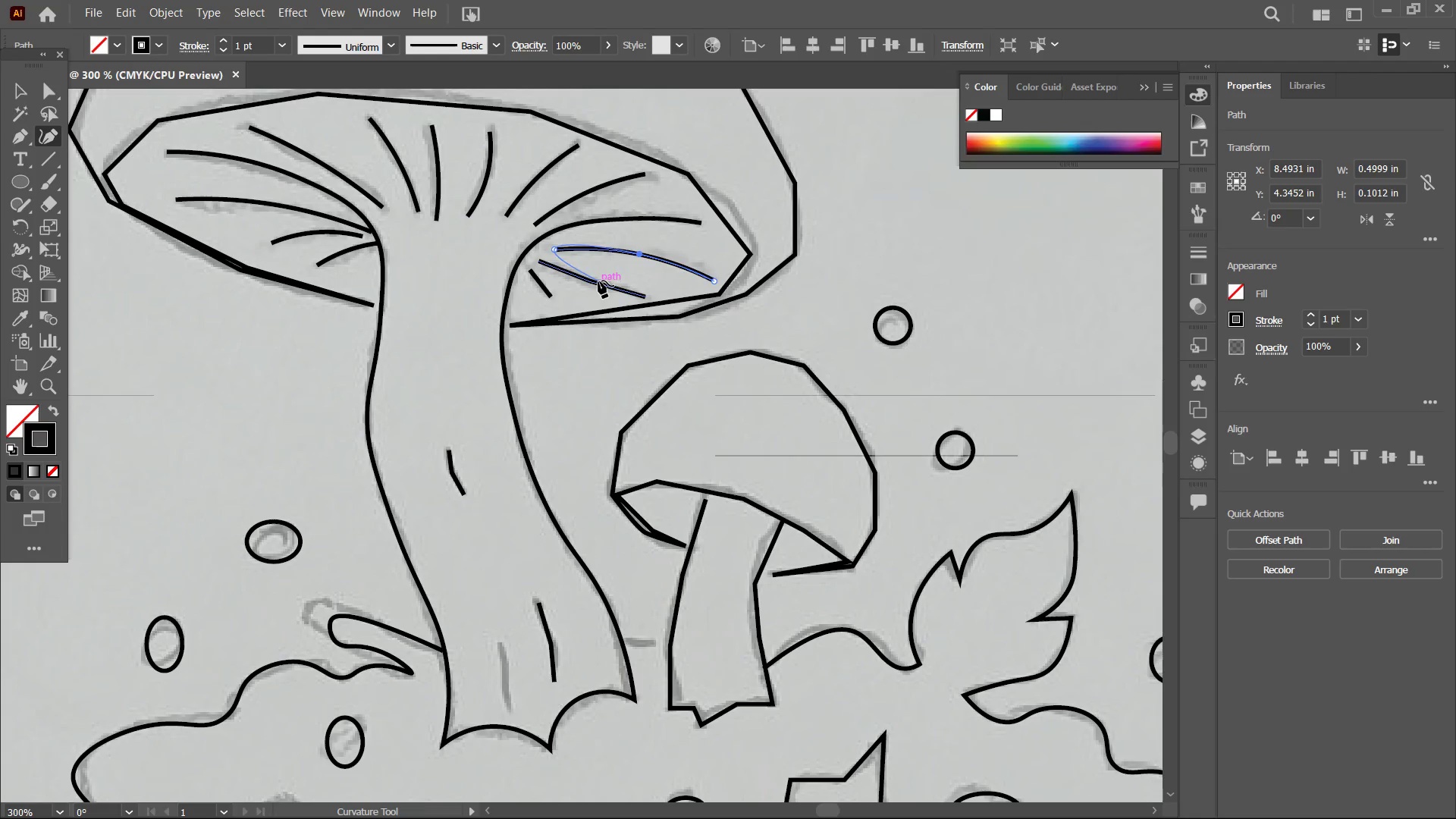 
left_click([598, 281])
 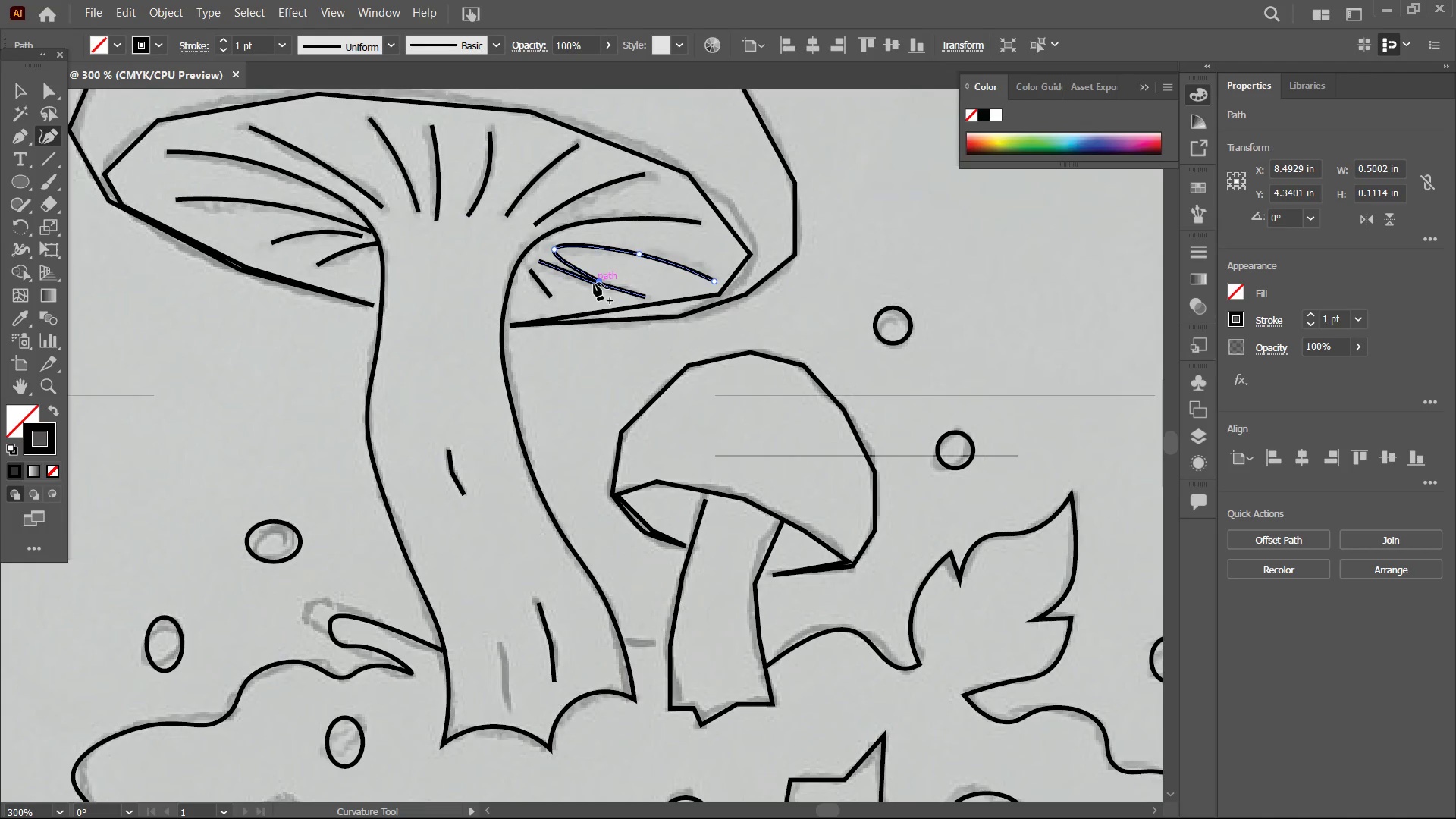 
key(Backspace)
 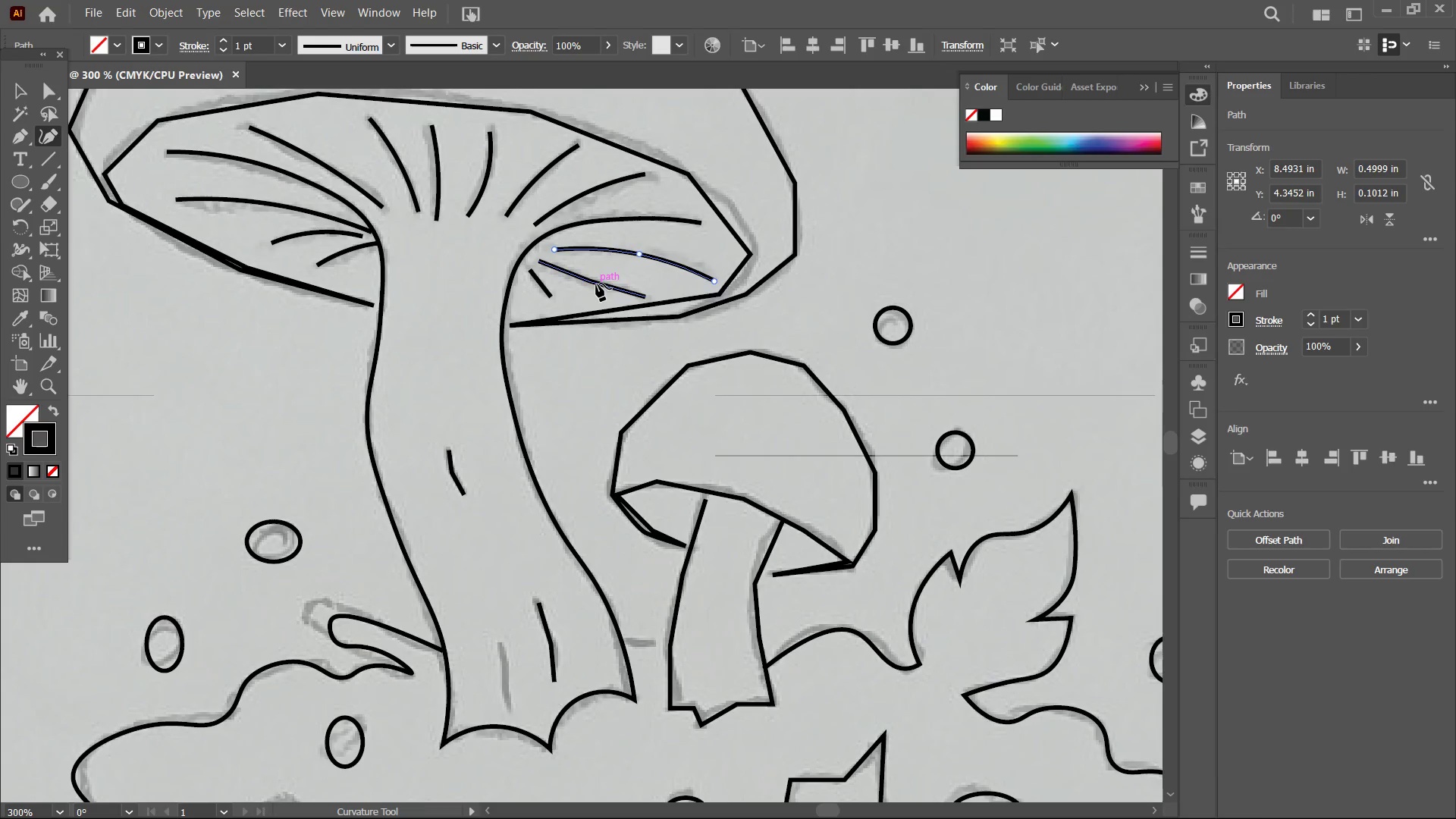 
left_click([596, 284])
 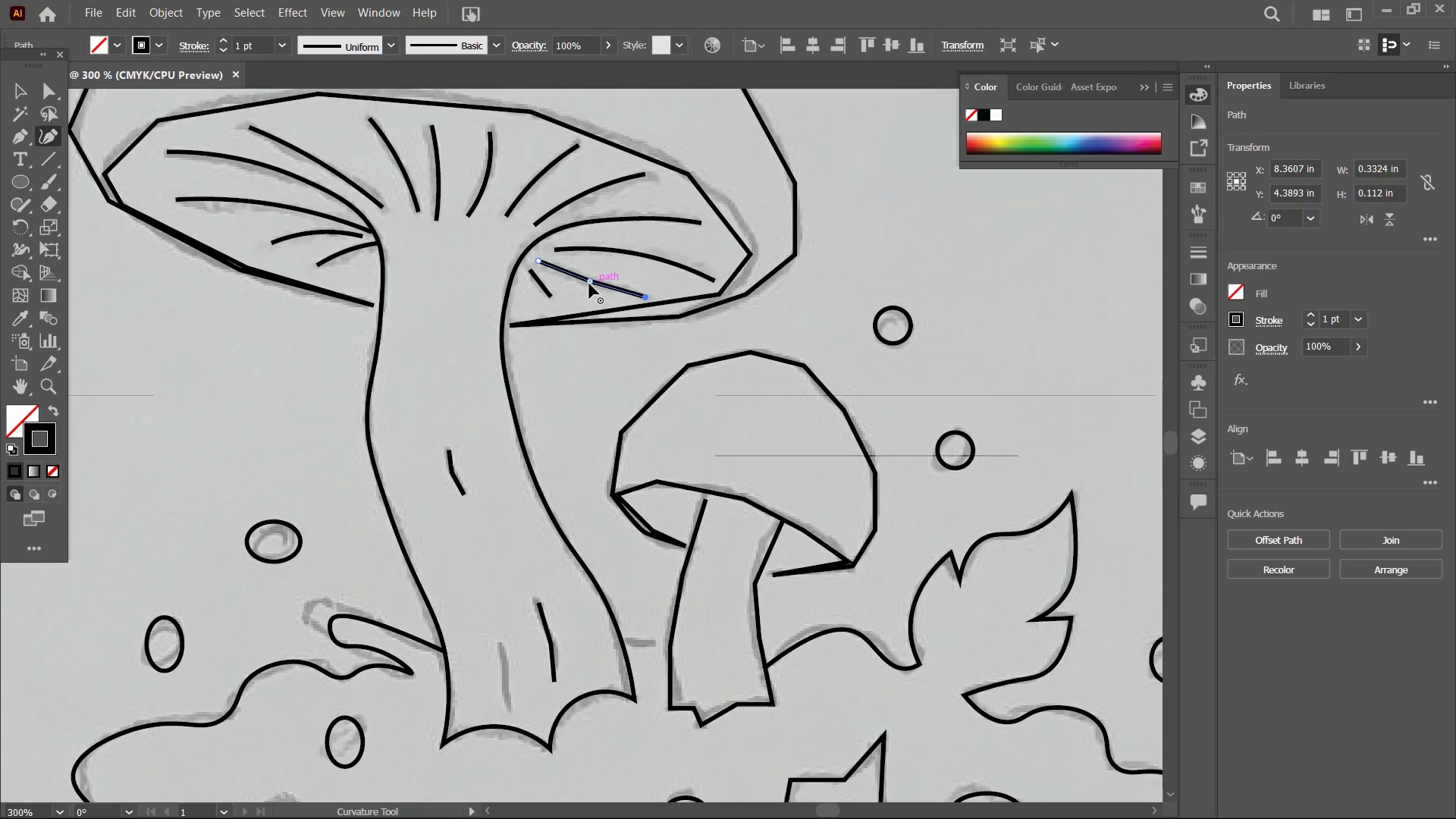 
key(Backspace)
 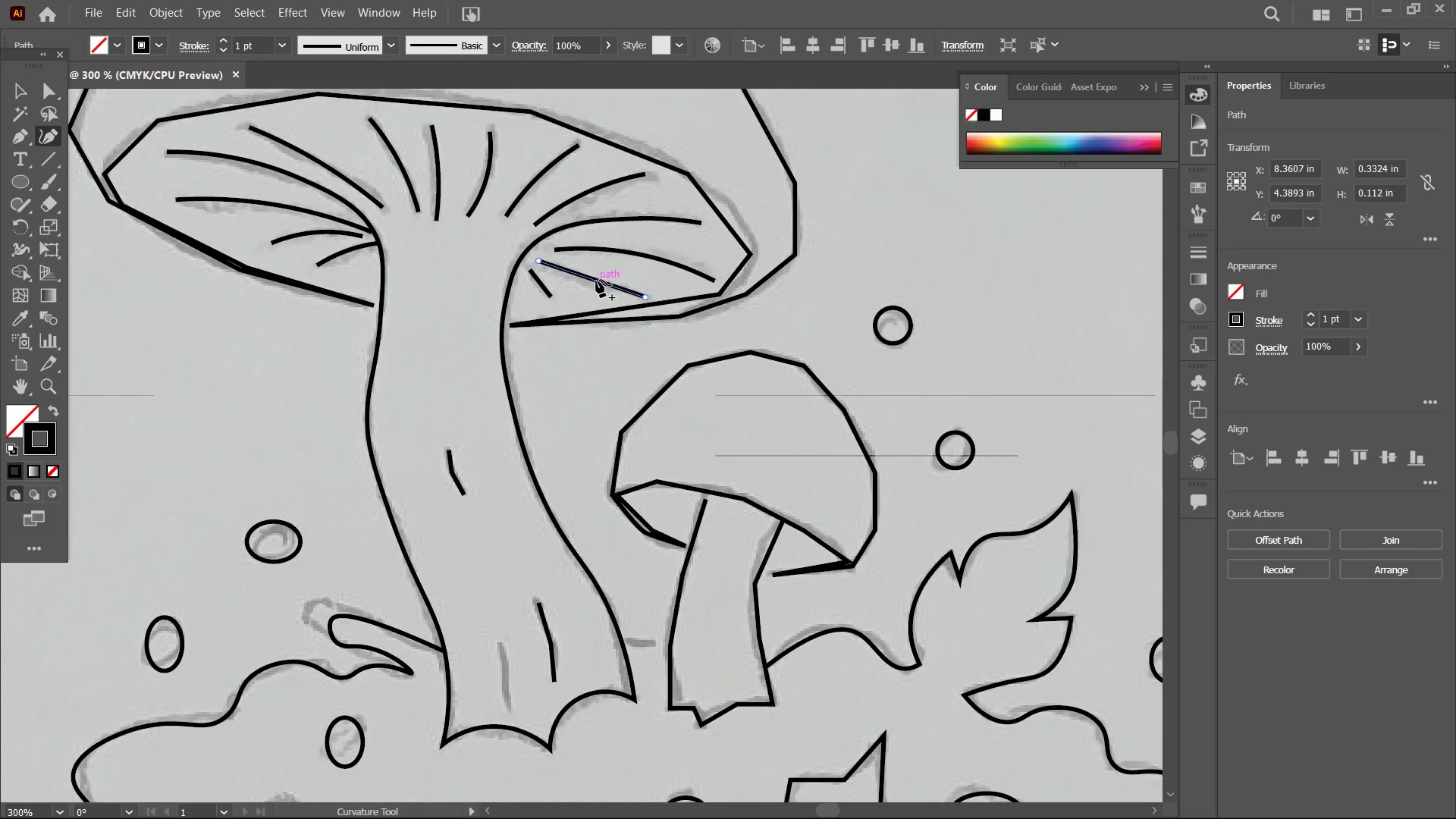 
left_click_drag(start_coordinate=[596, 280], to_coordinate=[593, 286])
 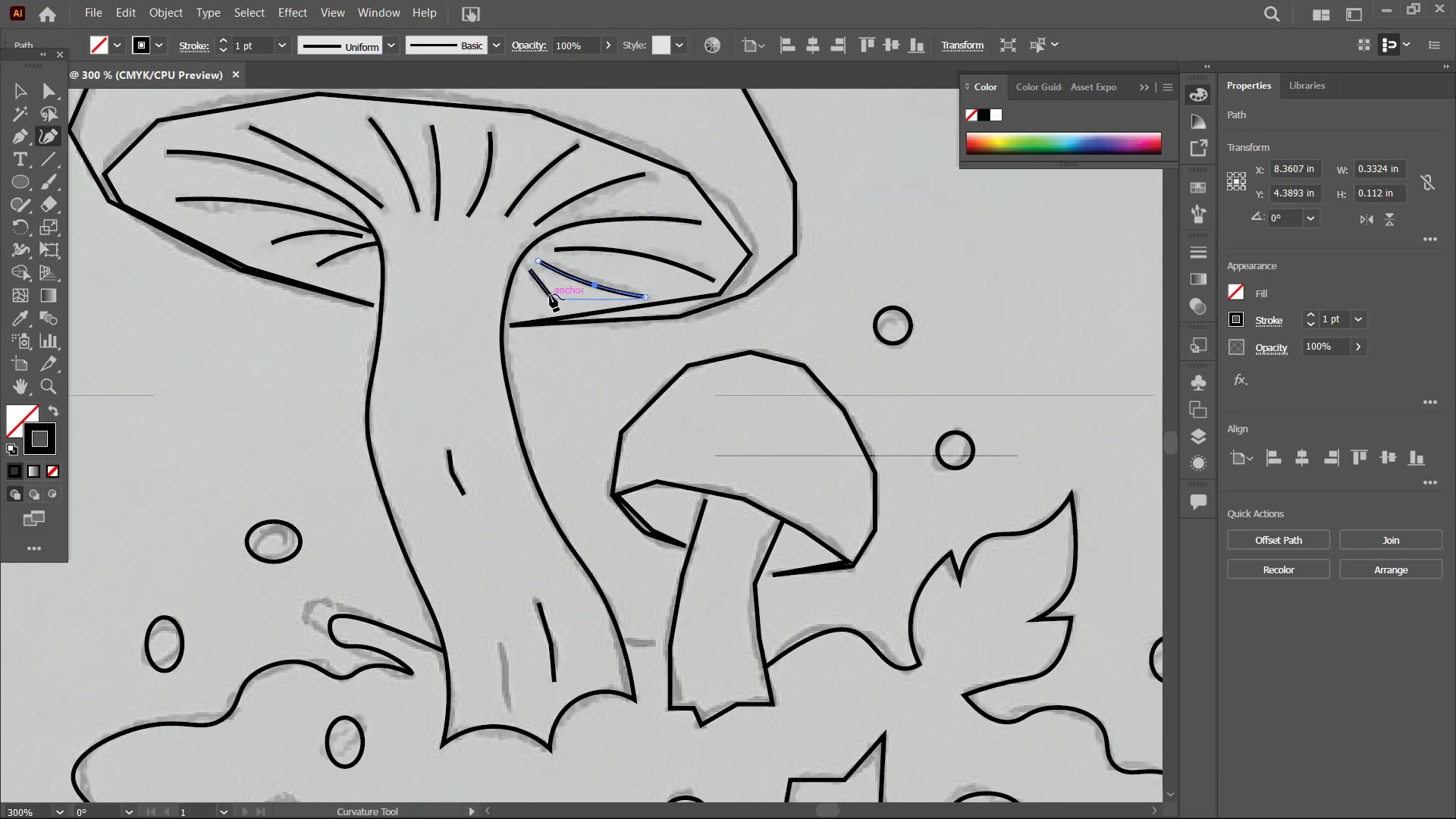 
left_click([550, 295])
 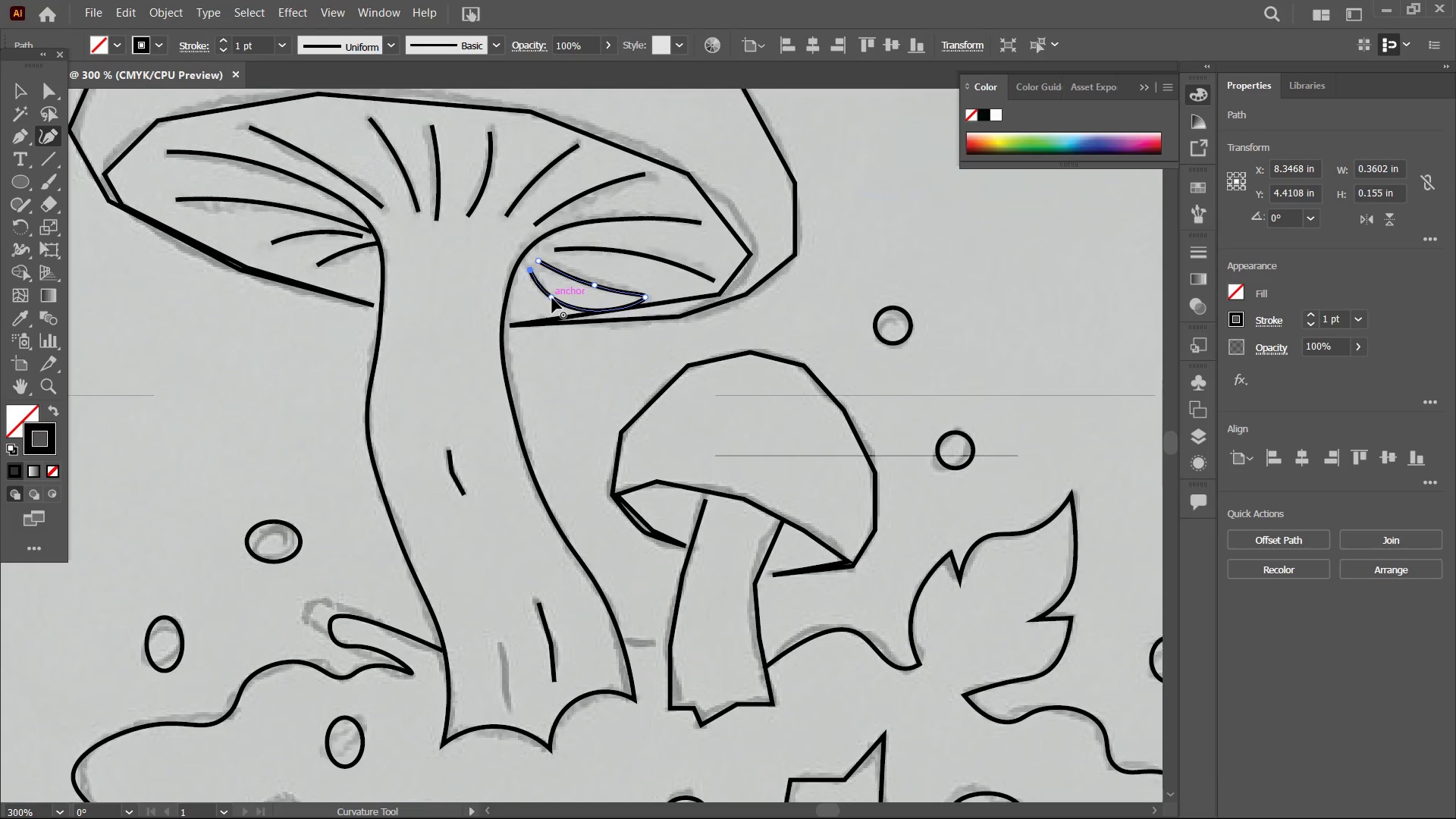 
key(Control+Z)
 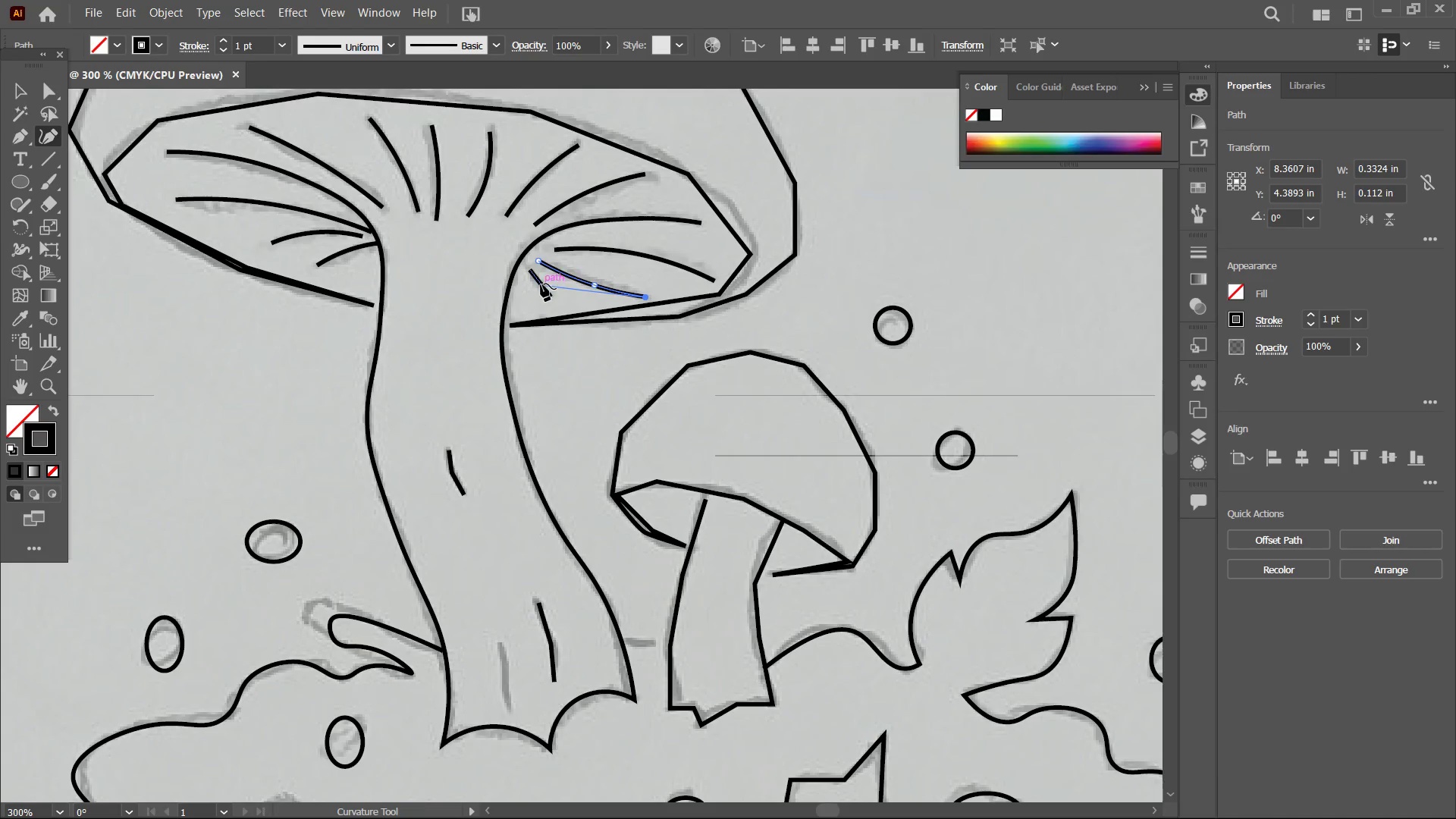 
left_click([541, 284])
 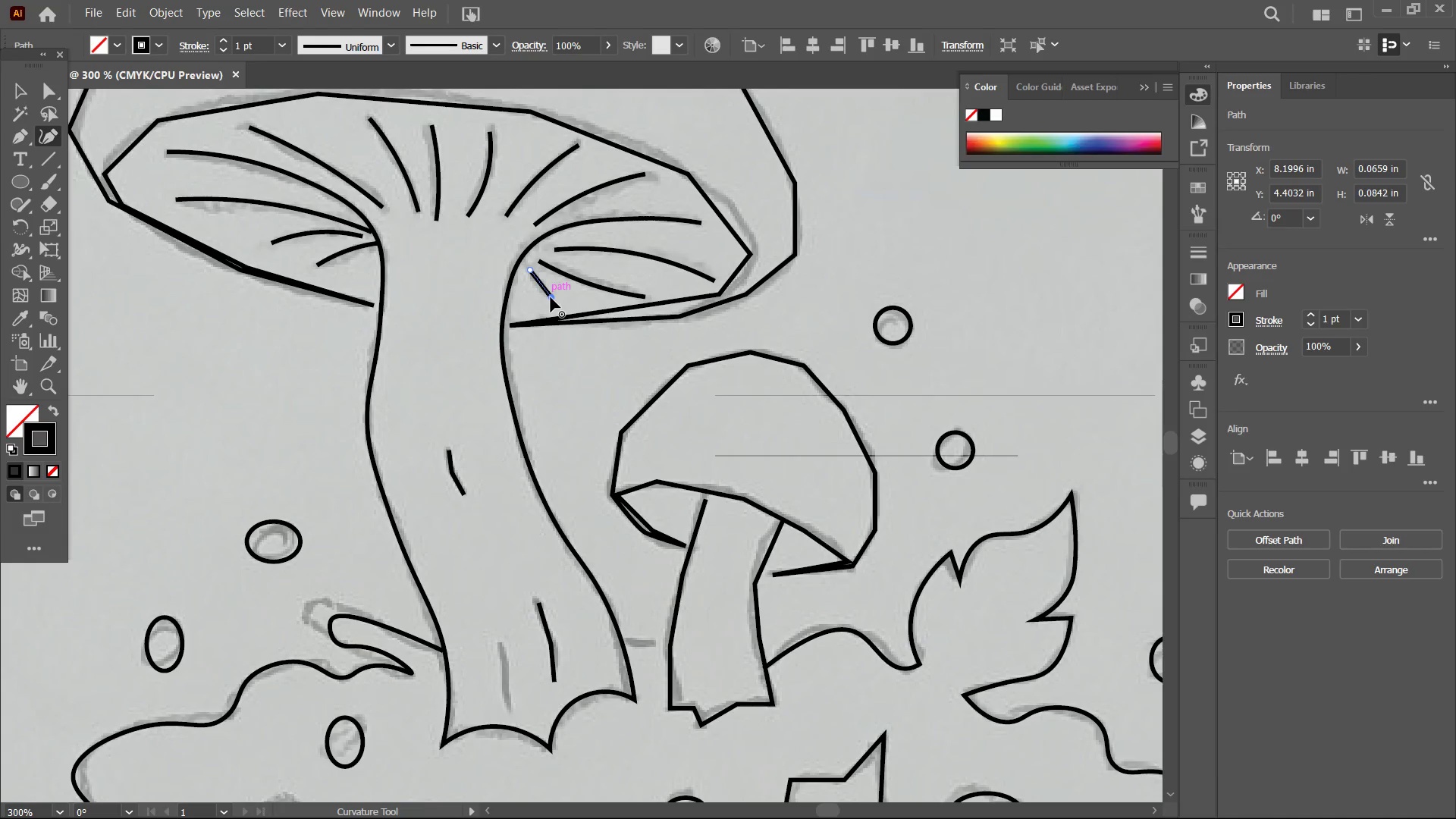 
left_click_drag(start_coordinate=[551, 297], to_coordinate=[579, 309])
 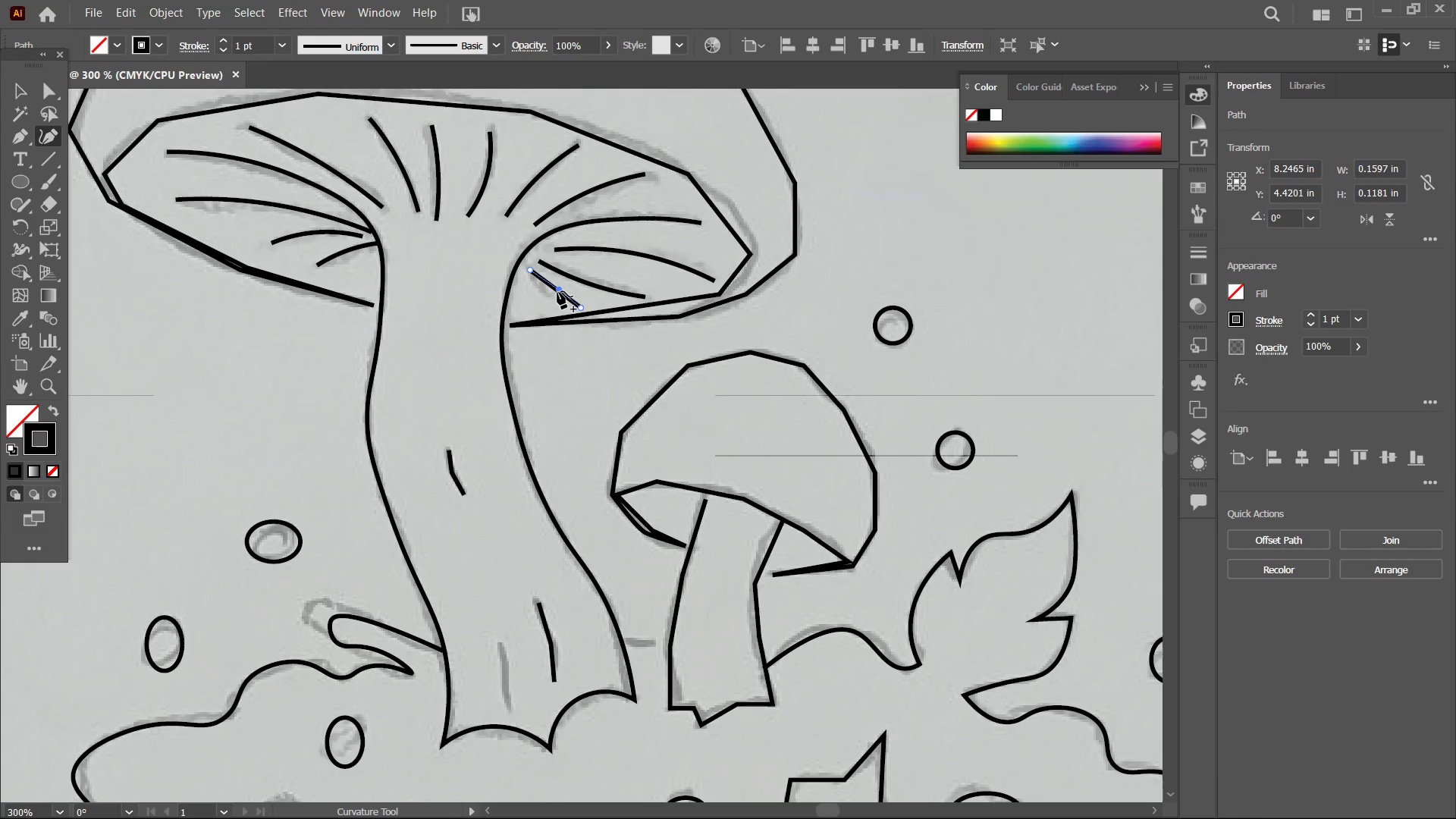 
left_click_drag(start_coordinate=[559, 291], to_coordinate=[547, 295])
 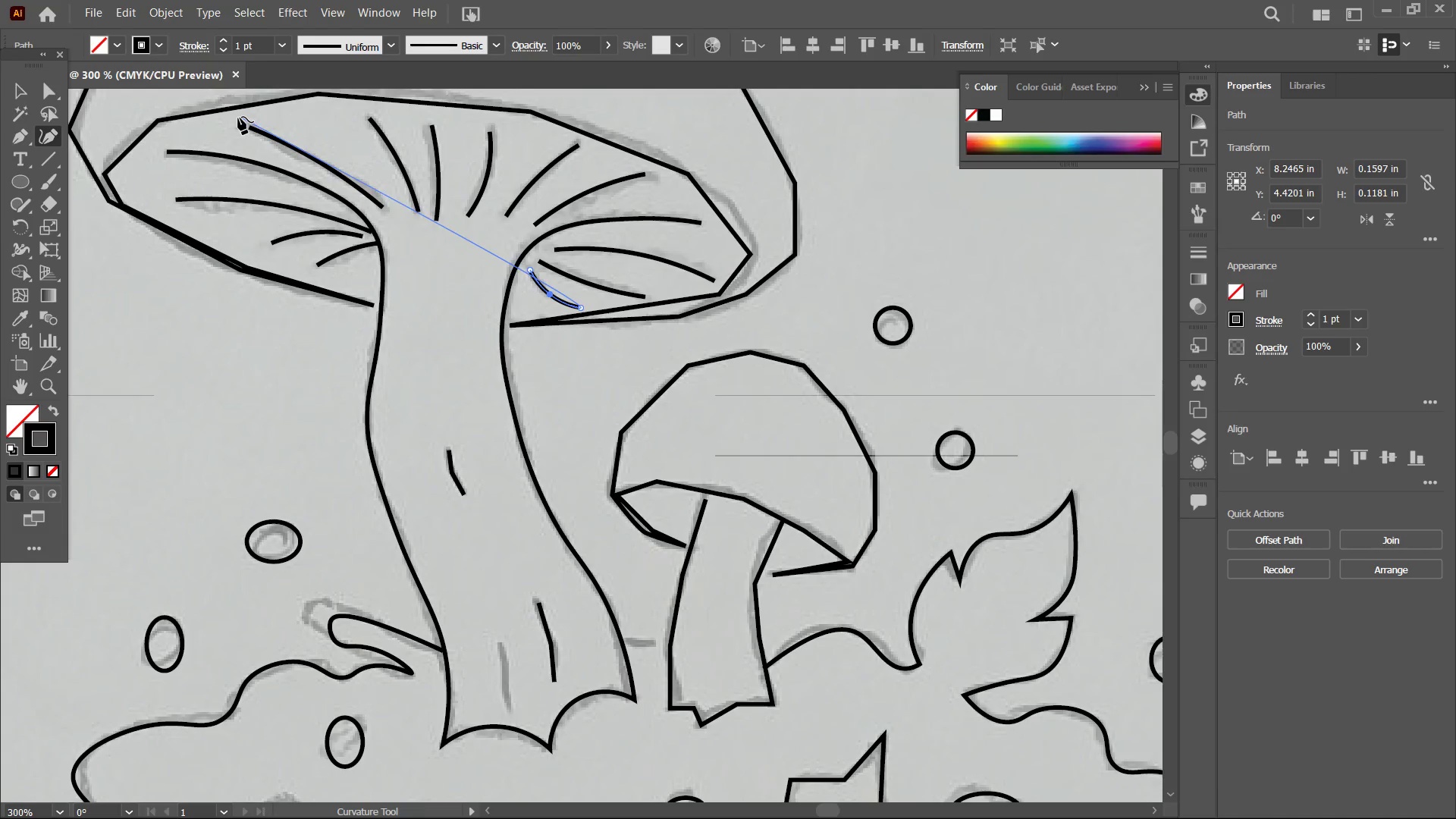 
left_click([242, 107])
 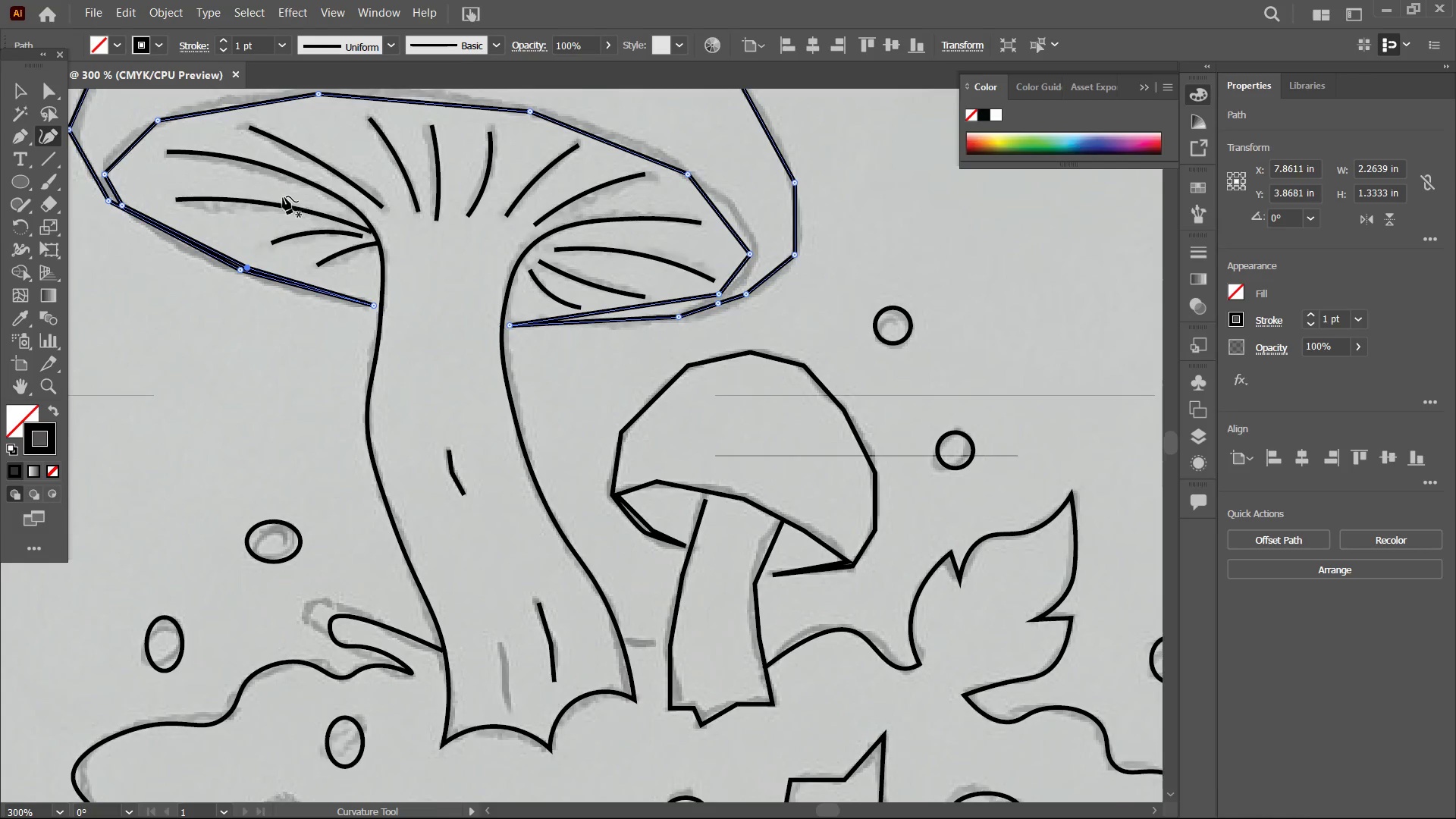 
scroll: coordinate [280, 196], scroll_direction: up, amount: 4.0
 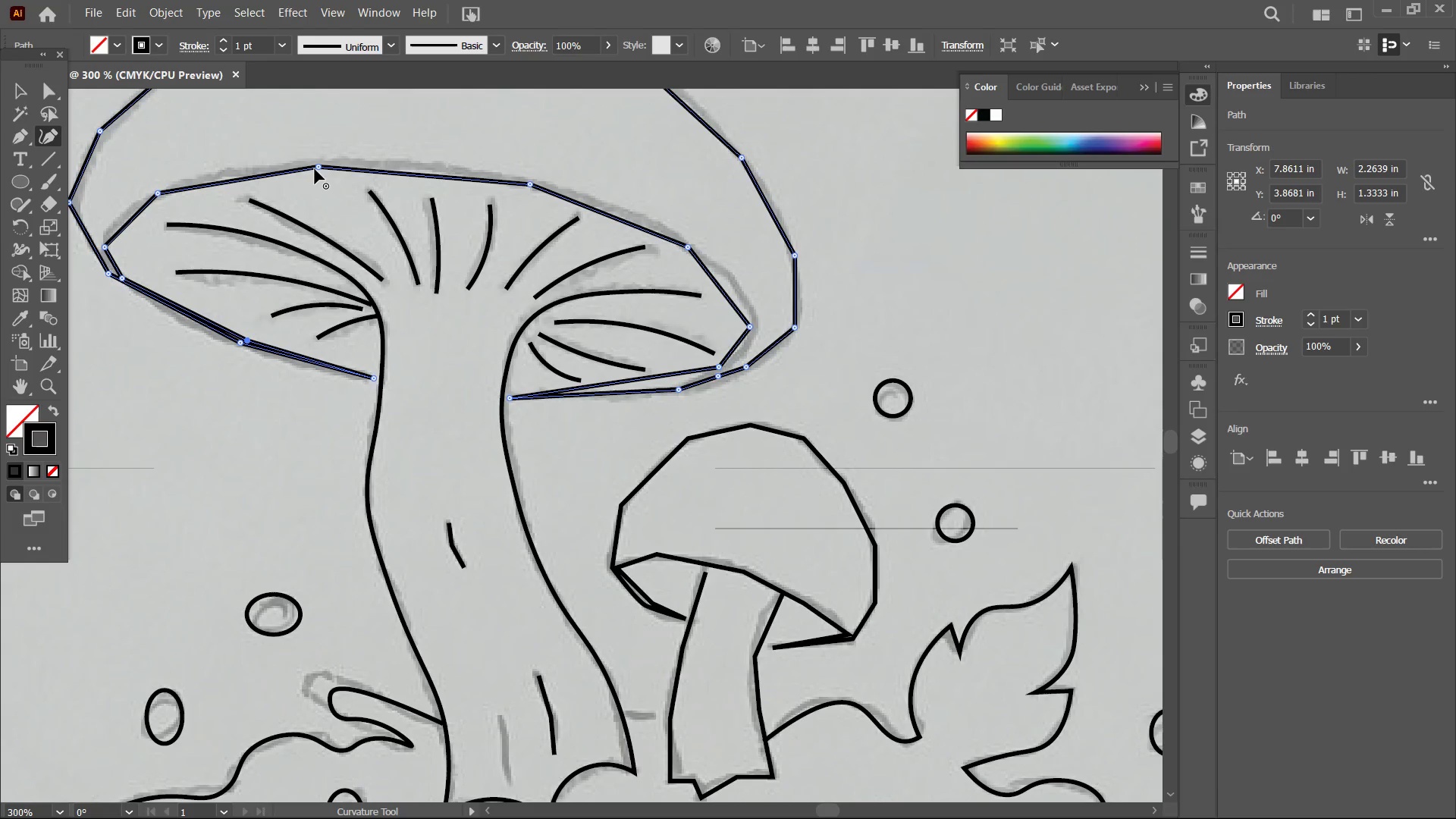 
left_click([316, 166])
 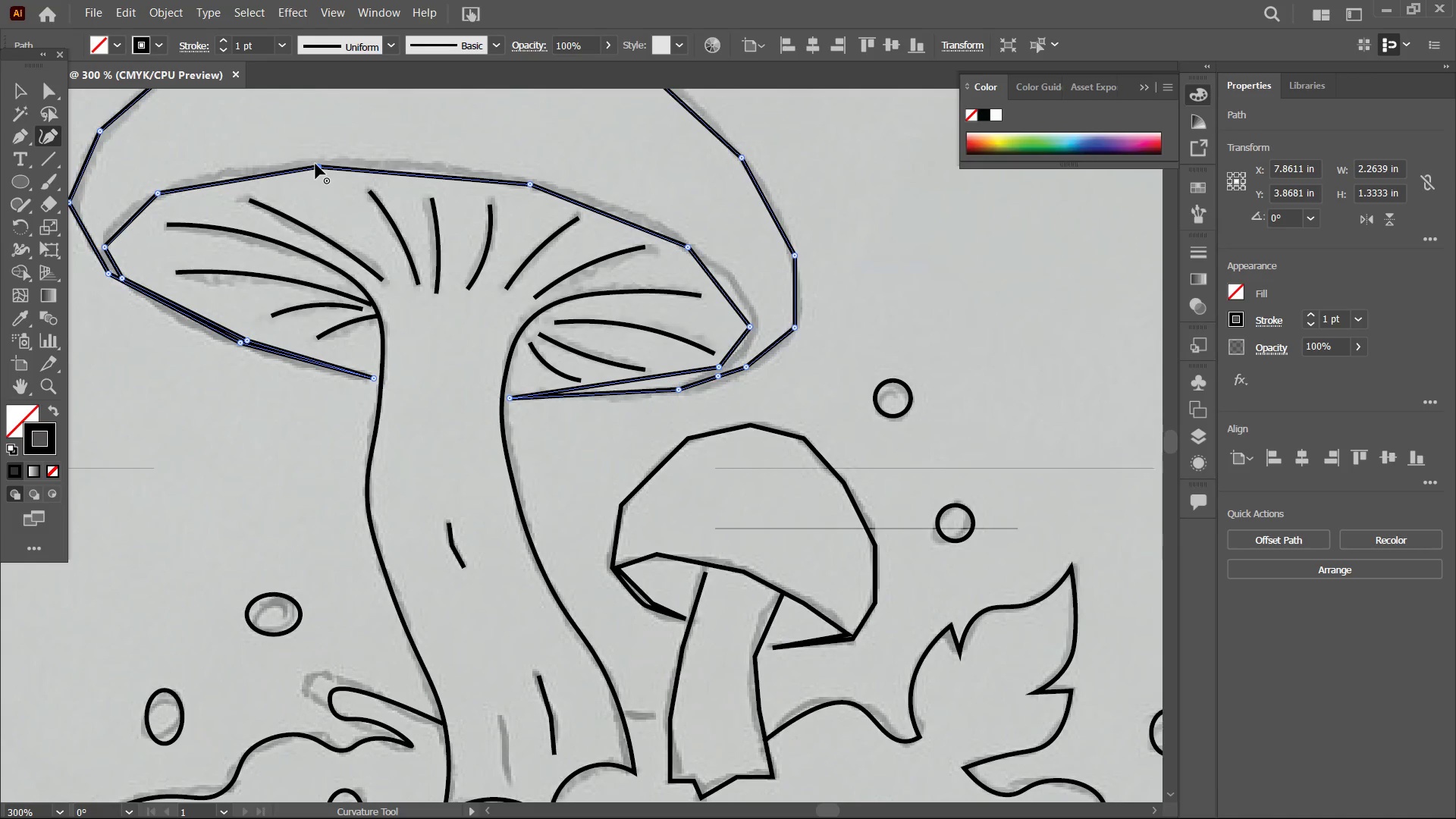 
key(Backspace)
 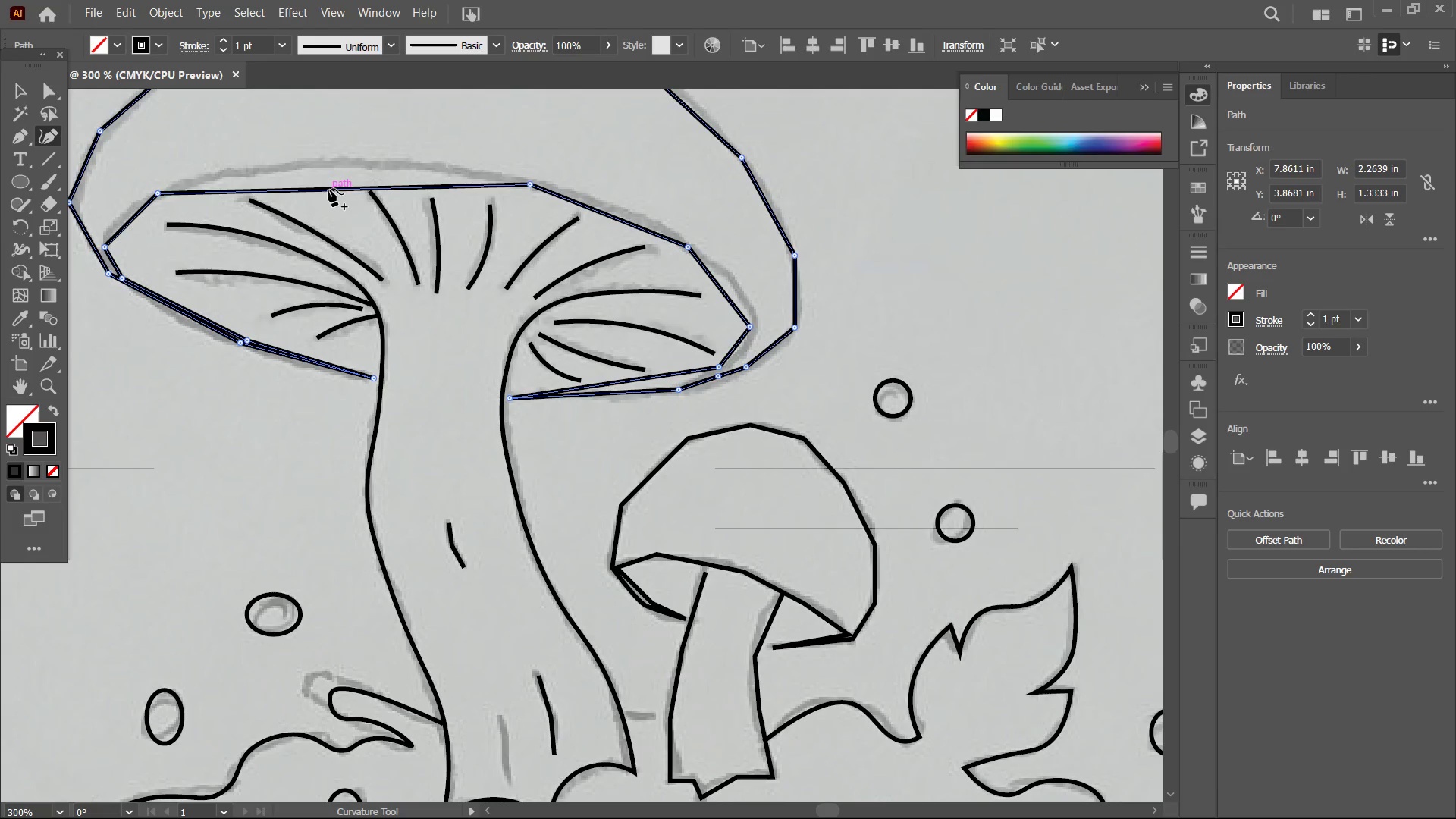 
left_click_drag(start_coordinate=[328, 189], to_coordinate=[334, 163])
 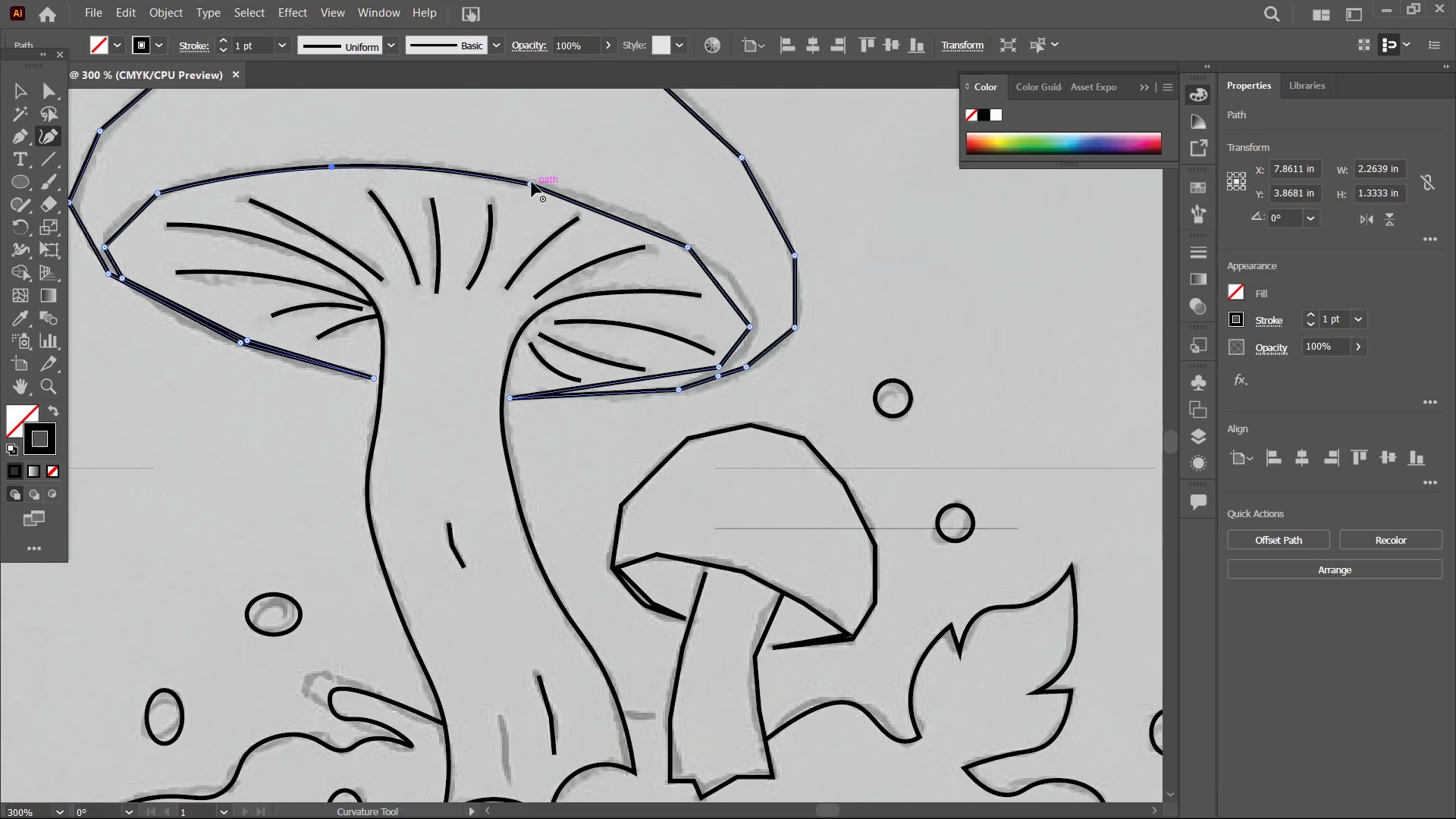 
left_click([531, 182])
 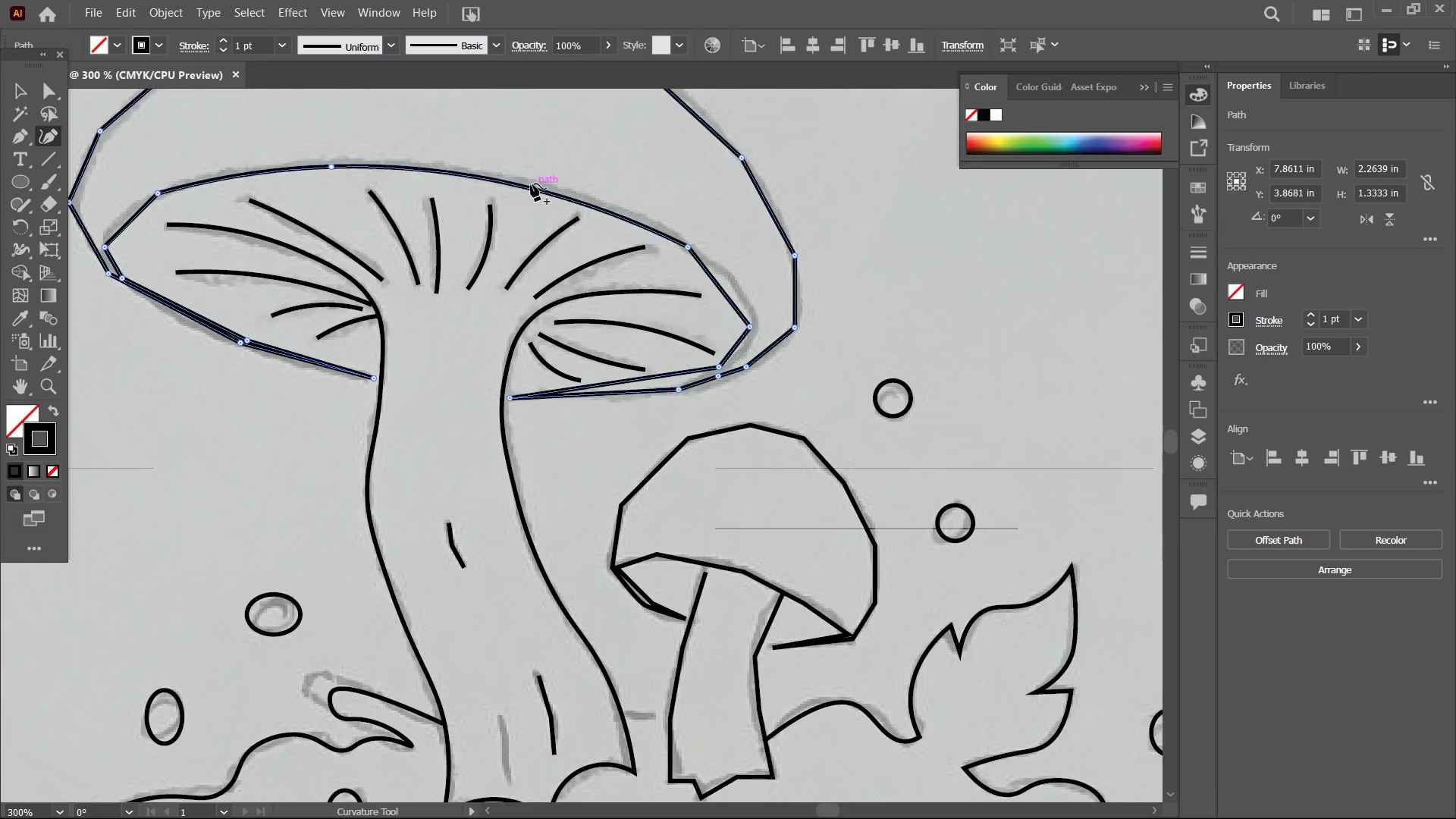 
key(Backspace)
 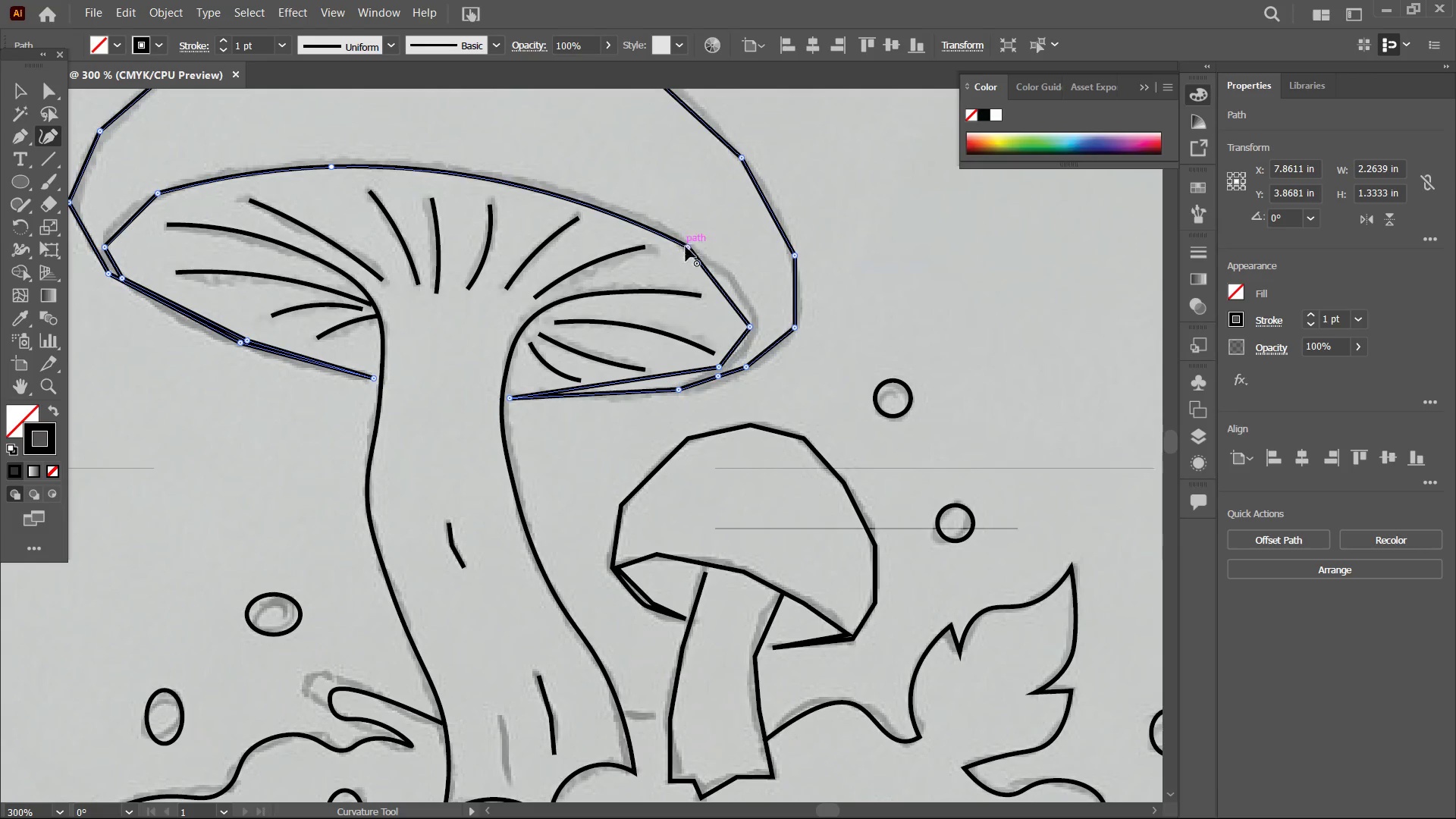 
left_click([696, 249])
 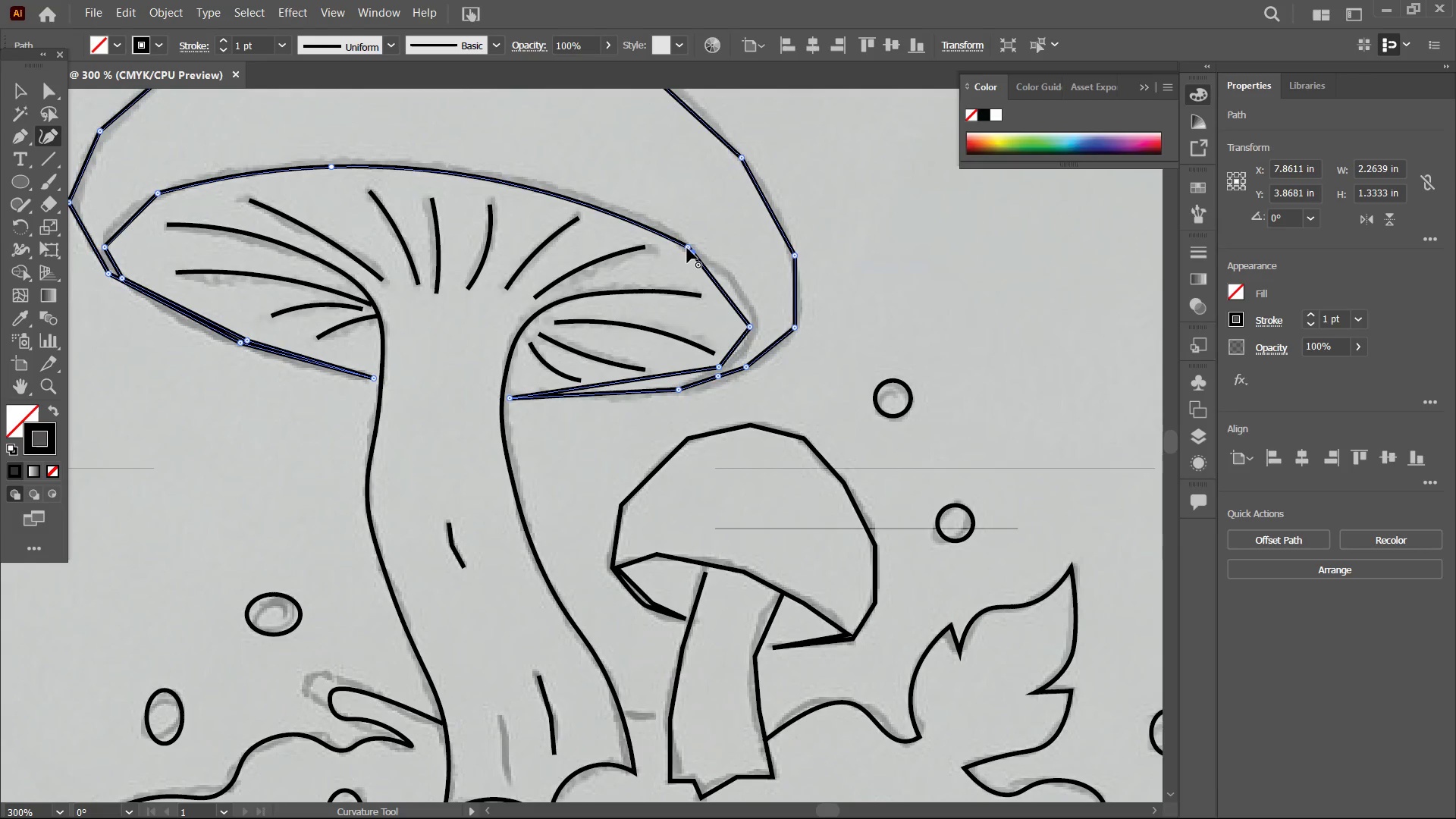 
left_click([687, 248])
 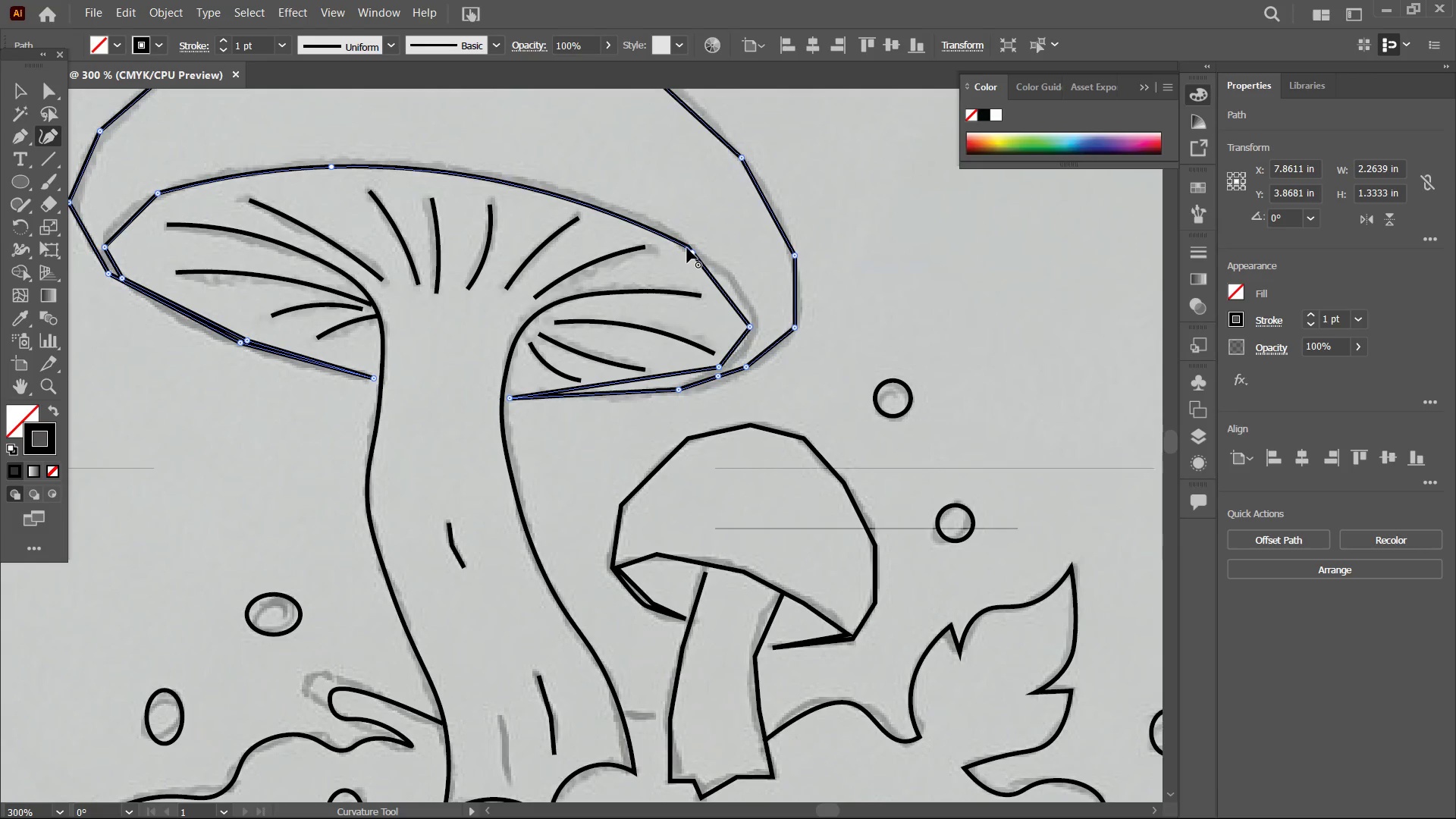 
key(Backspace)
 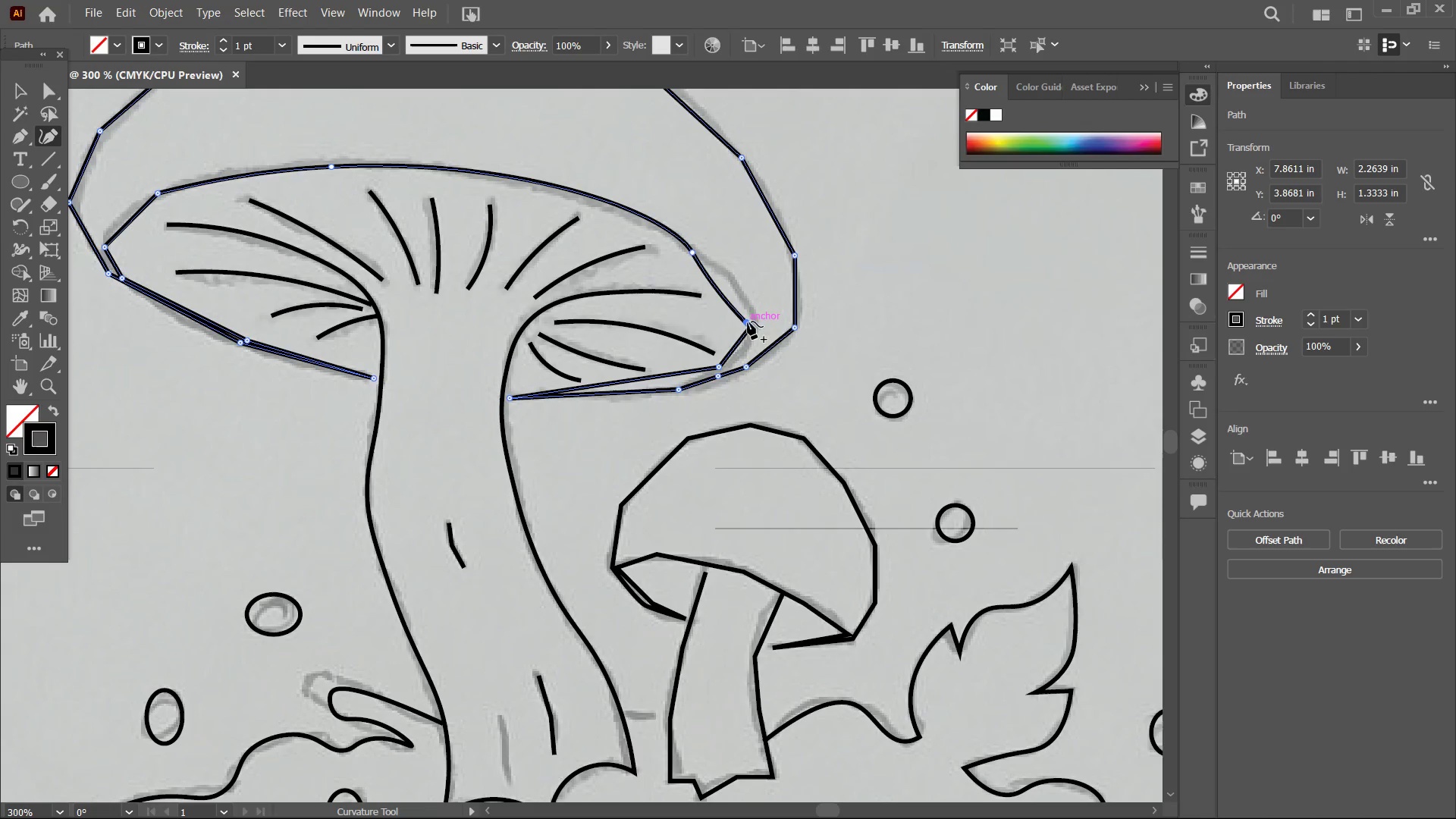 
left_click([749, 326])
 